 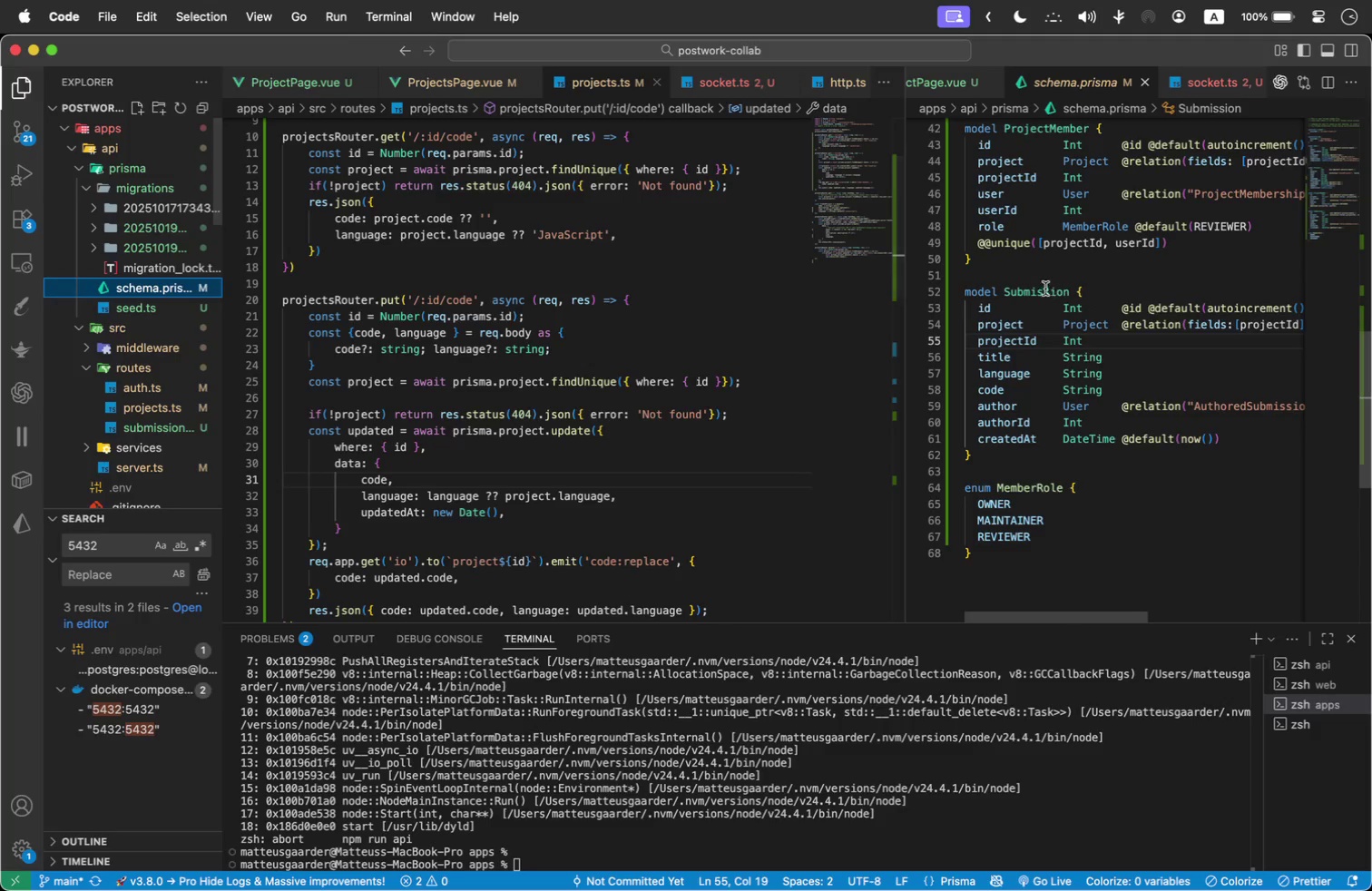 
left_click_drag(start_coordinate=[907, 182], to_coordinate=[837, 181])
 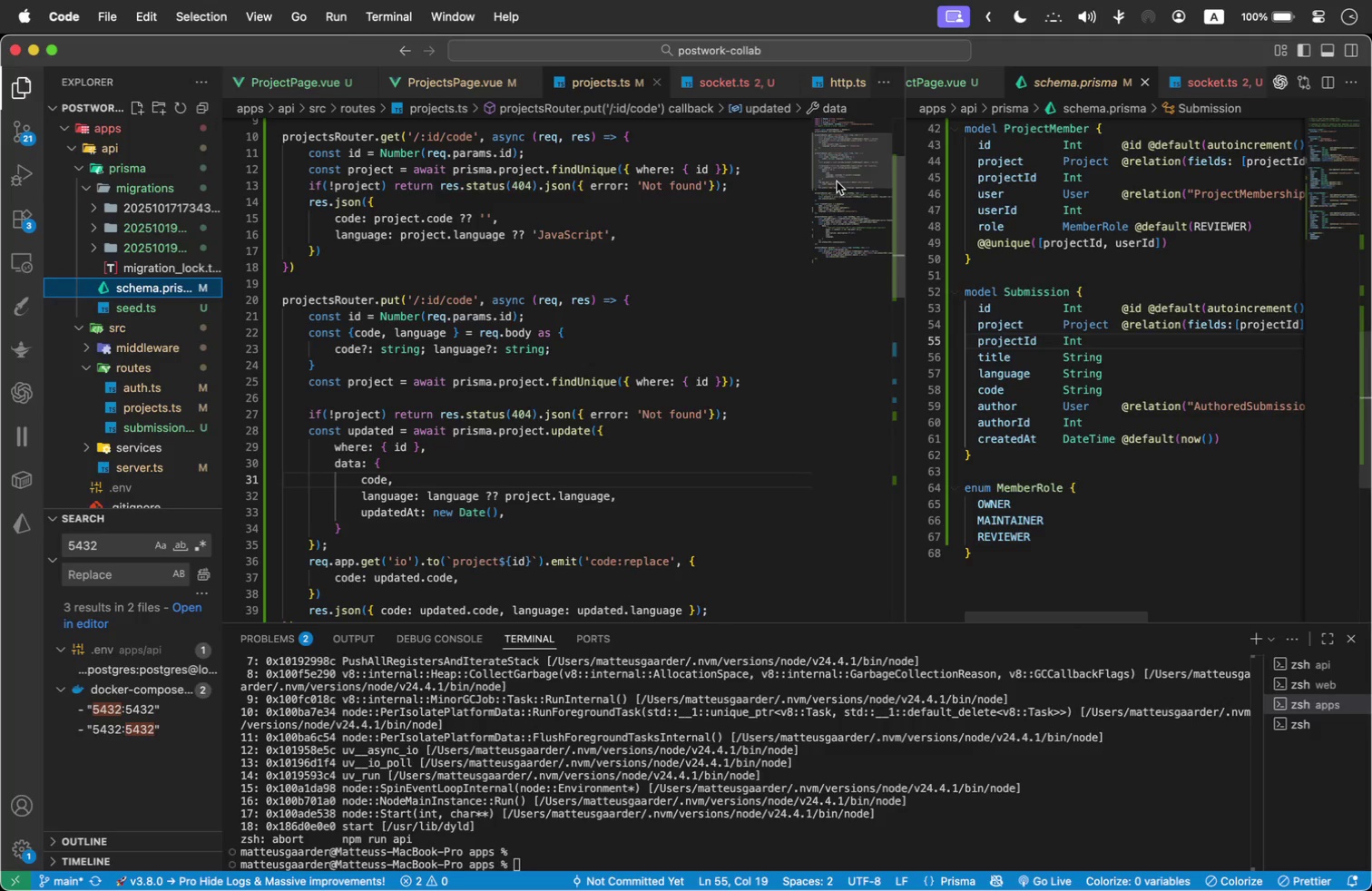 
left_click_drag(start_coordinate=[904, 182], to_coordinate=[259, 177])
 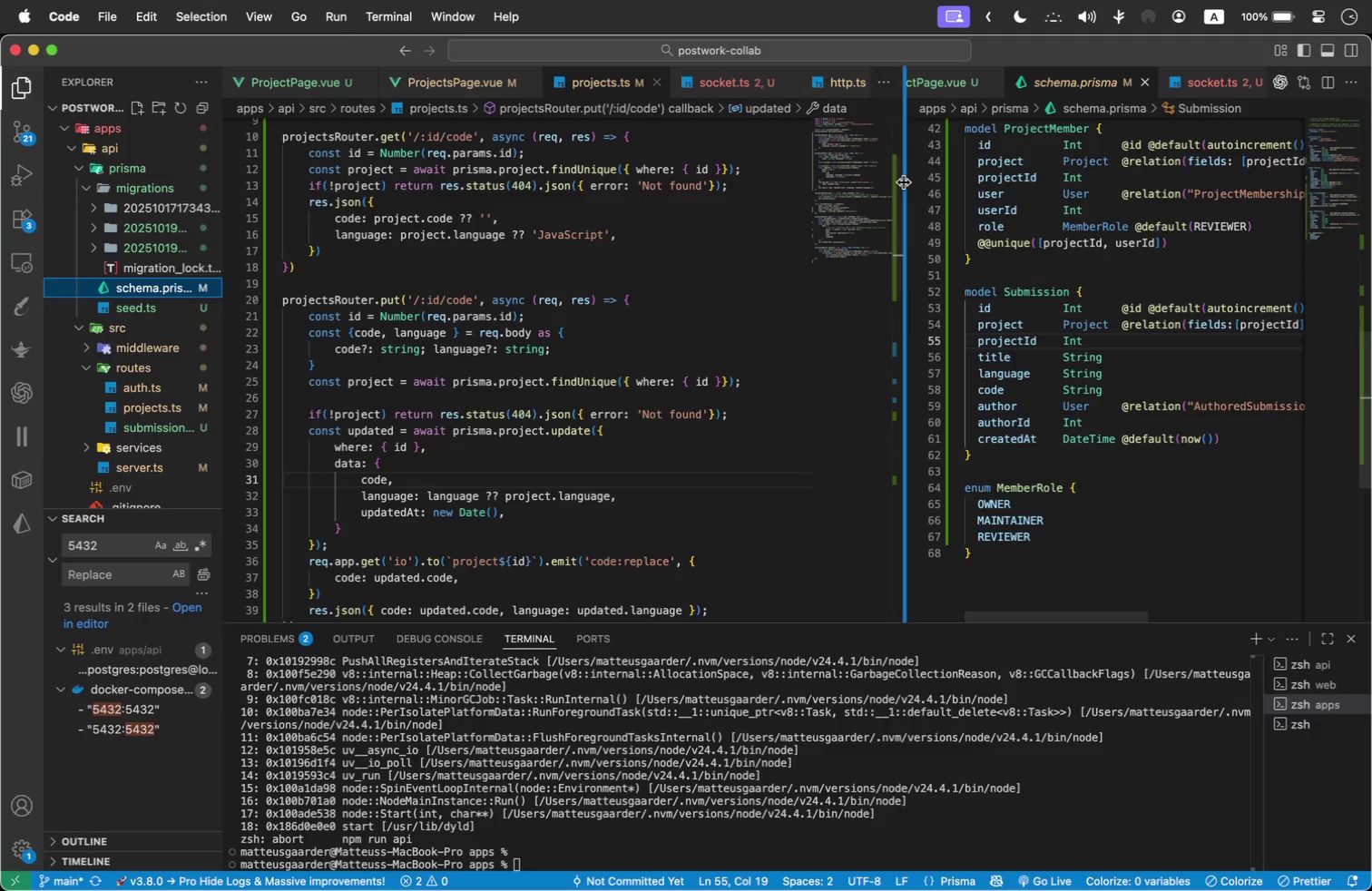 
scroll: coordinate [727, 296], scroll_direction: up, amount: 111.0
 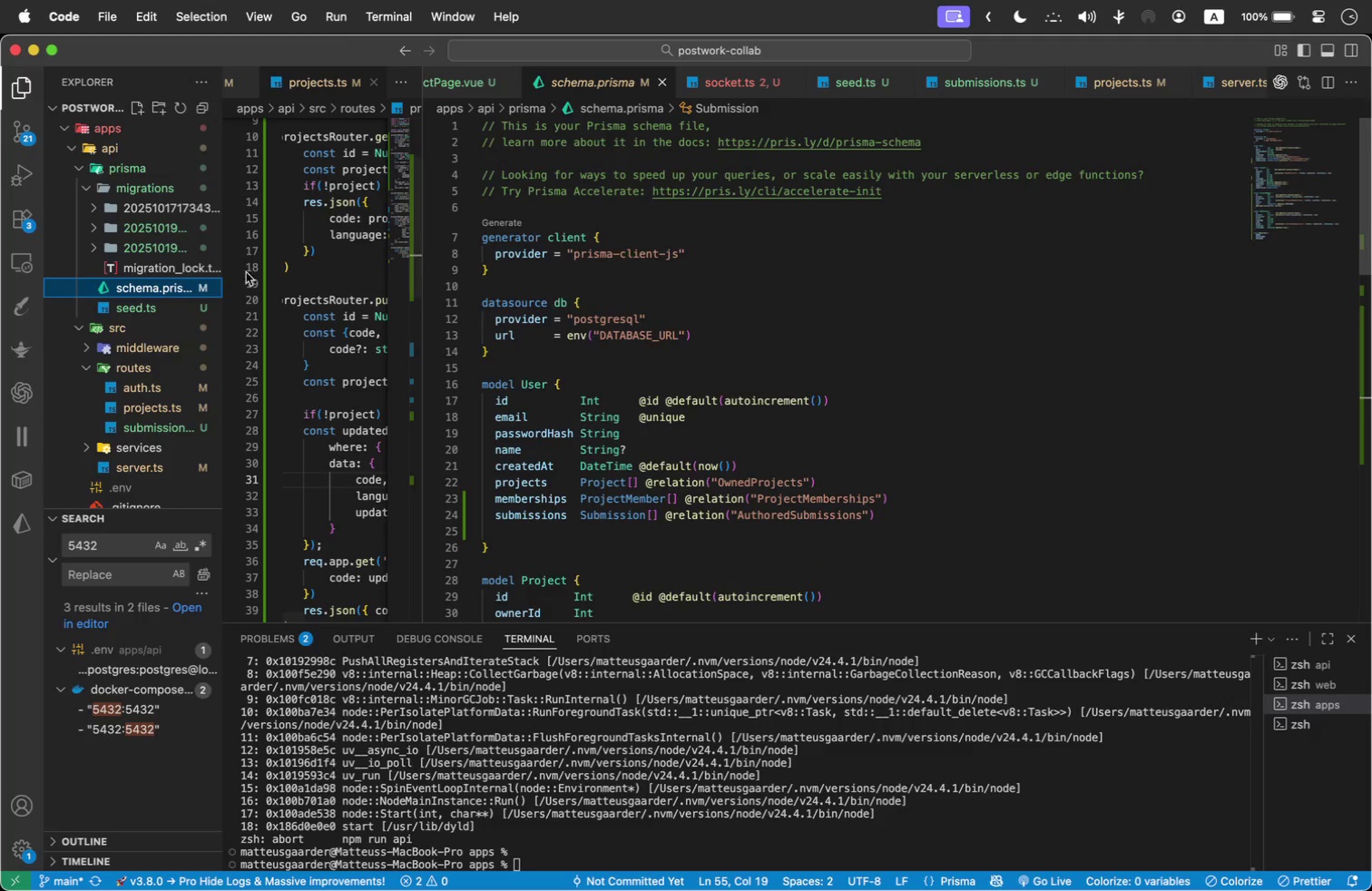 
left_click([654, 248])
 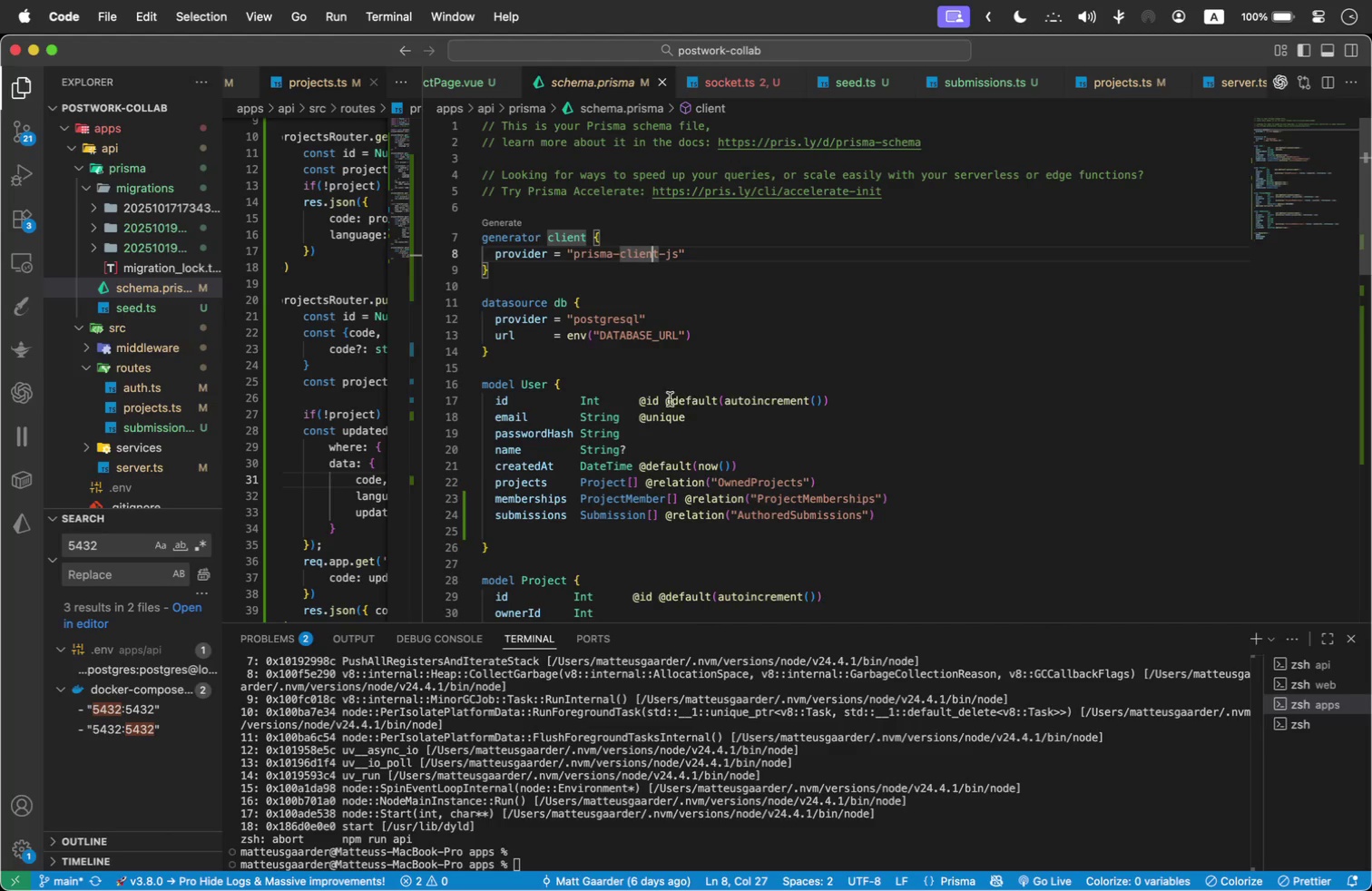 
wait(7.93)
 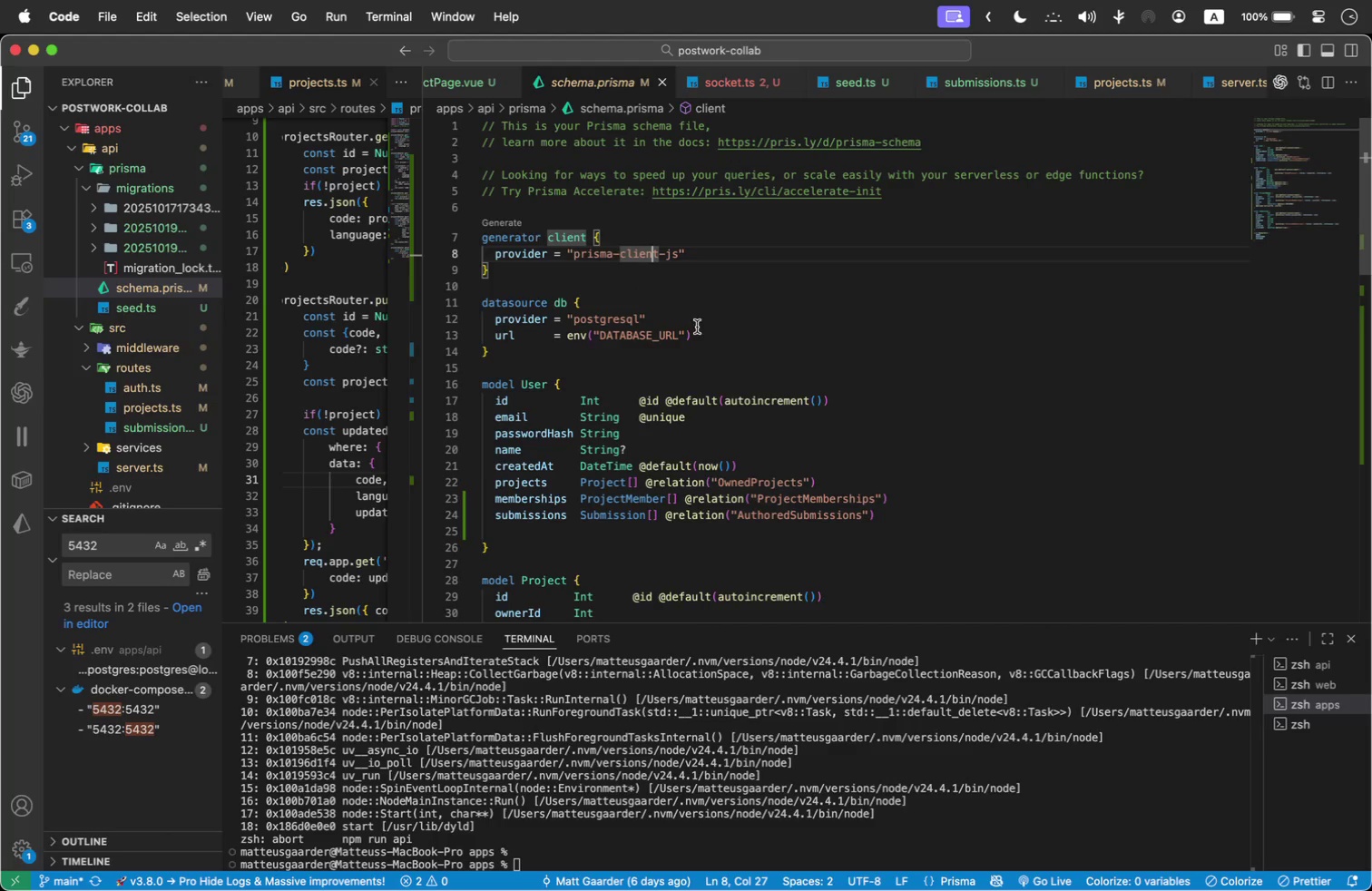 
scroll: coordinate [632, 397], scroll_direction: down, amount: 4.0
 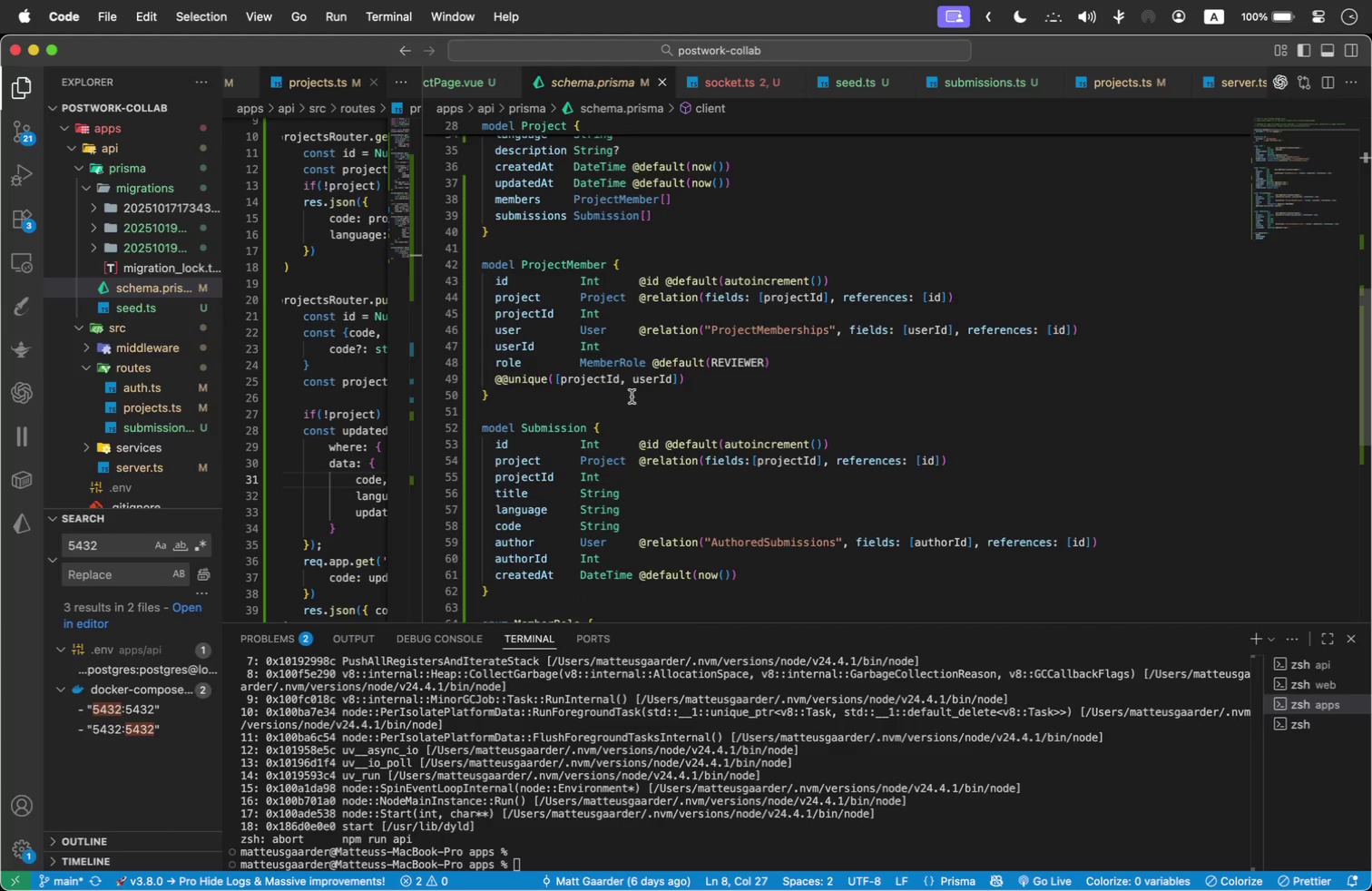 
left_click_drag(start_coordinate=[532, 549], to_coordinate=[444, 484])
 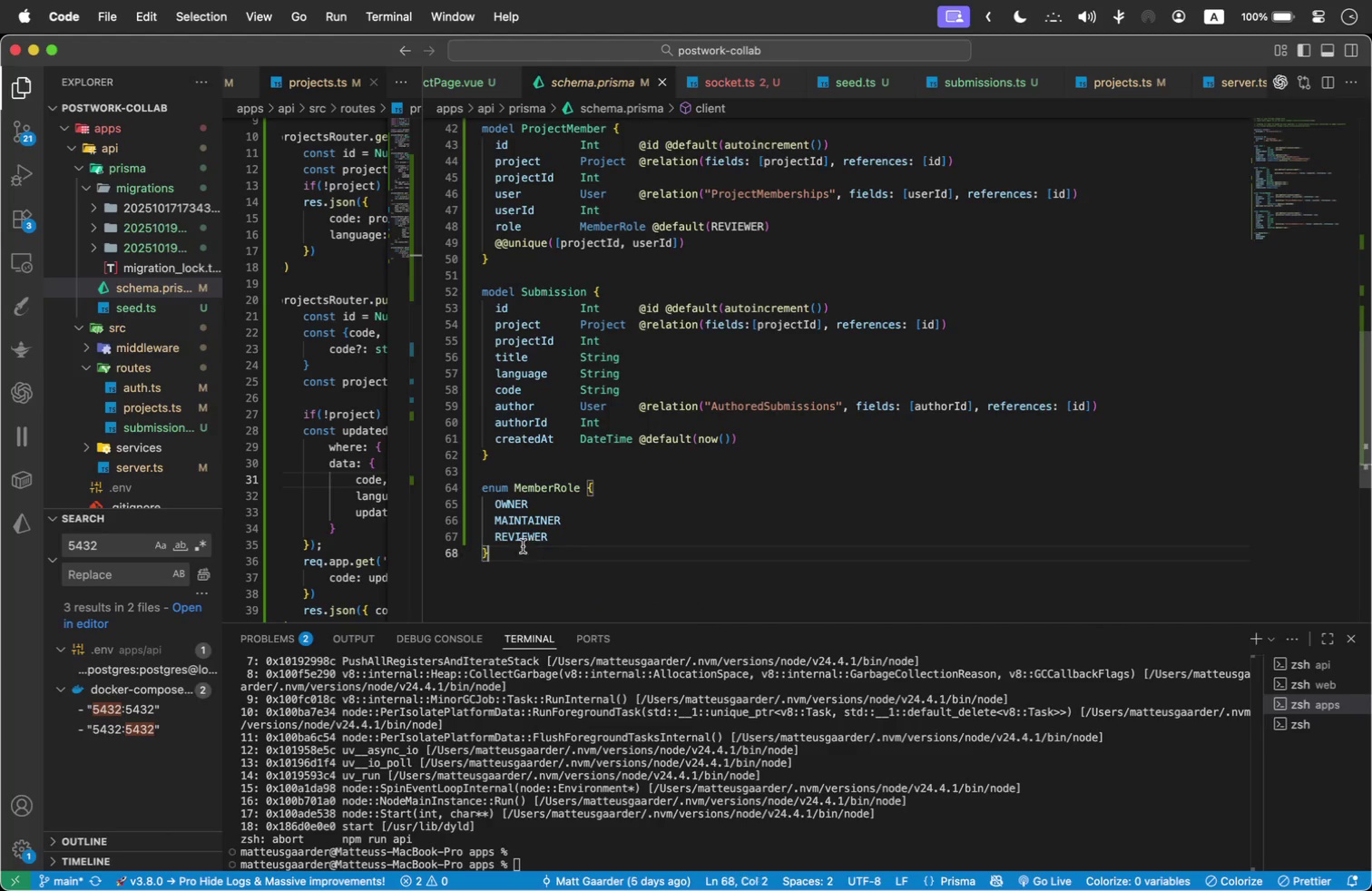 
key(Meta+X)
 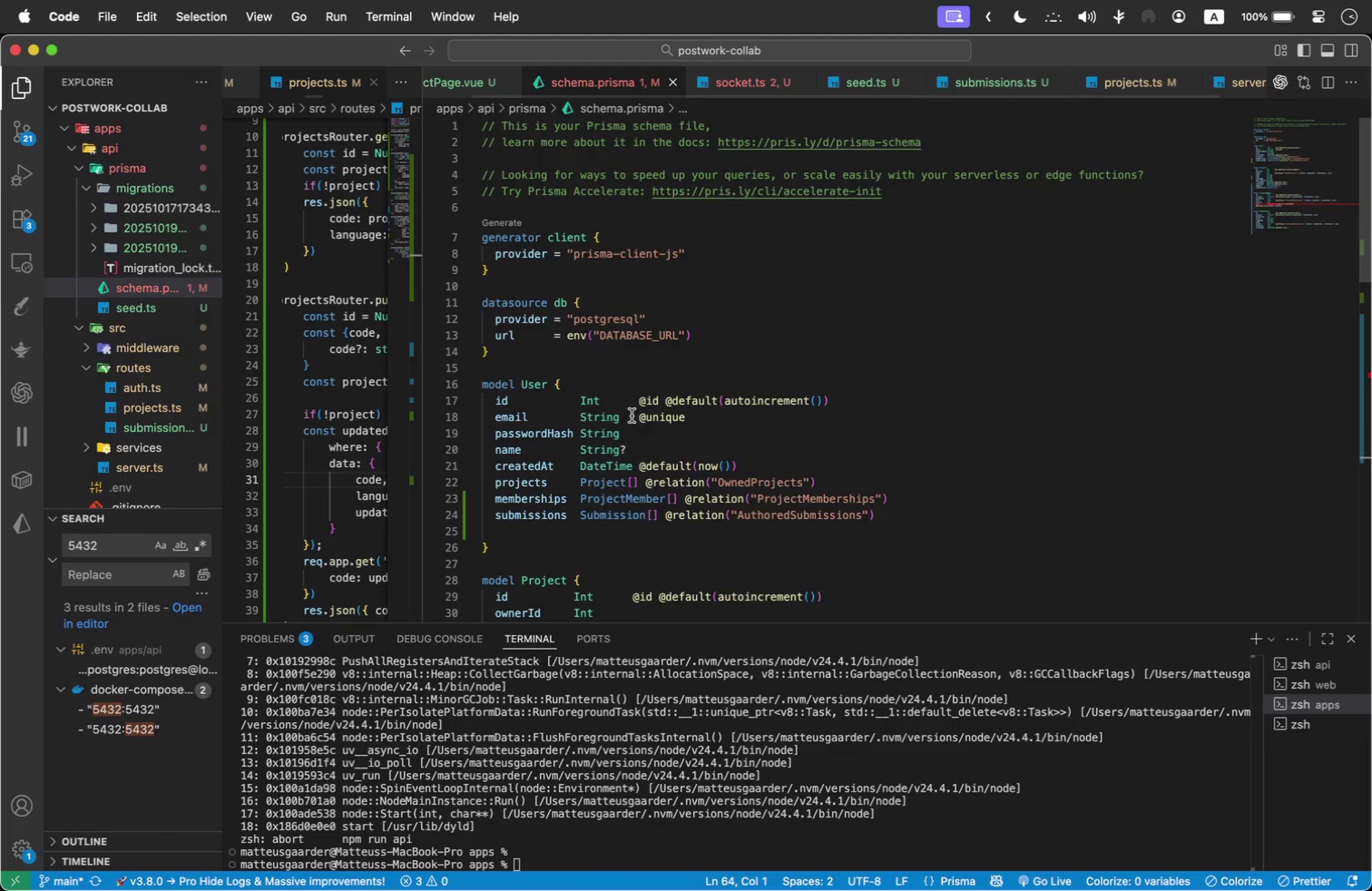 
scroll: coordinate [632, 419], scroll_direction: up, amount: 17.0
 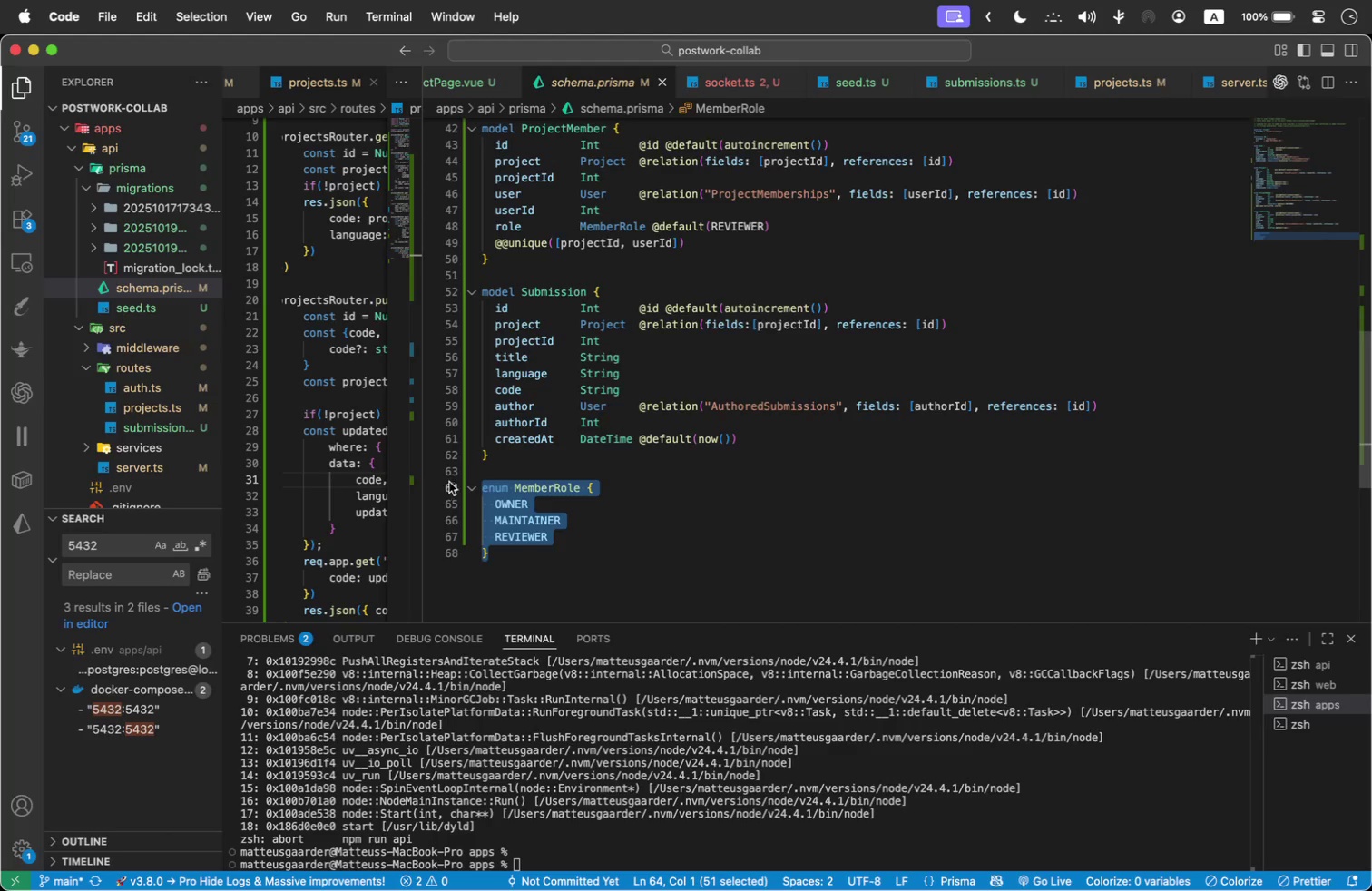 
left_click([566, 353])
 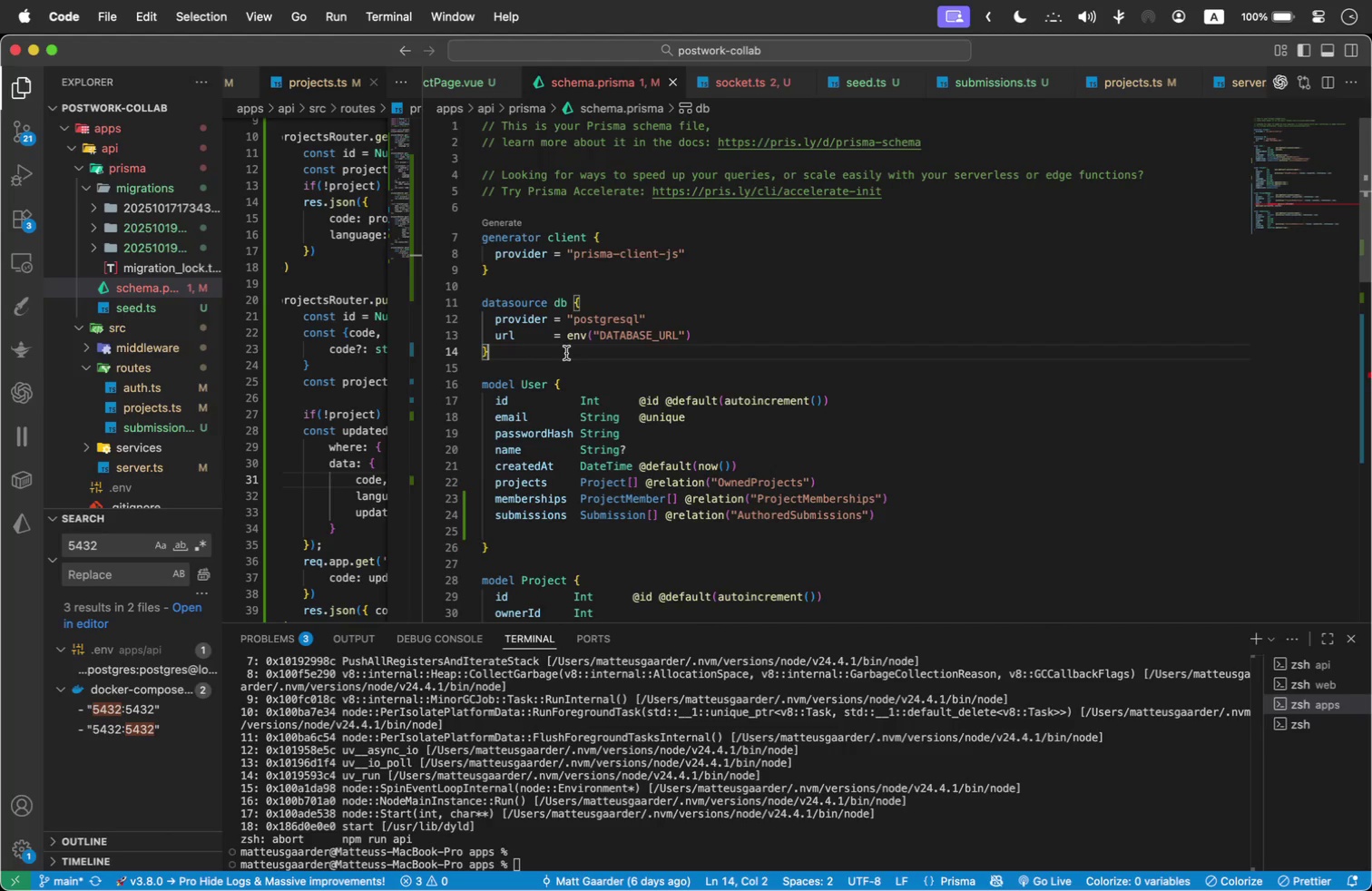 
key(Enter)
 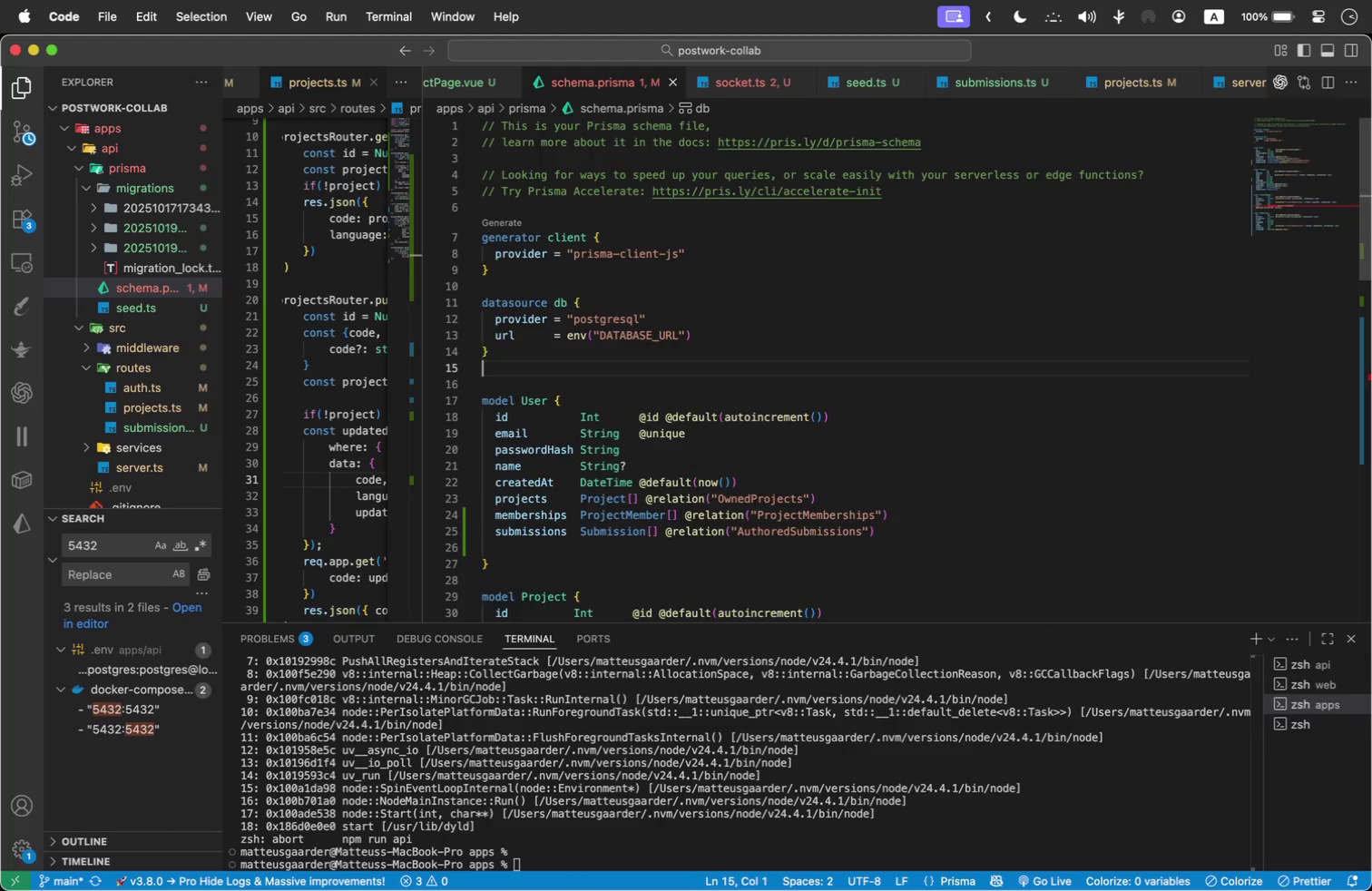 
key(Enter)
 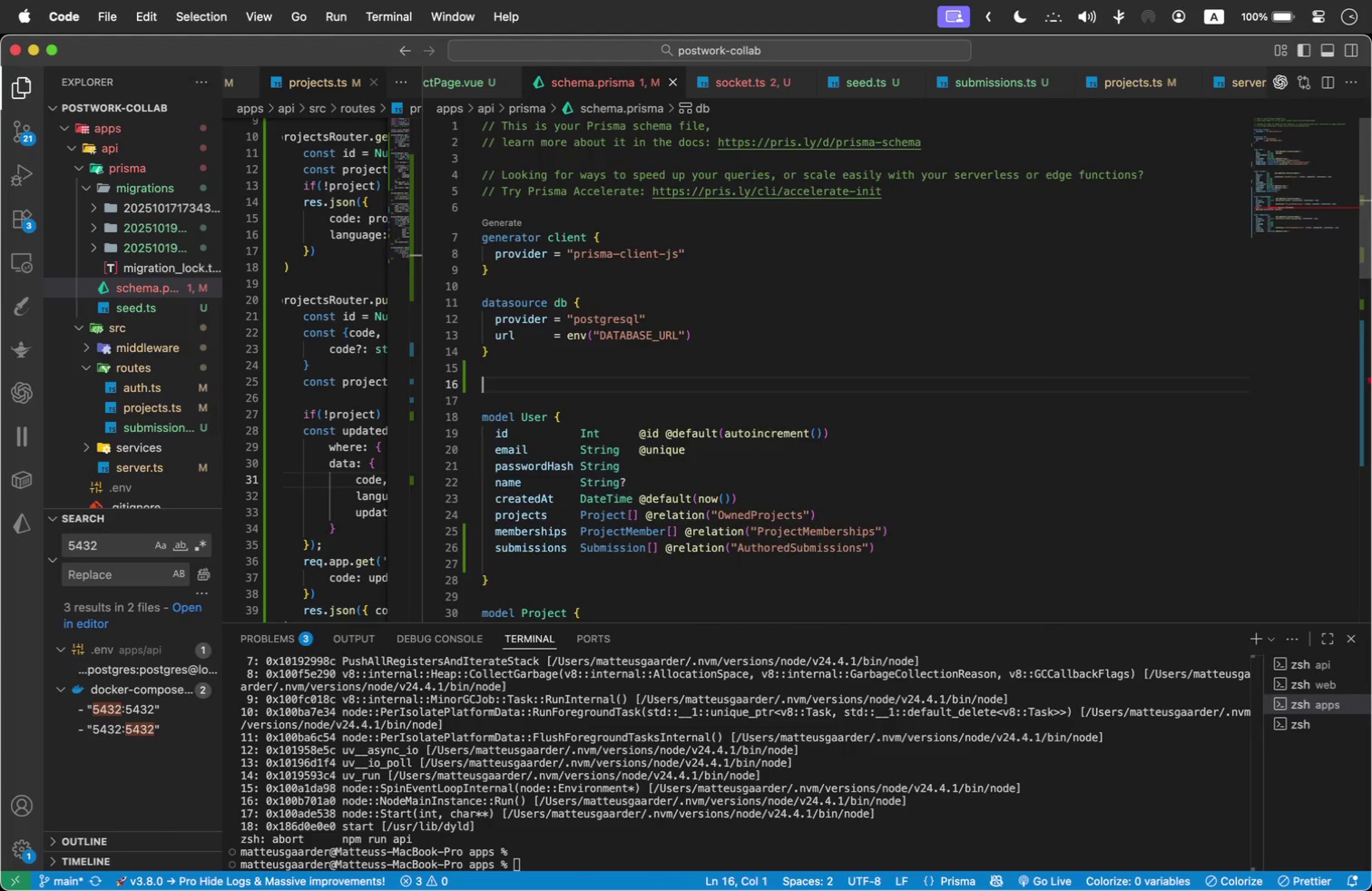 
key(Meta+V)
 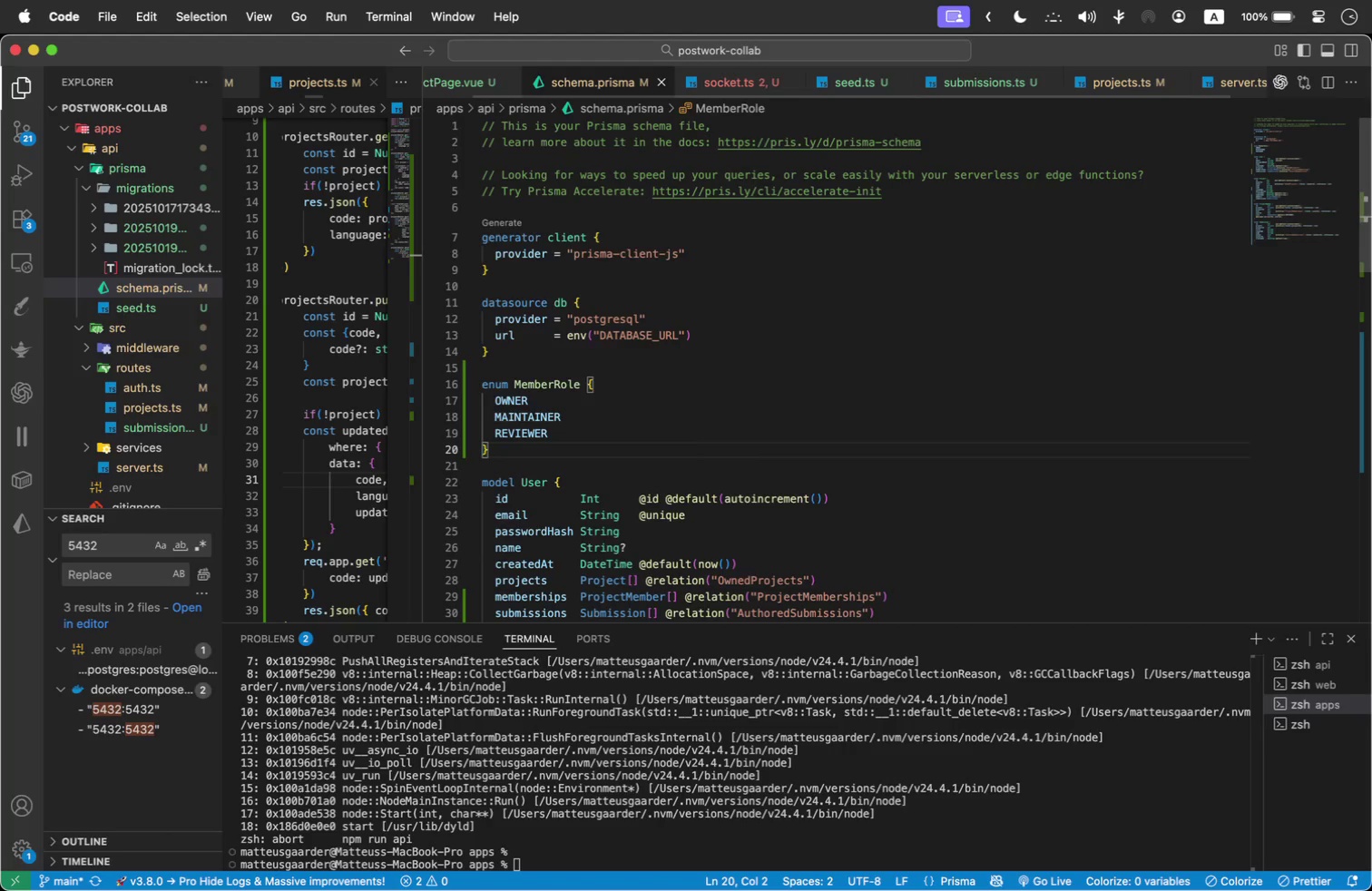 
key(Enter)
 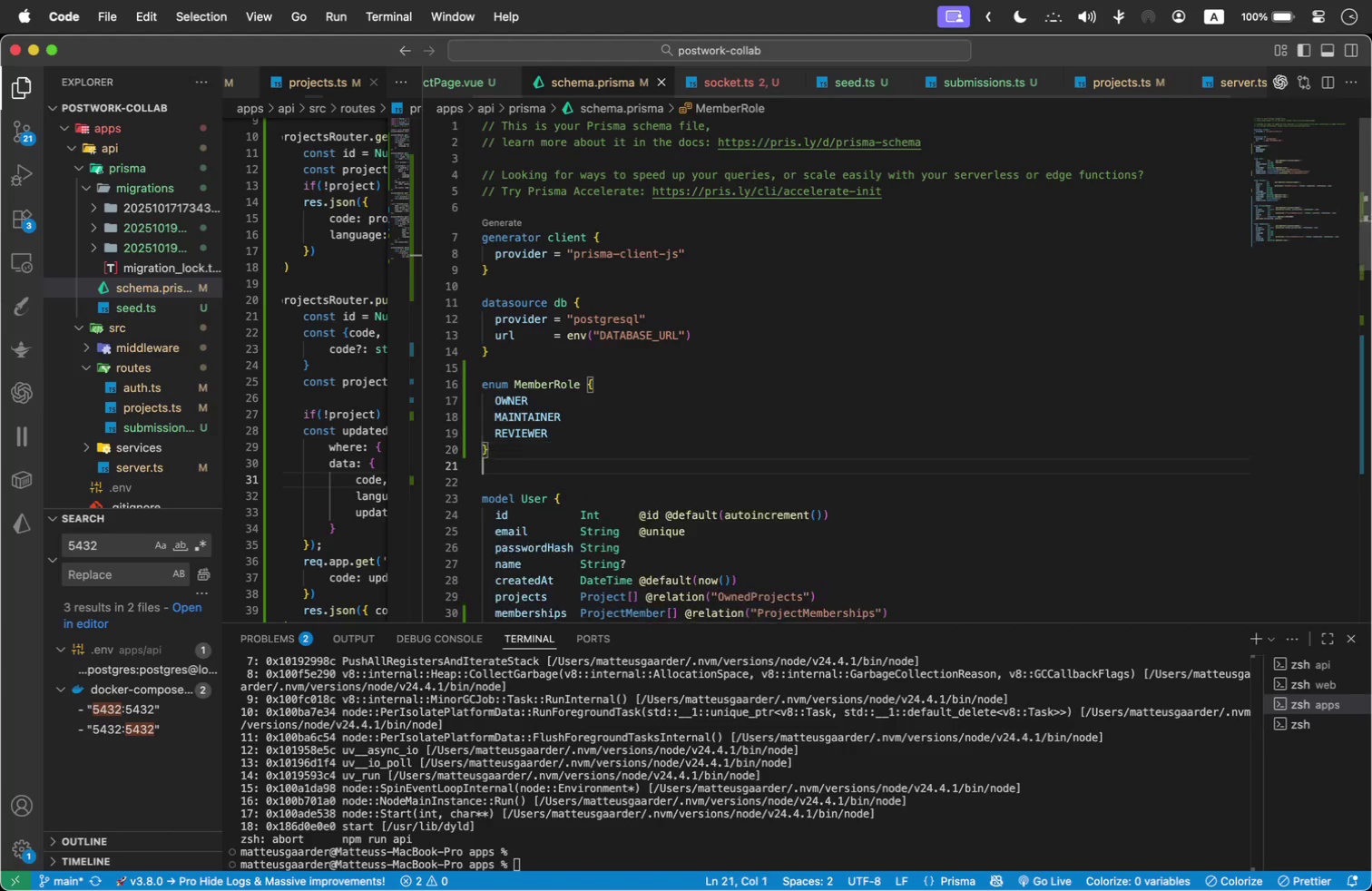 
key(Enter)
 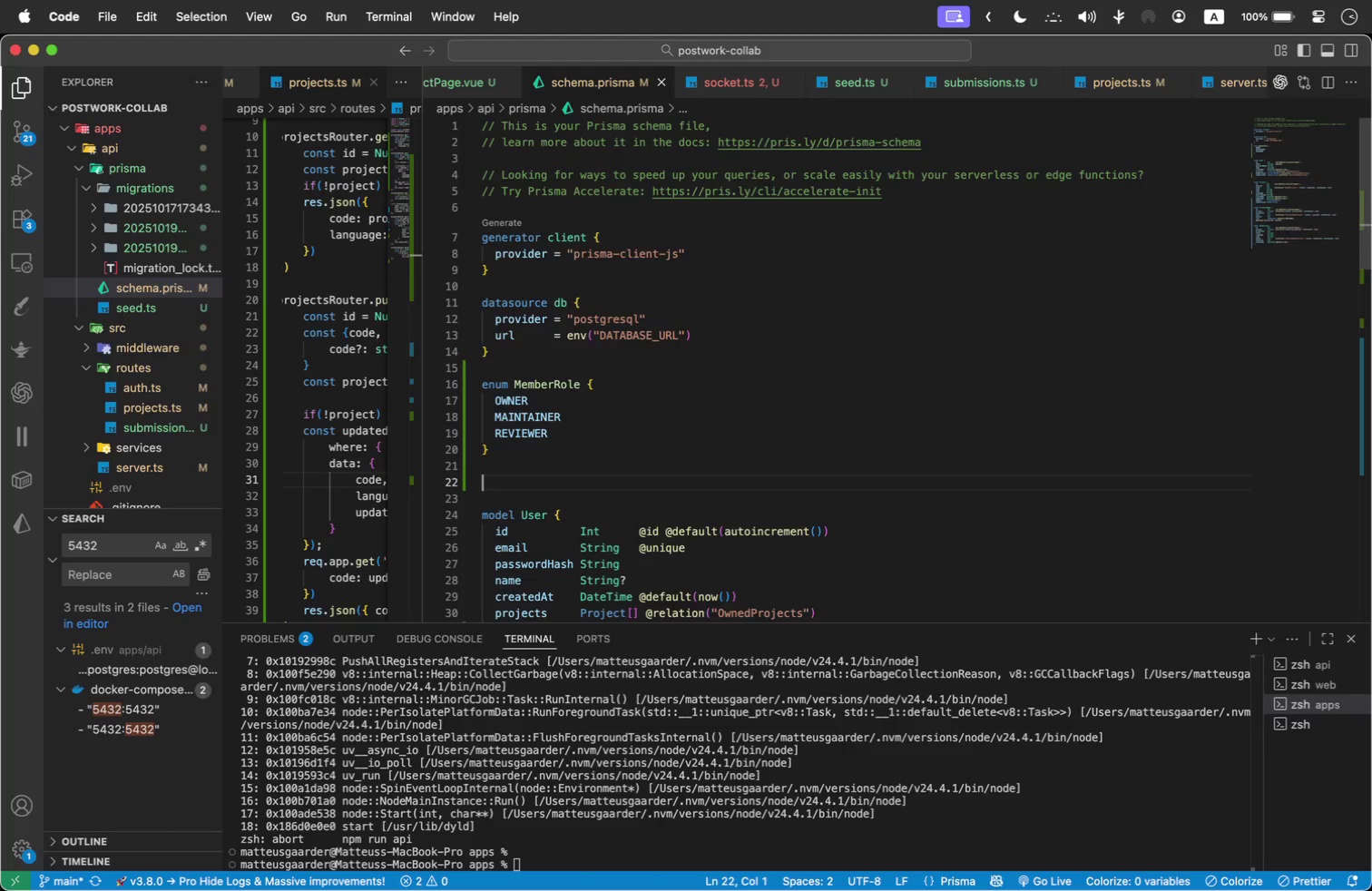 
type(cons)
key(Backspace)
key(Backspace)
key(Backspace)
key(Backspace)
type(enum Language {)
 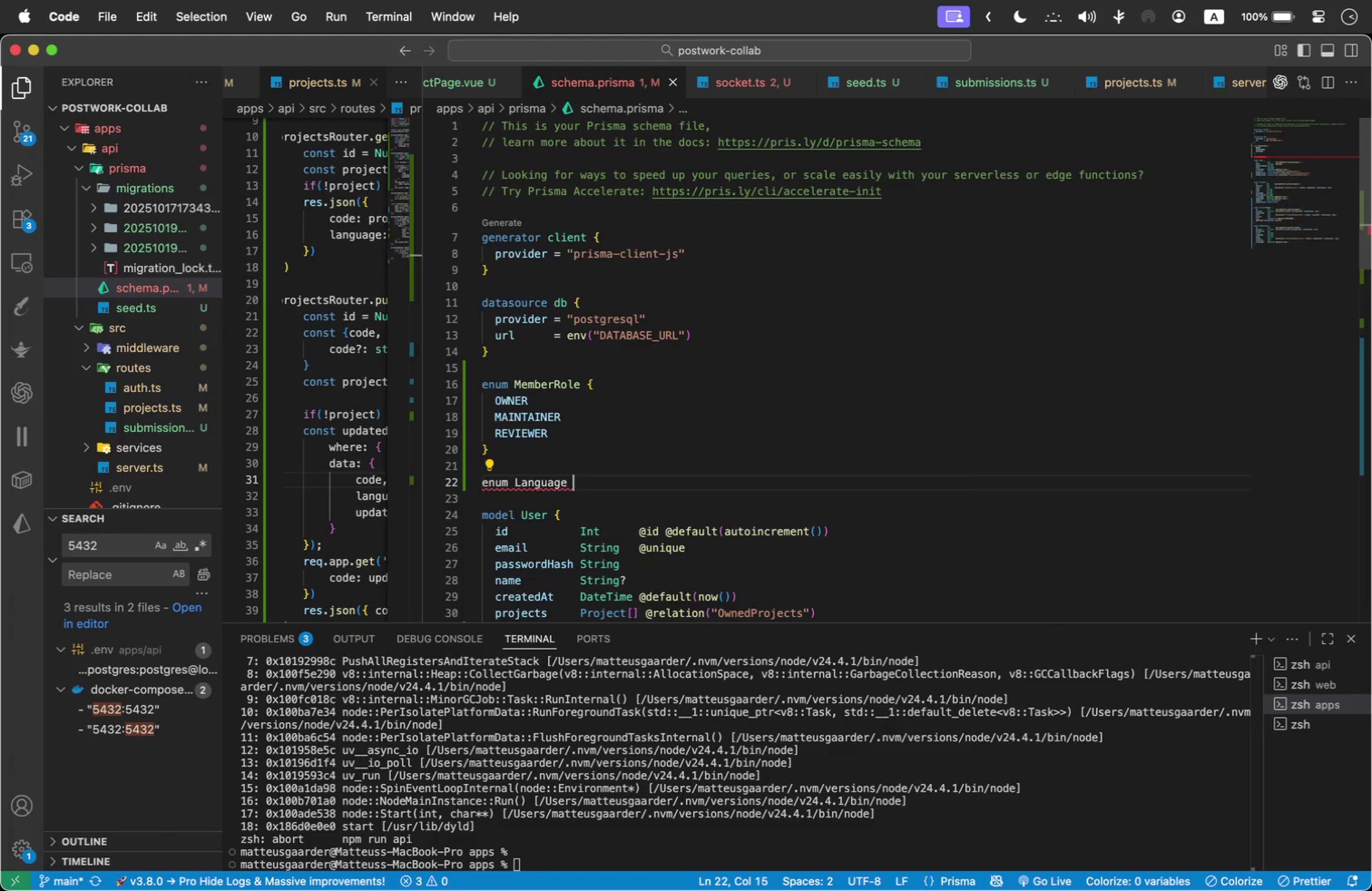 
 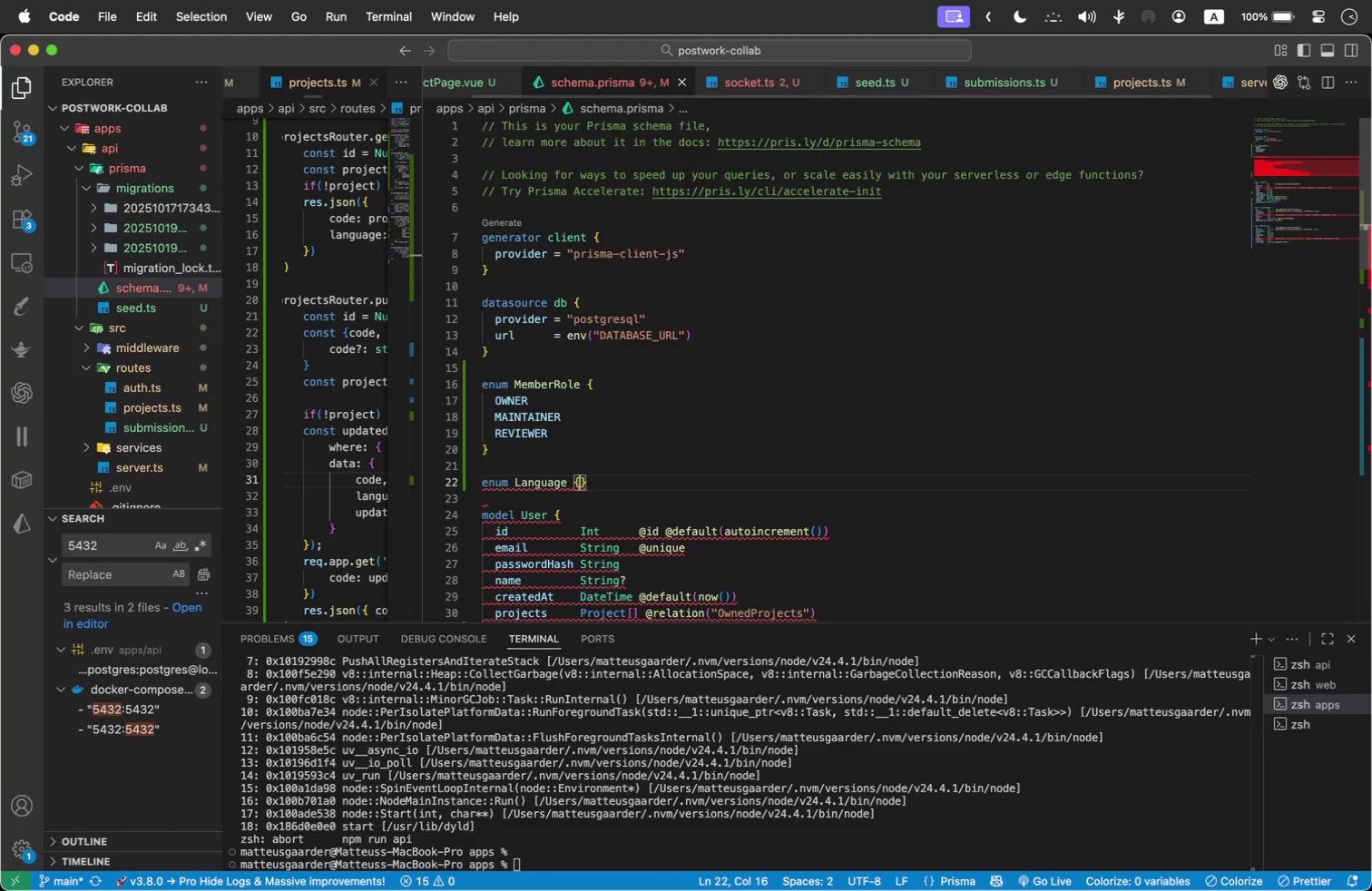 
key(Enter)
 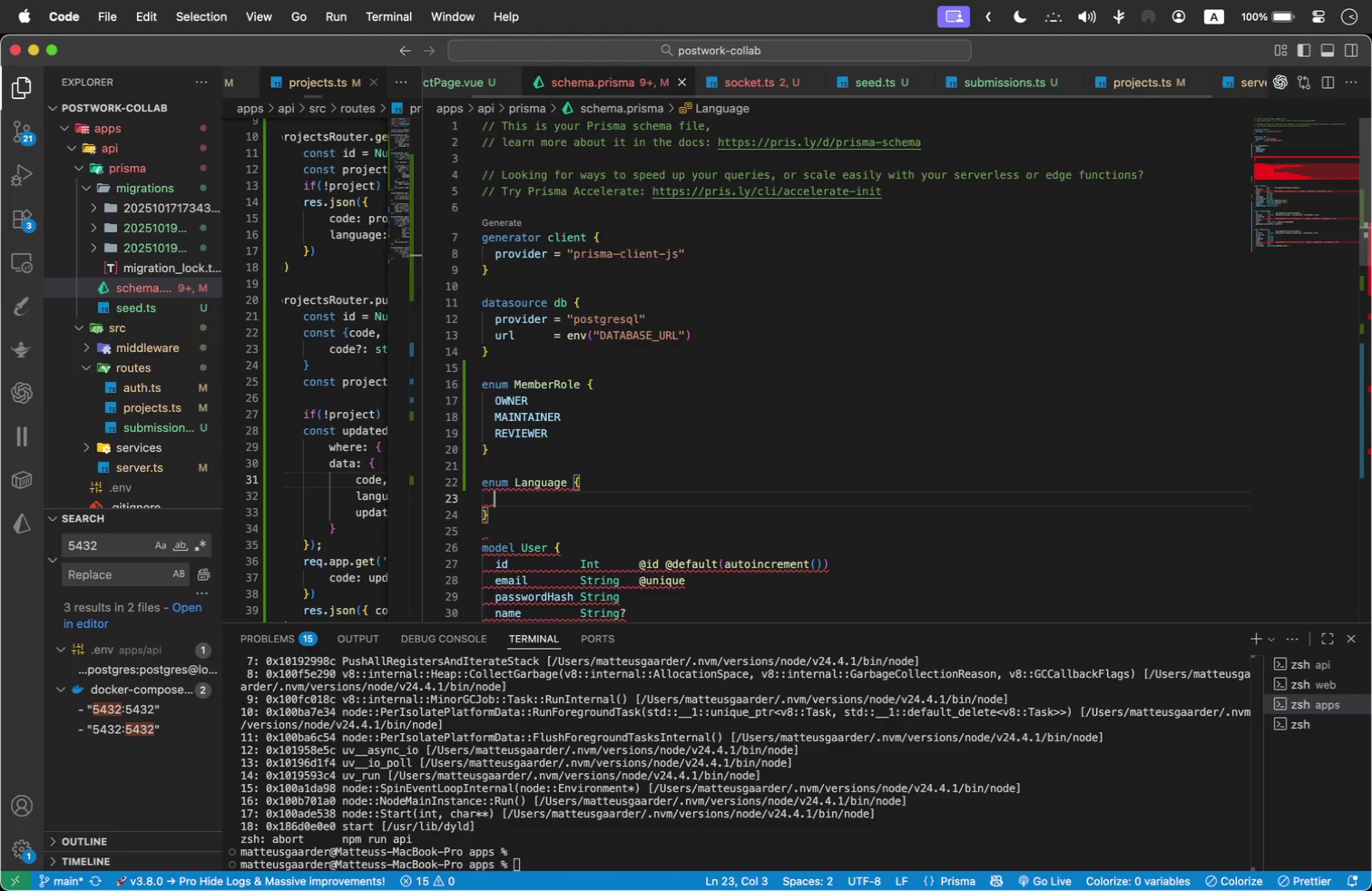 
type(JAVASCRIPT)
 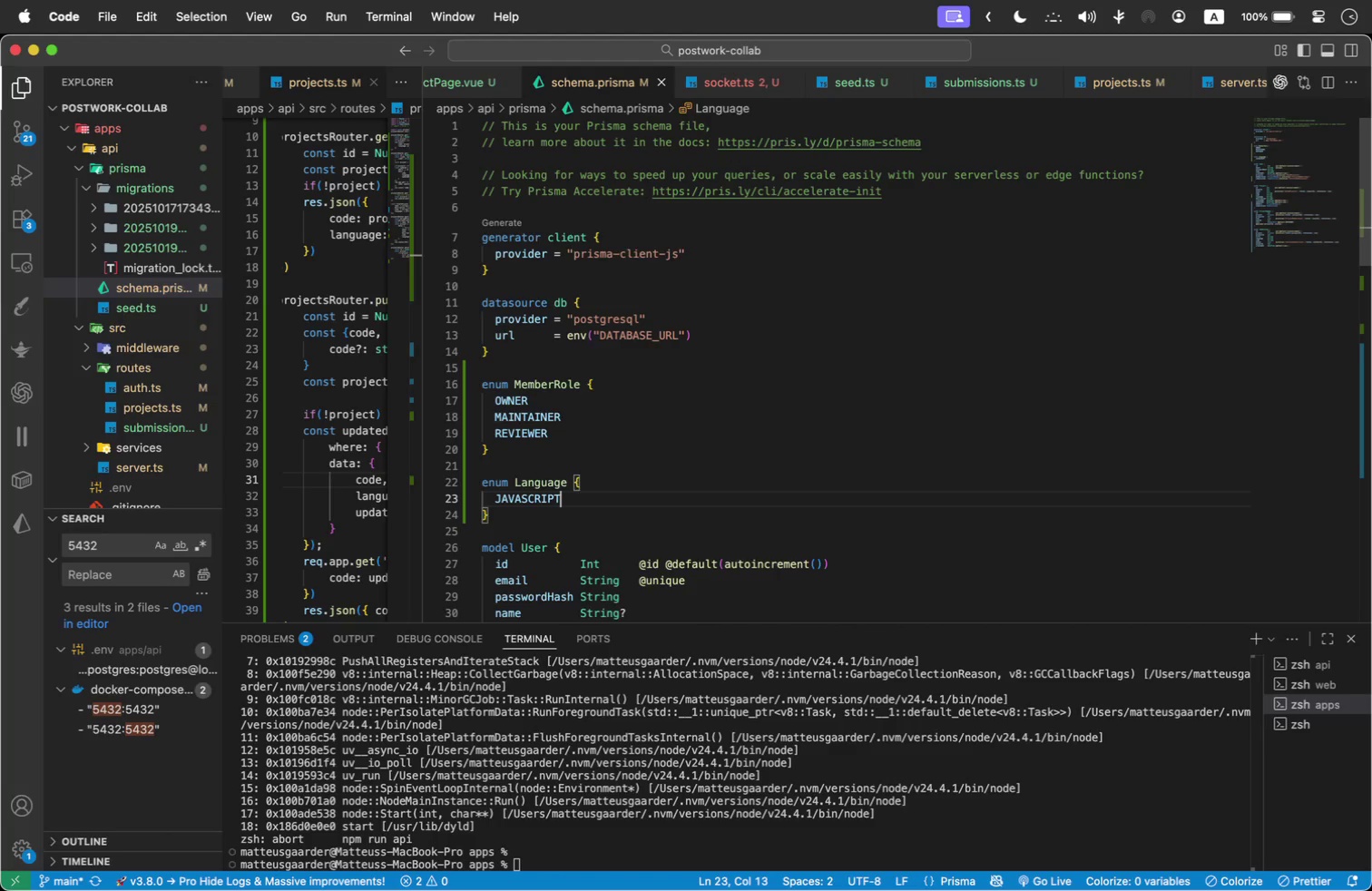 
key(Enter)
 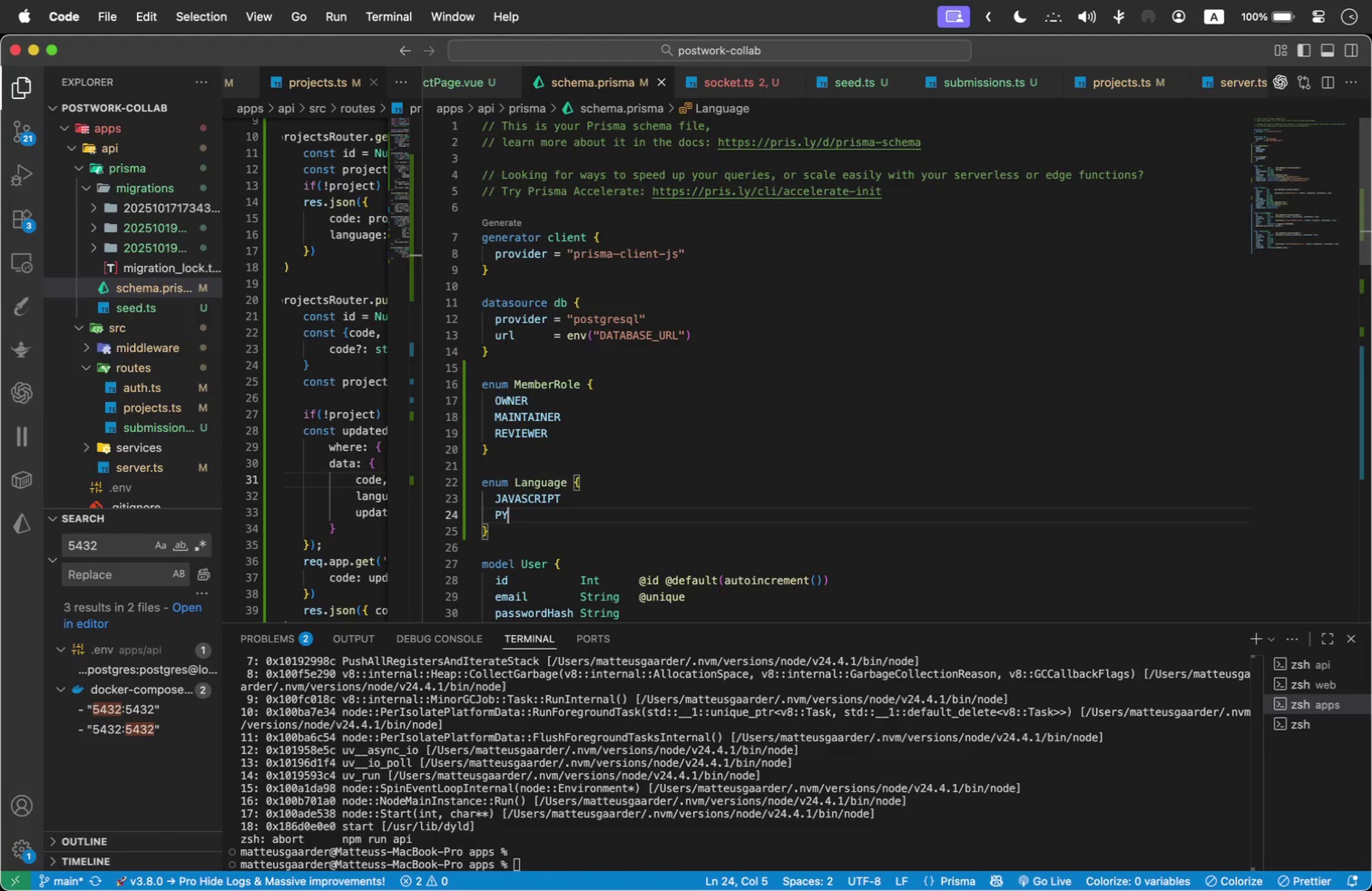 
type(PYTHON)
 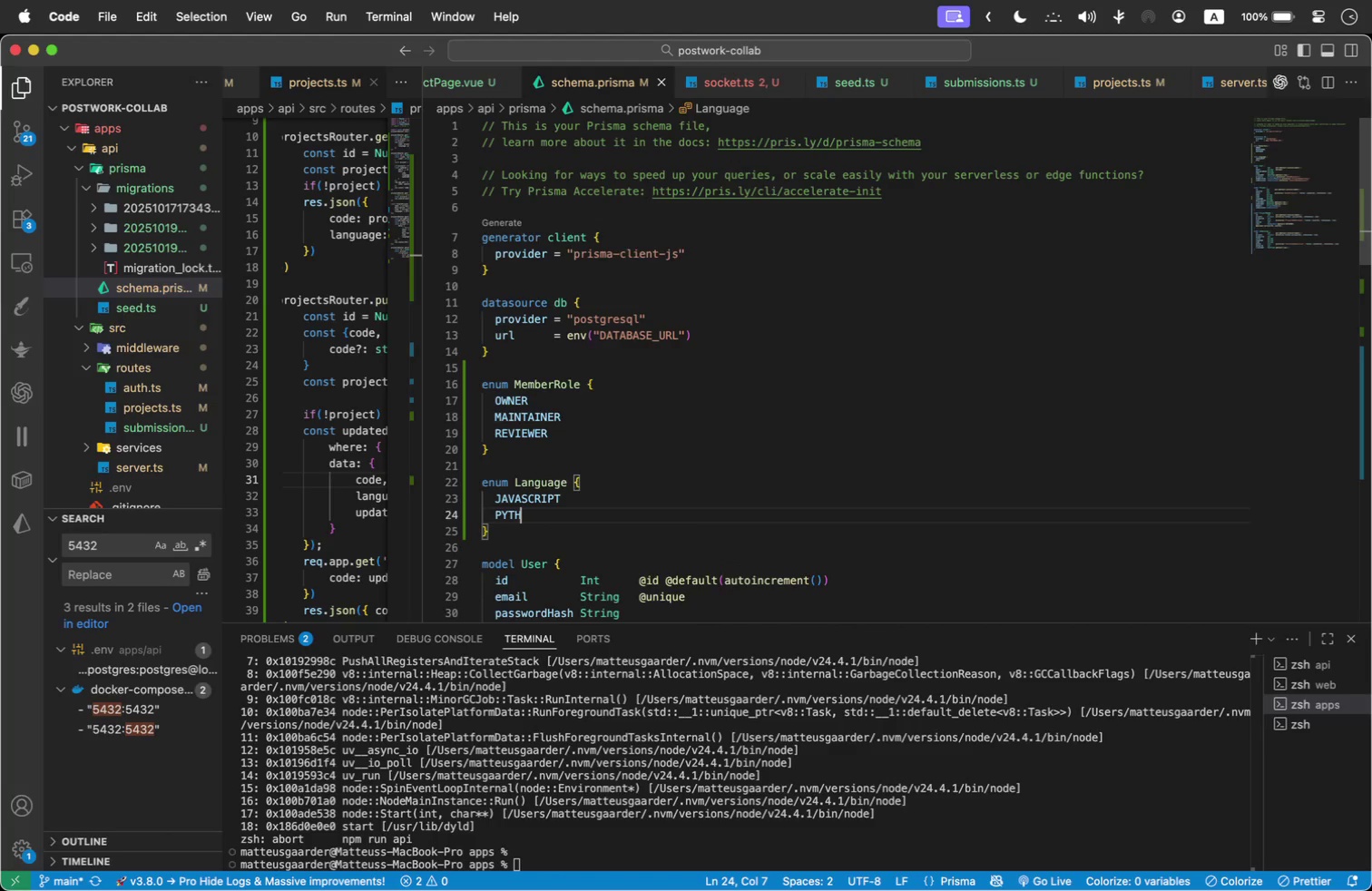 
key(Enter)
 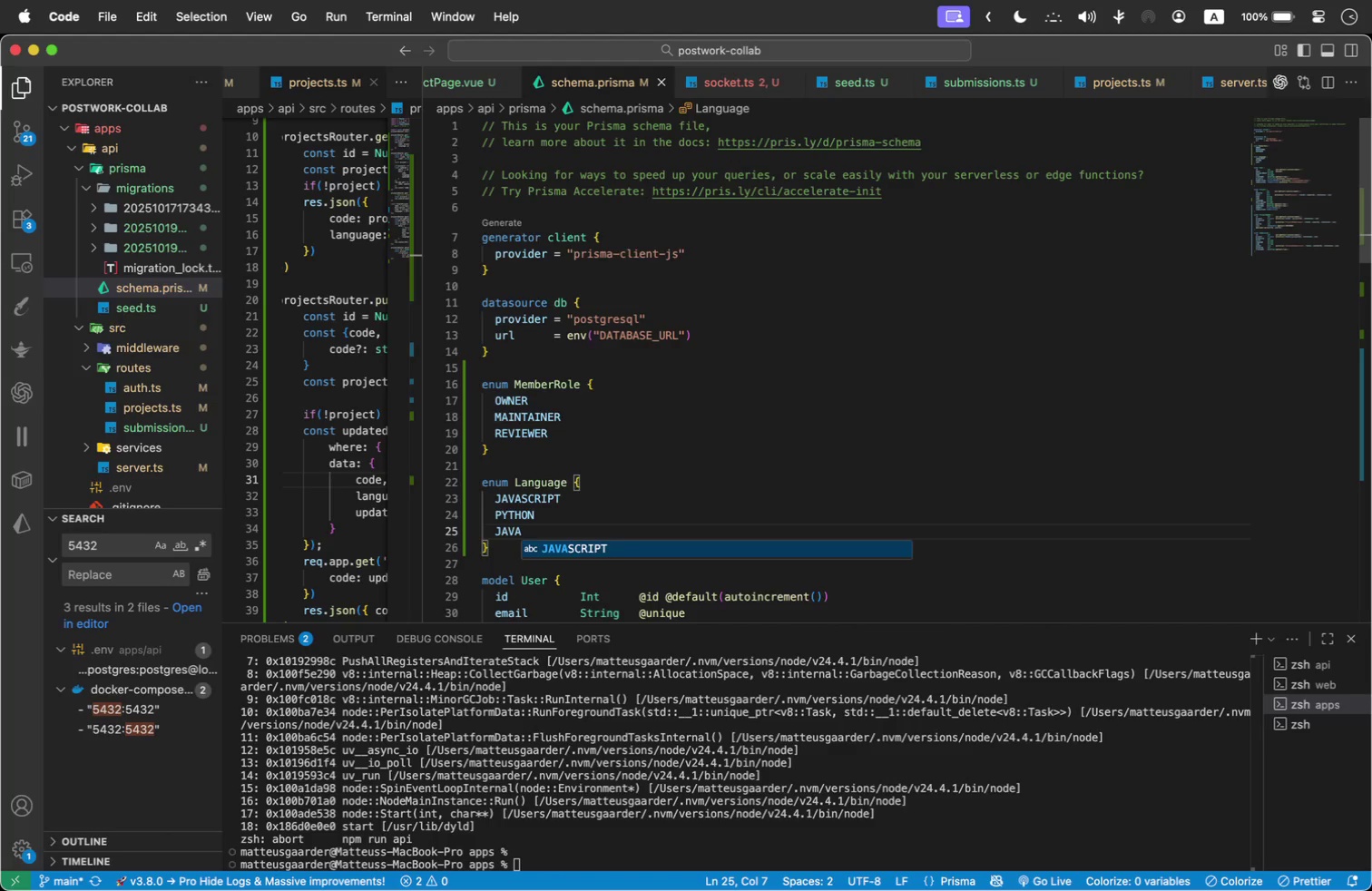 
type(JAVA)
 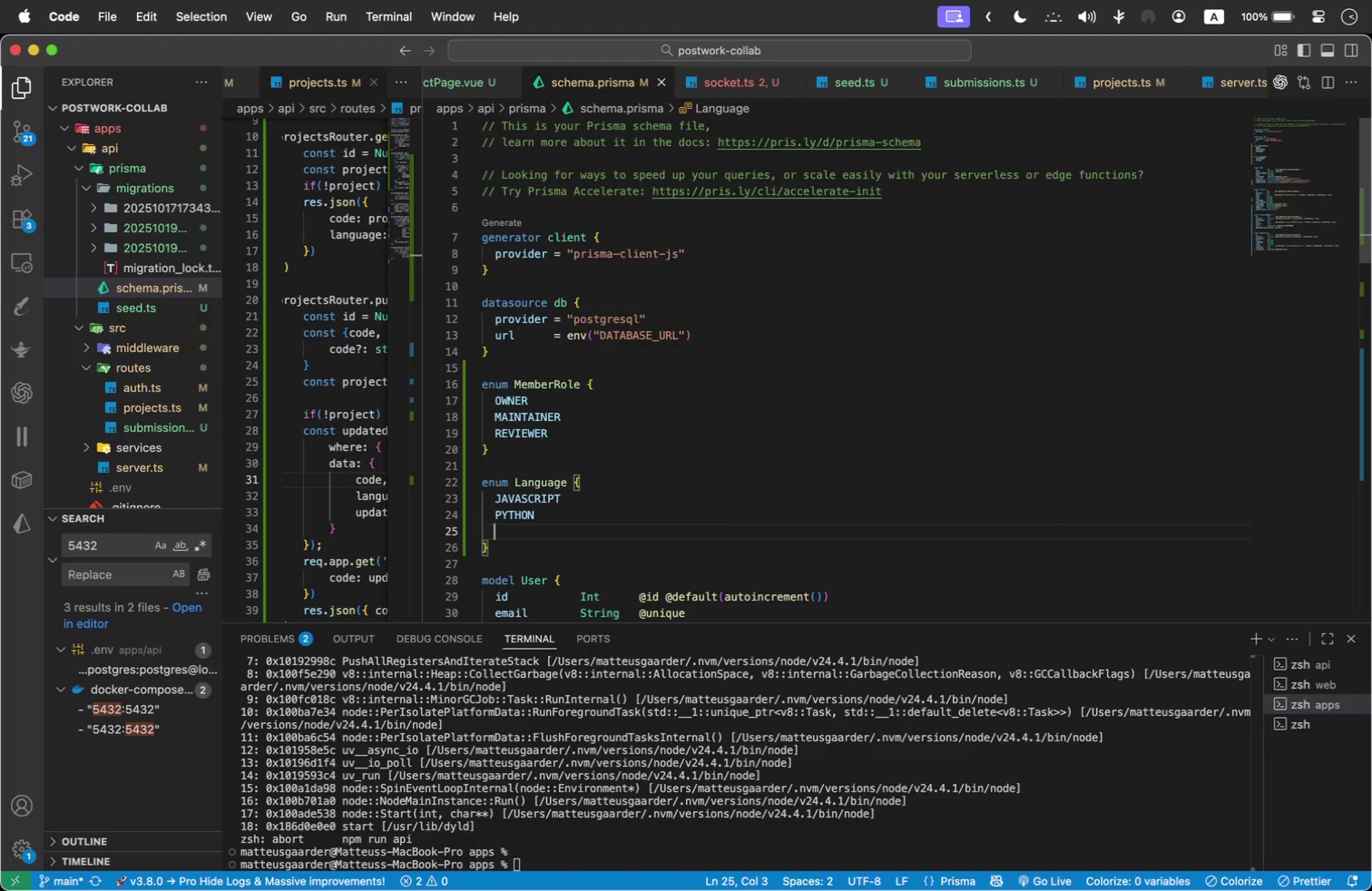 
left_click([662, 416])
 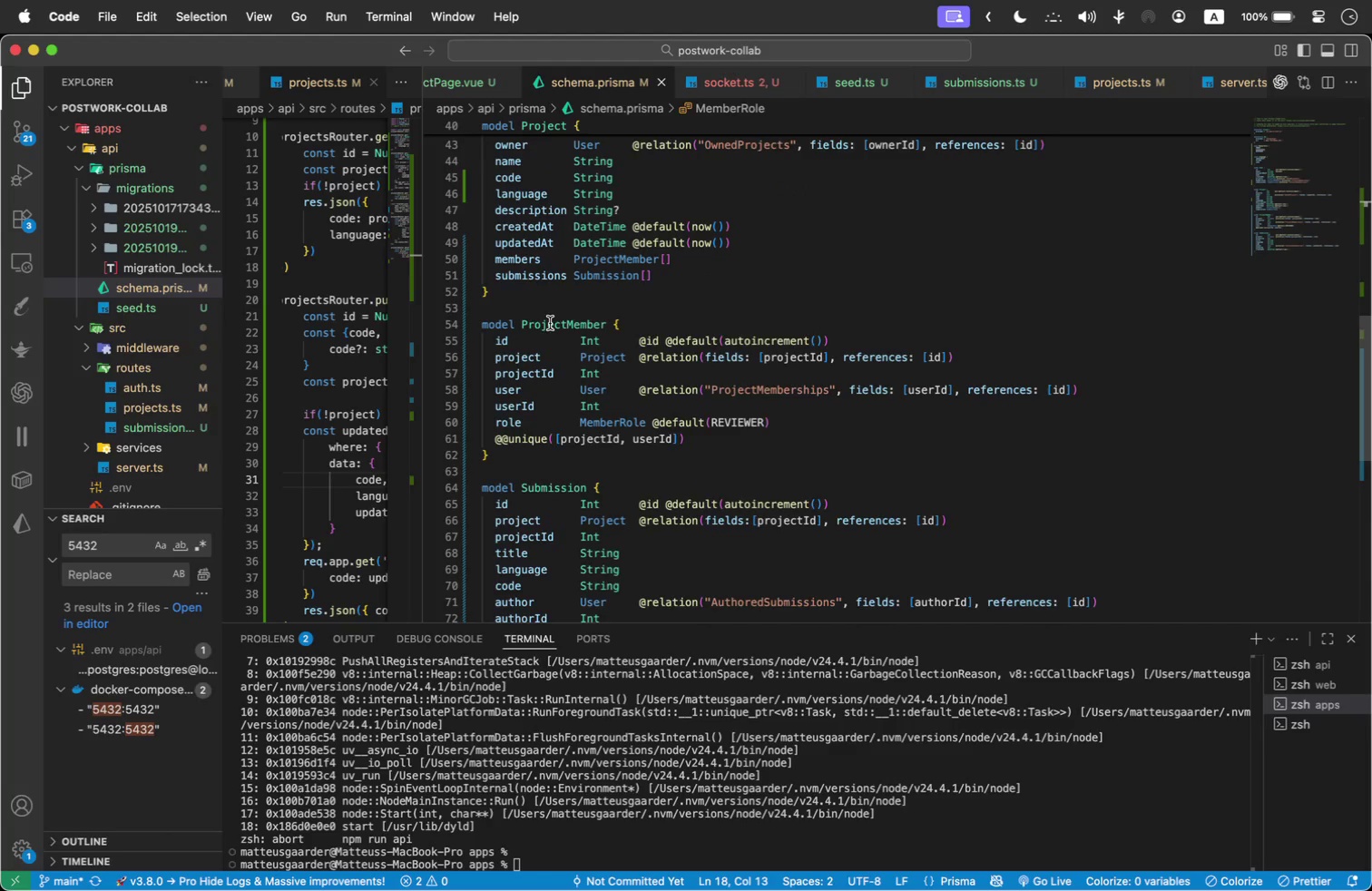 
scroll: coordinate [740, 505], scroll_direction: down, amount: 5.0
 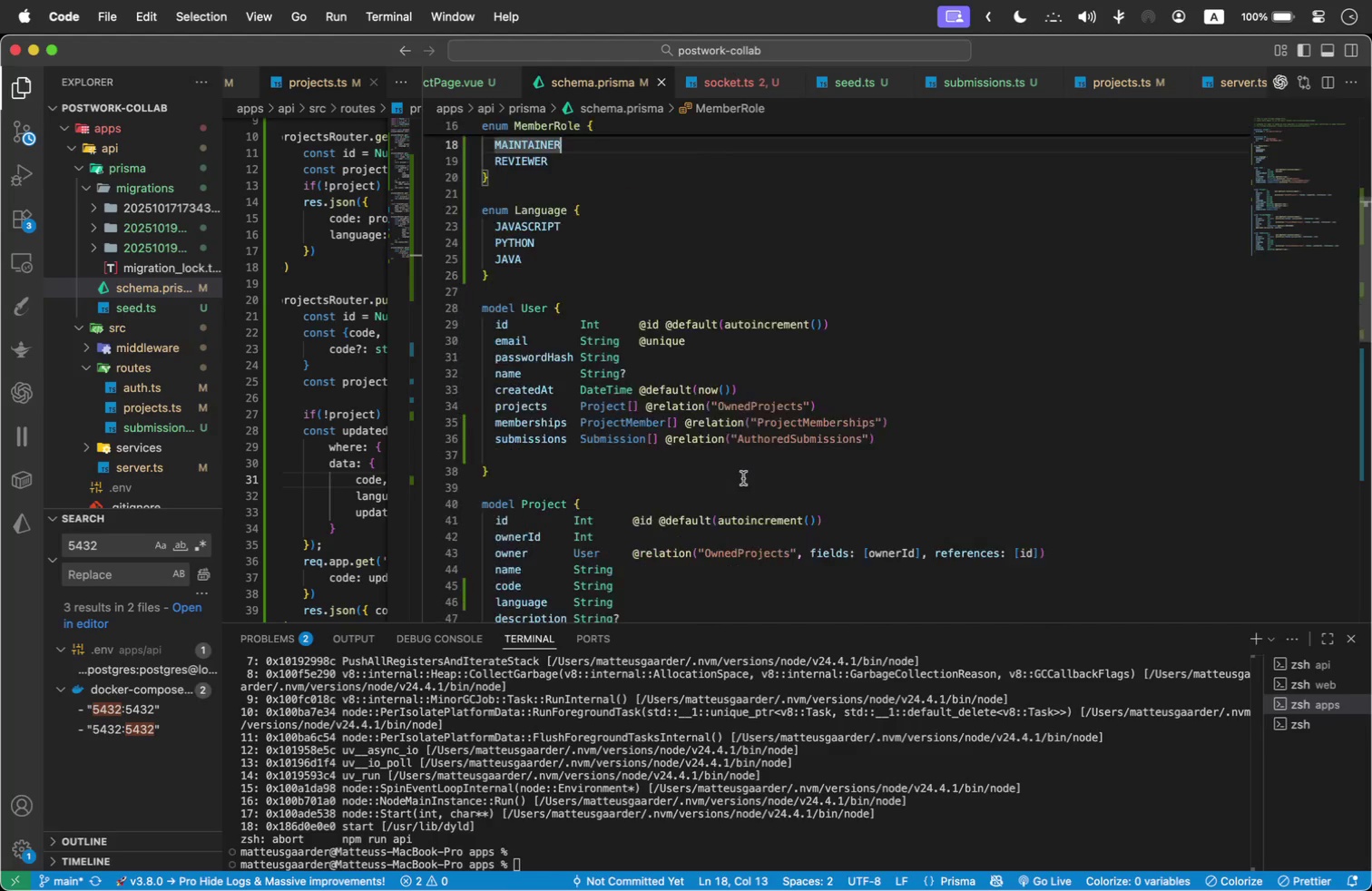 
wait(8.36)
 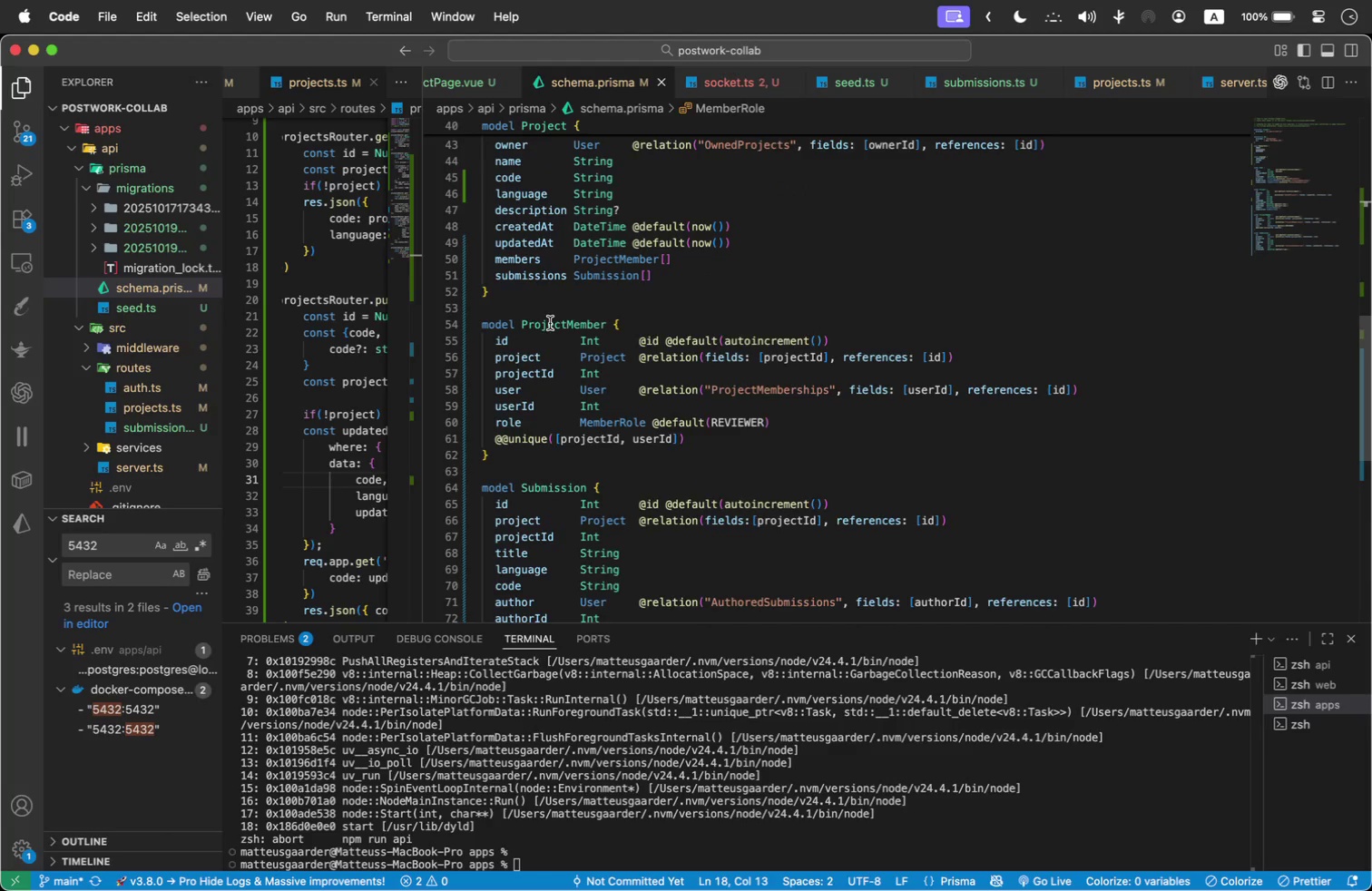 
mouse_move([575, 348])
 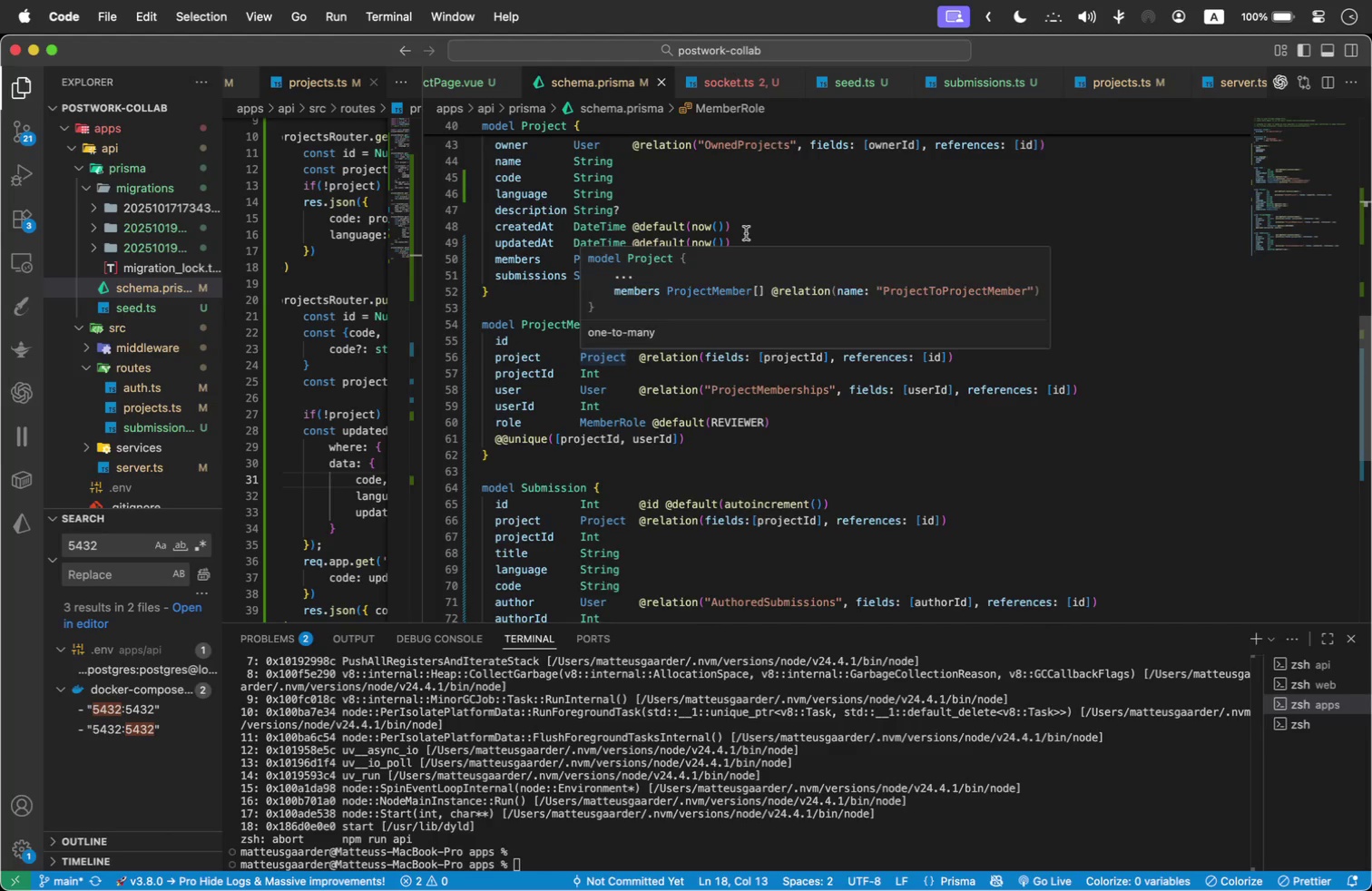 
scroll: coordinate [659, 289], scroll_direction: up, amount: 2.0
 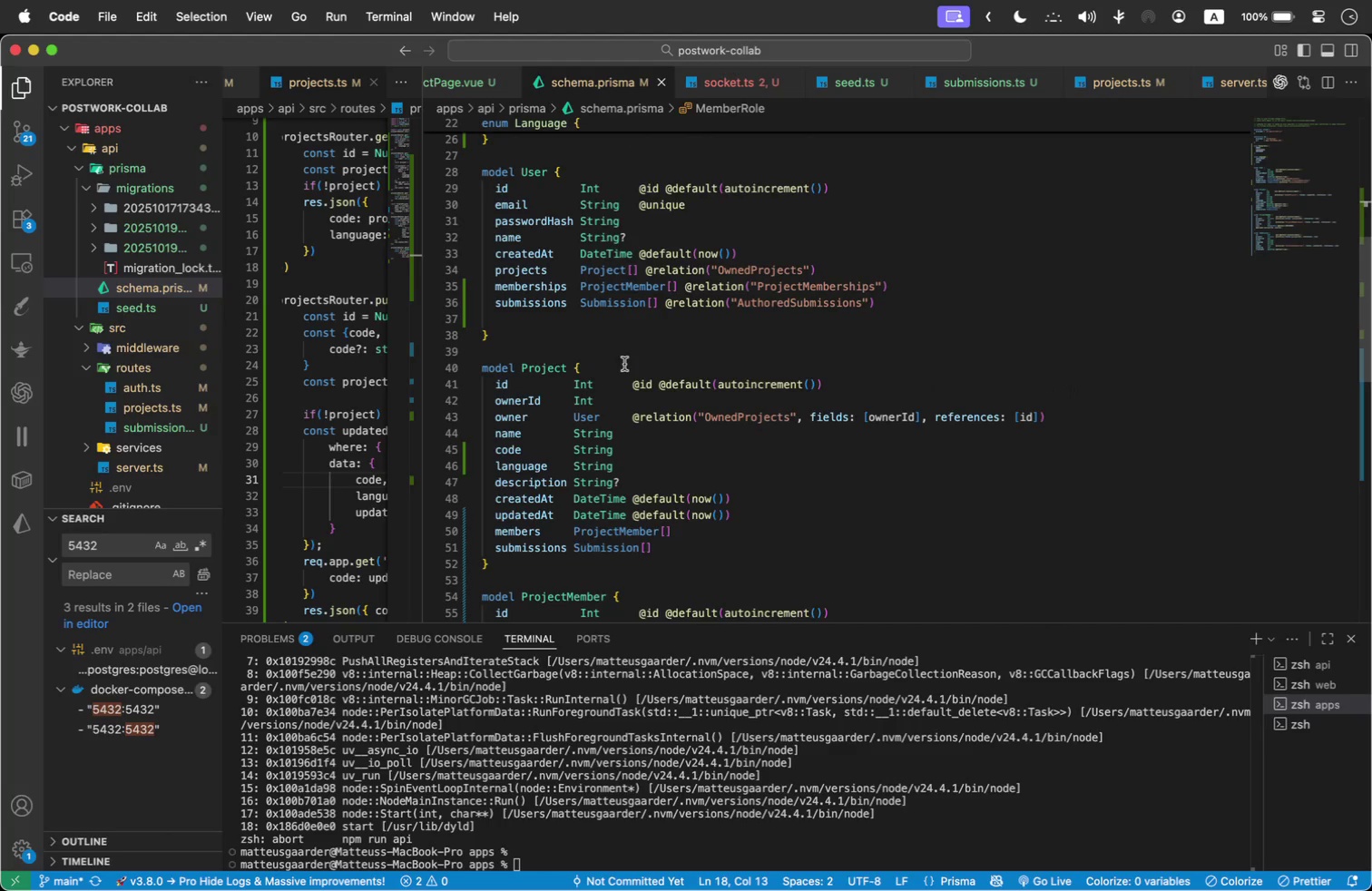 
mouse_move([649, 331])
 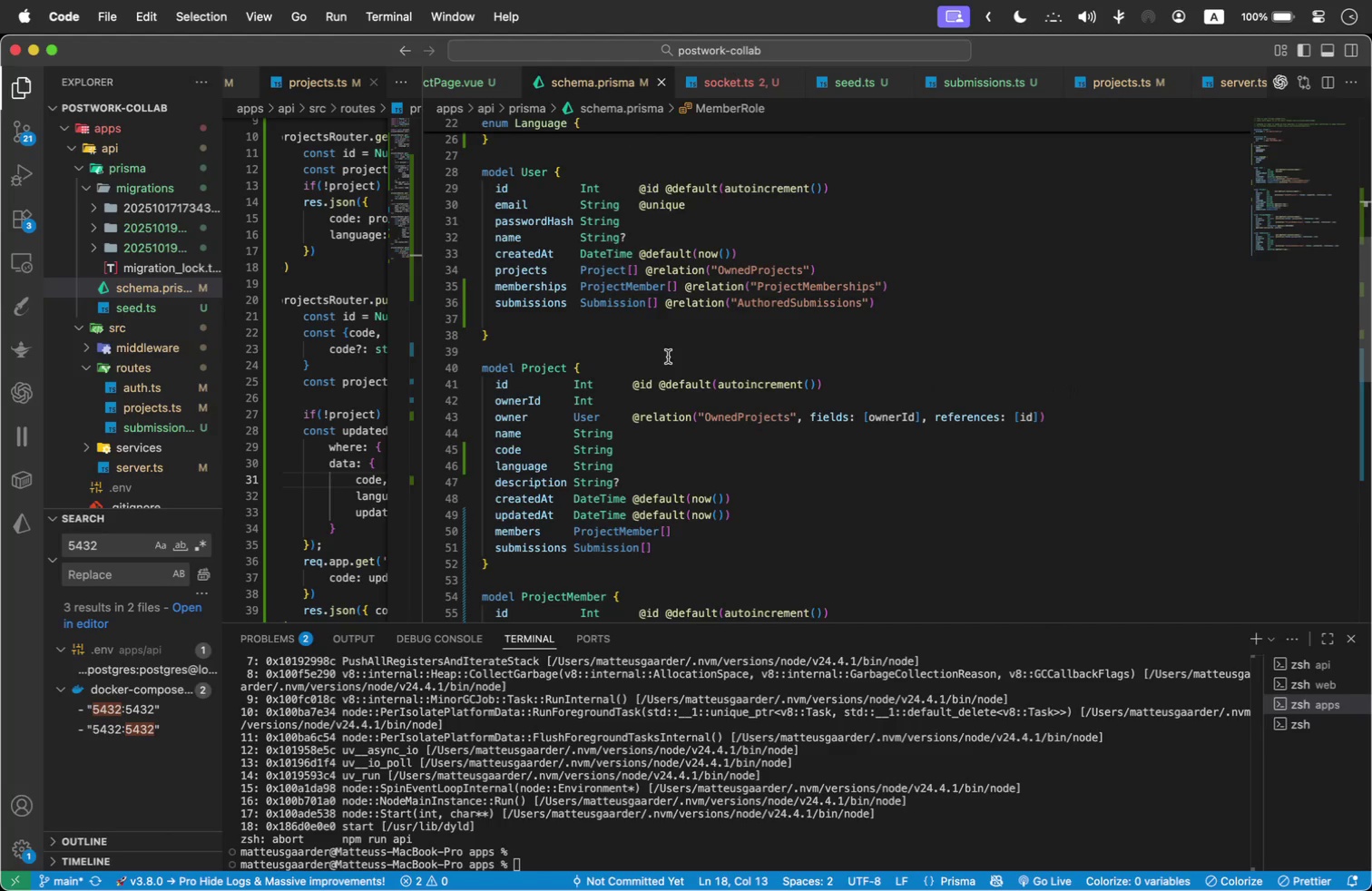 
wait(6.17)
 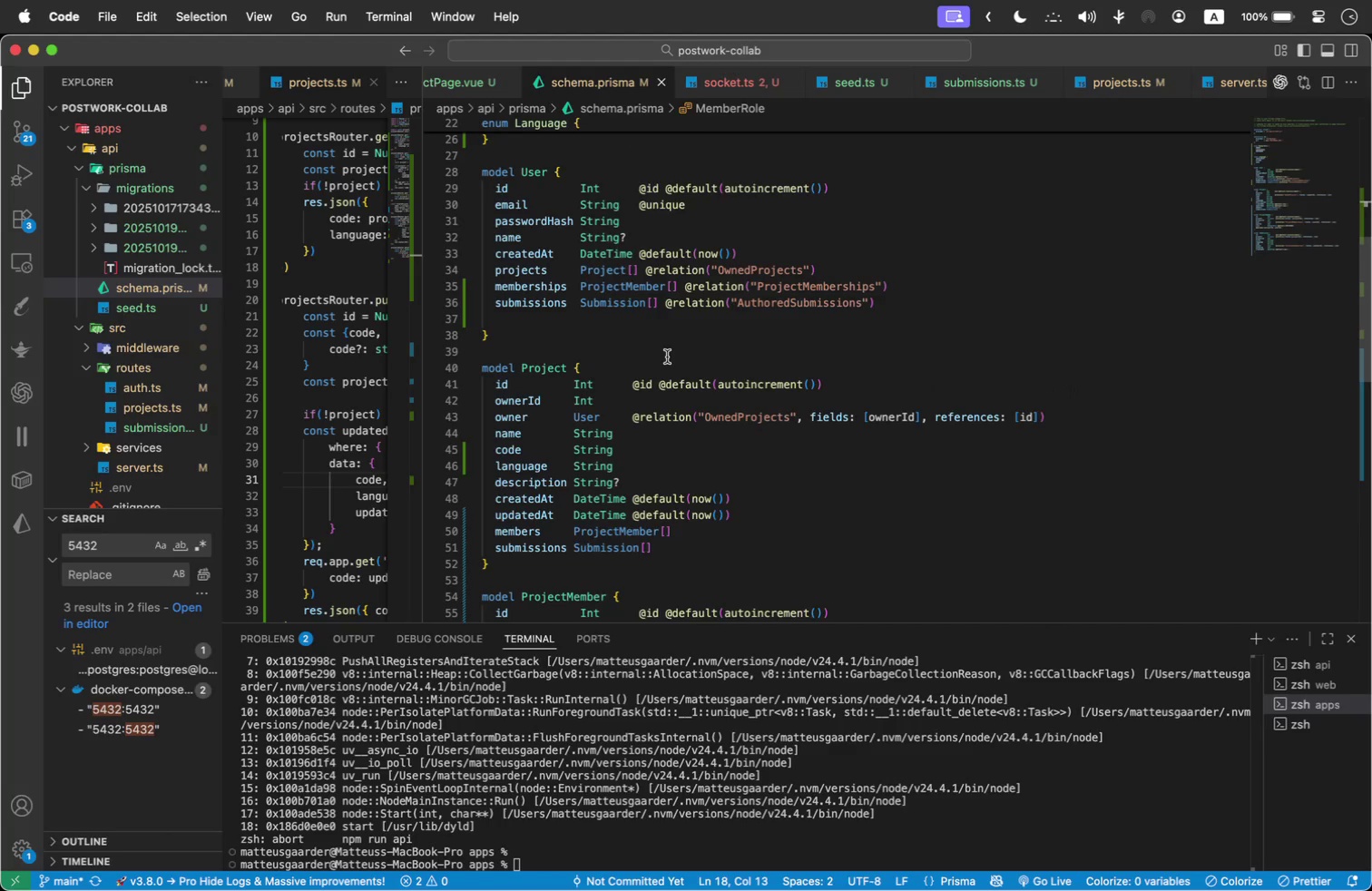 
left_click_drag(start_coordinate=[630, 397], to_coordinate=[453, 403])
 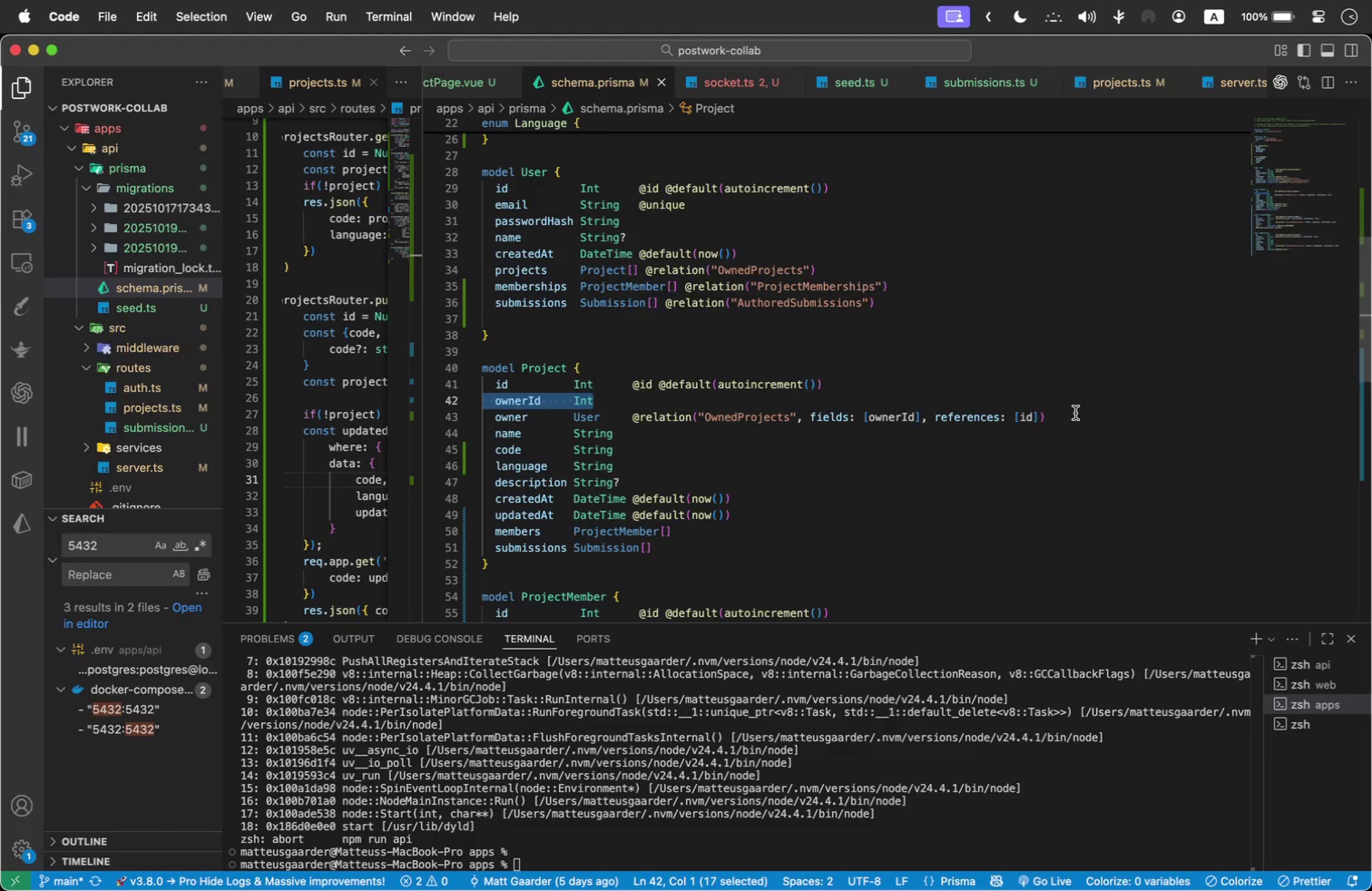 
key(Backspace)
 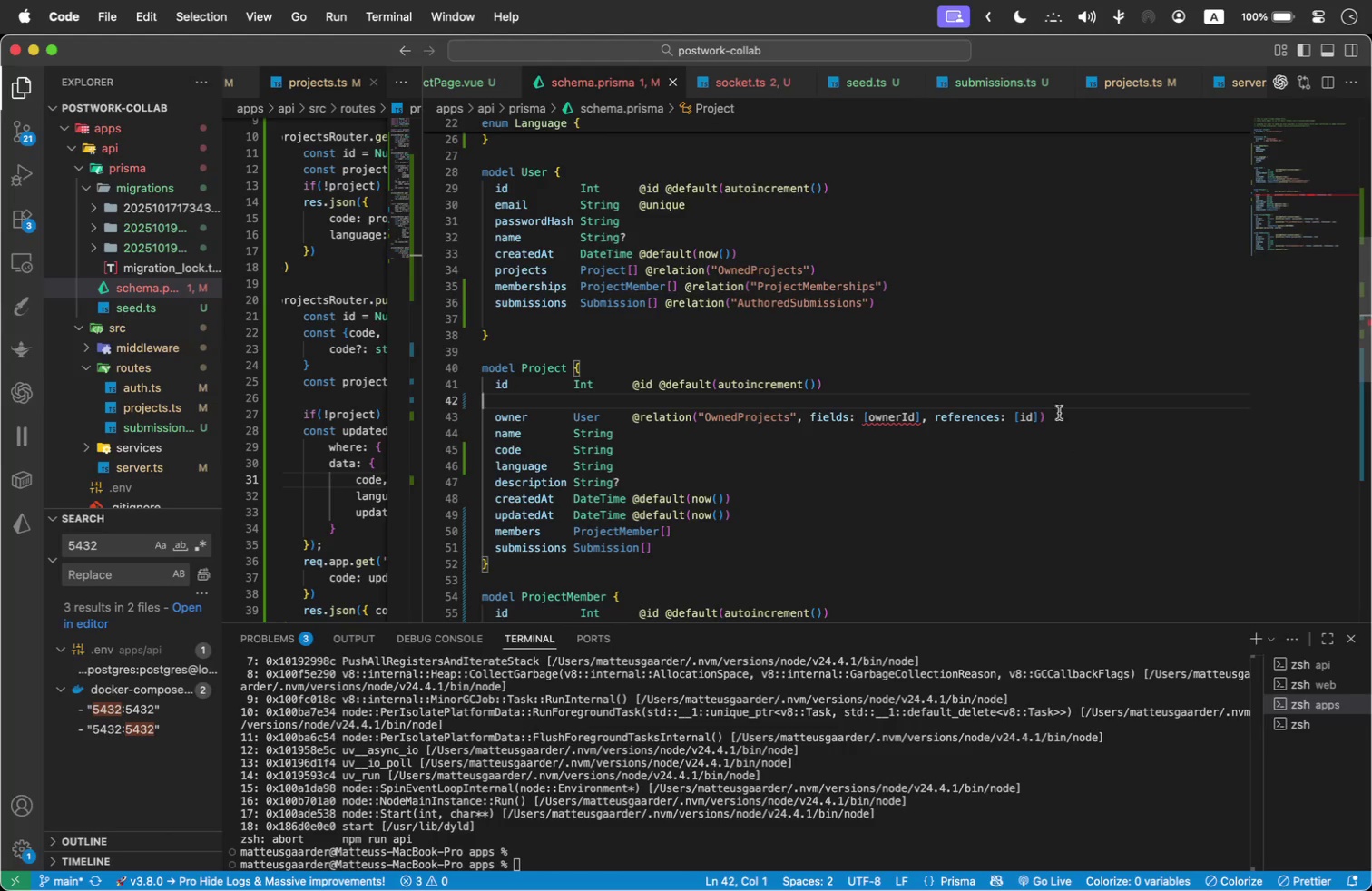 
left_click([1057, 410])
 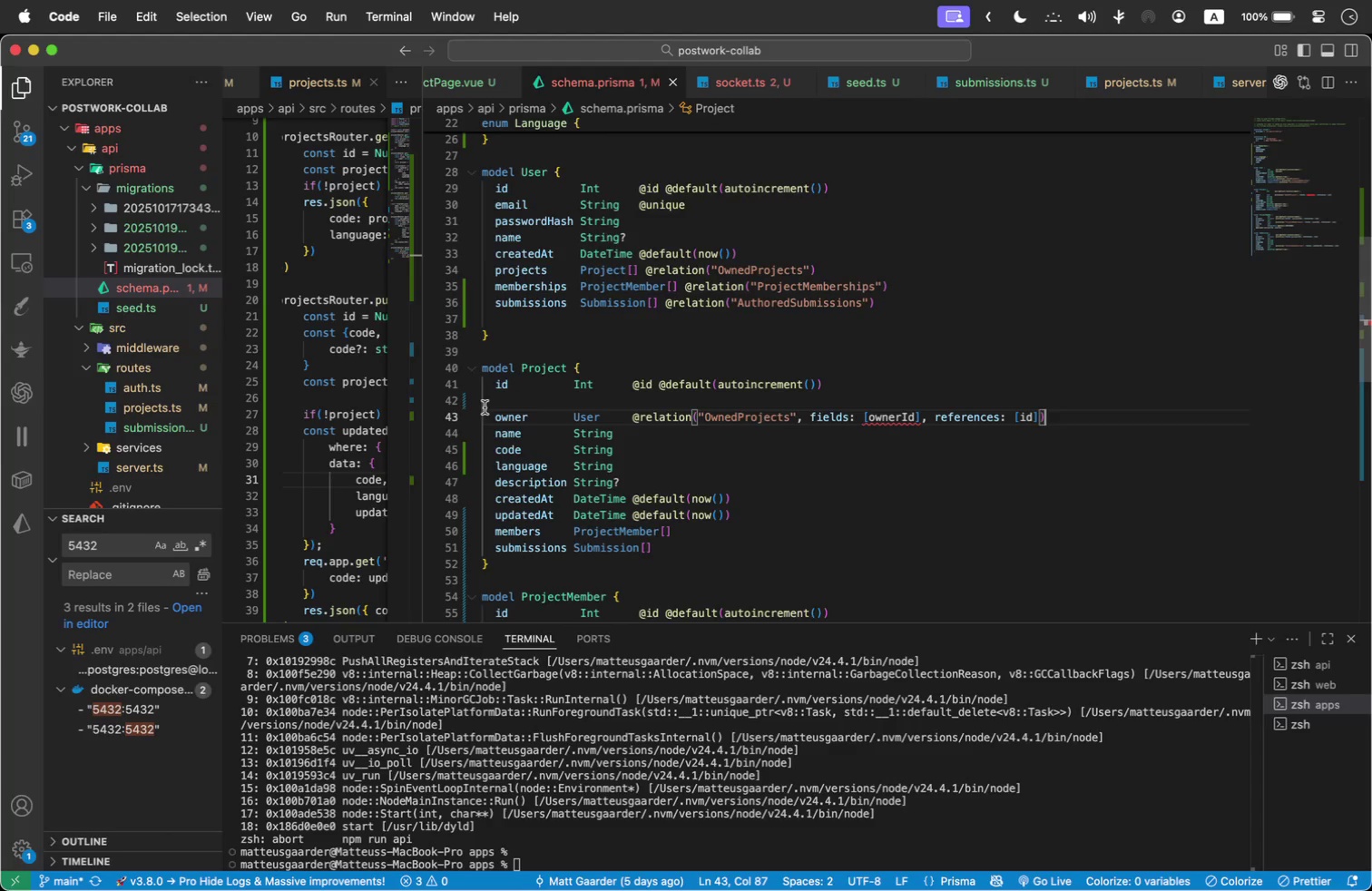 
wait(18.93)
 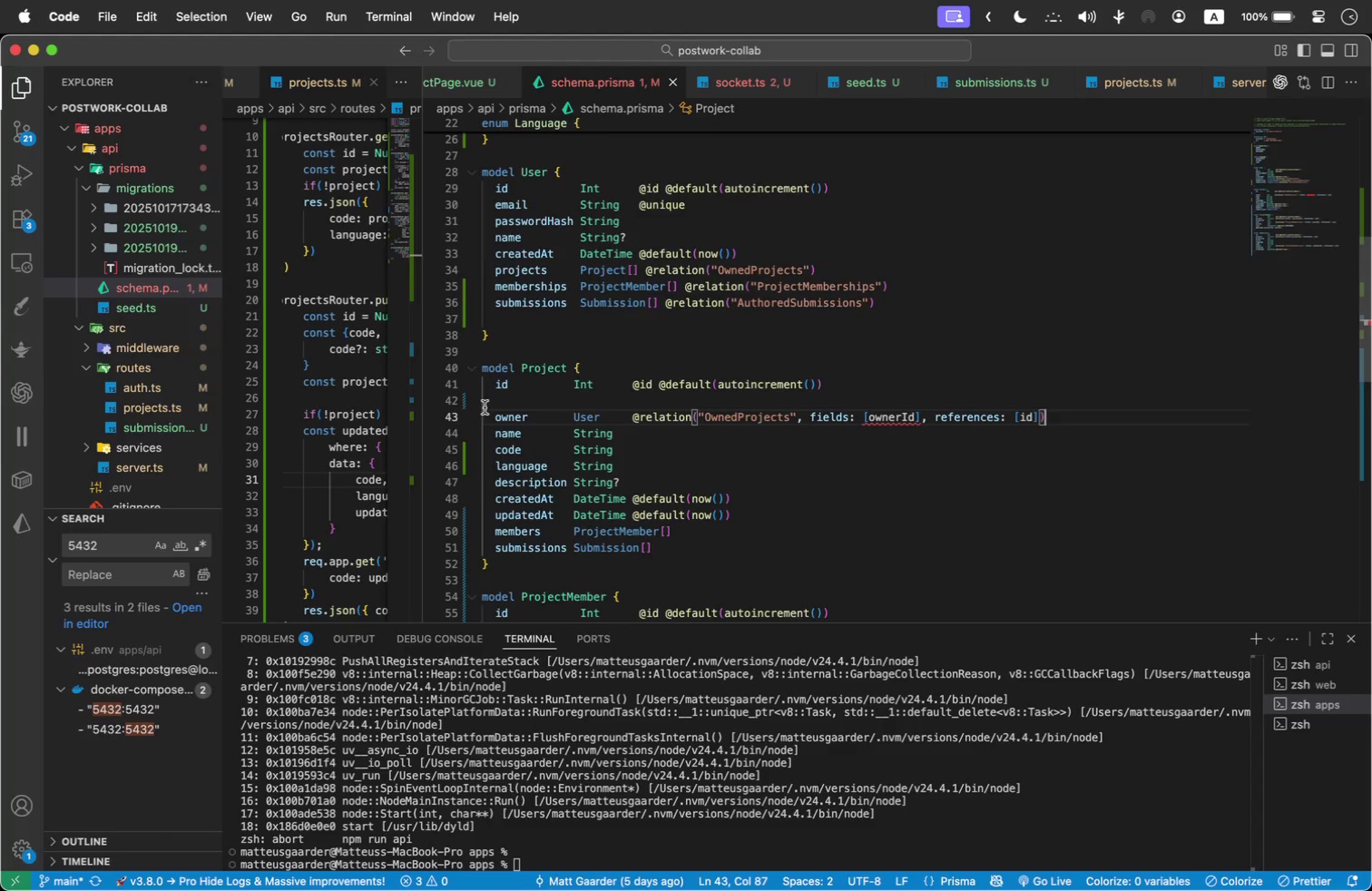 
left_click([562, 388])
 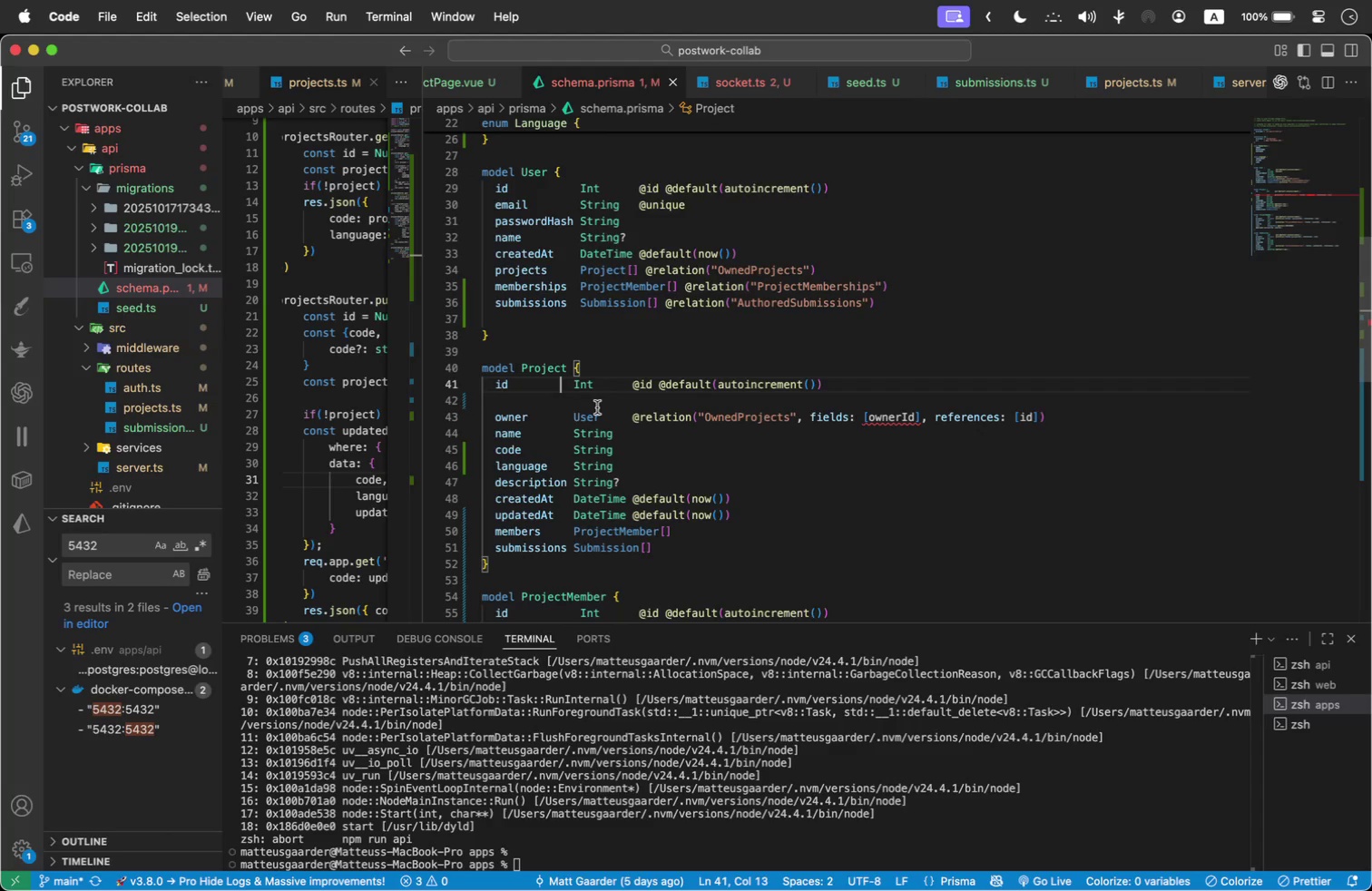 
double_click([599, 407])
 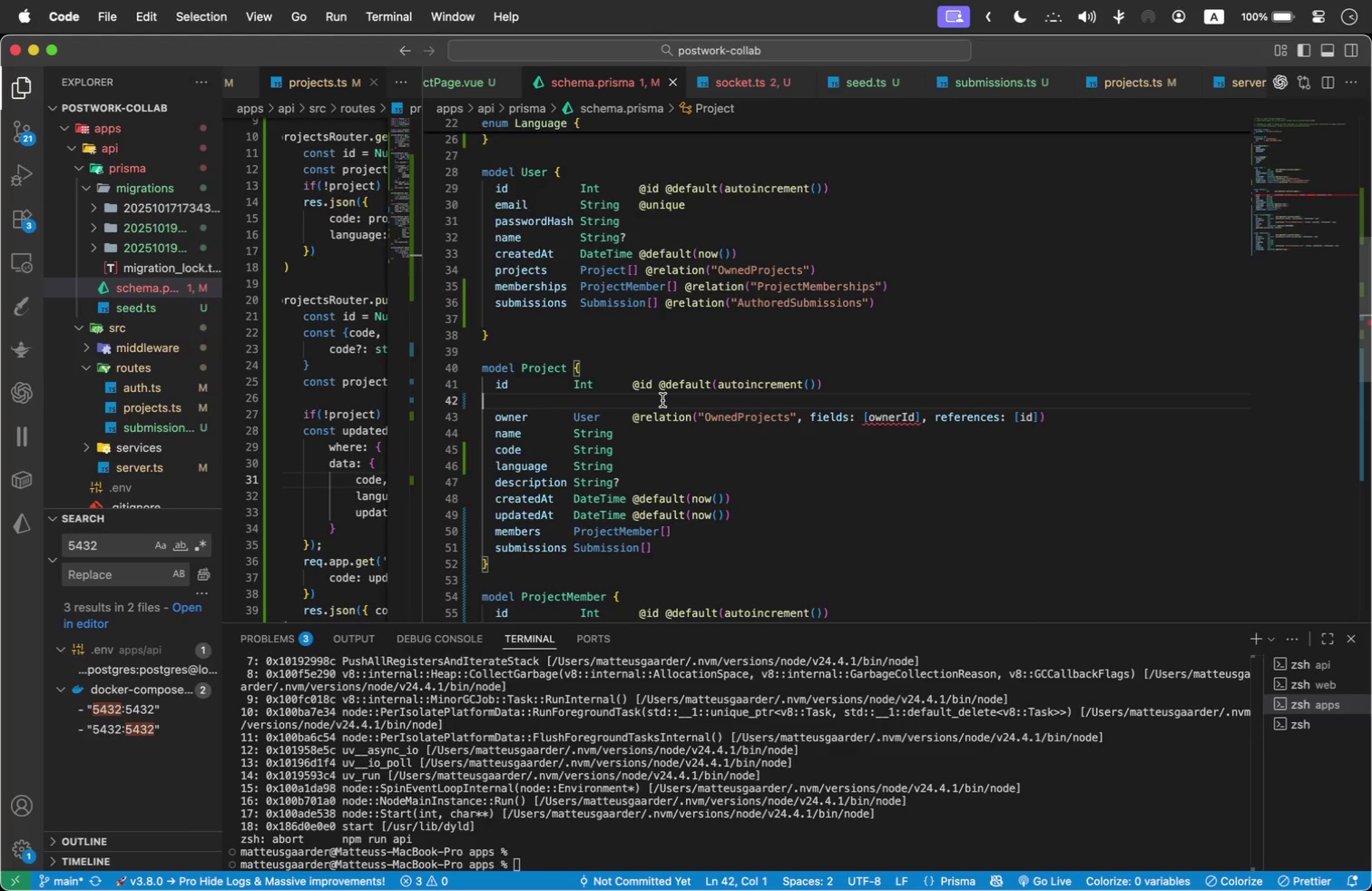 
key(Backspace)
 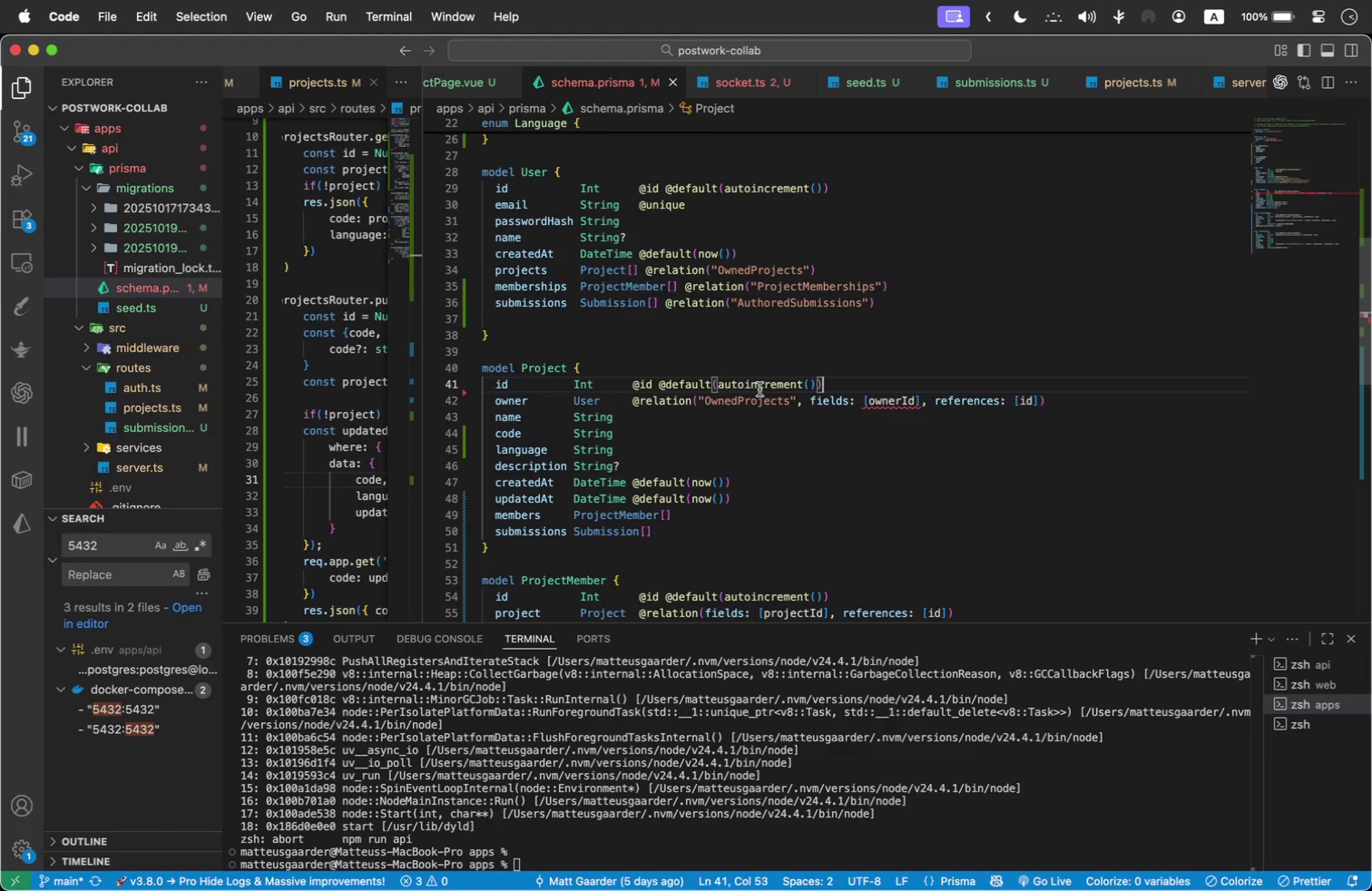 
wait(5.75)
 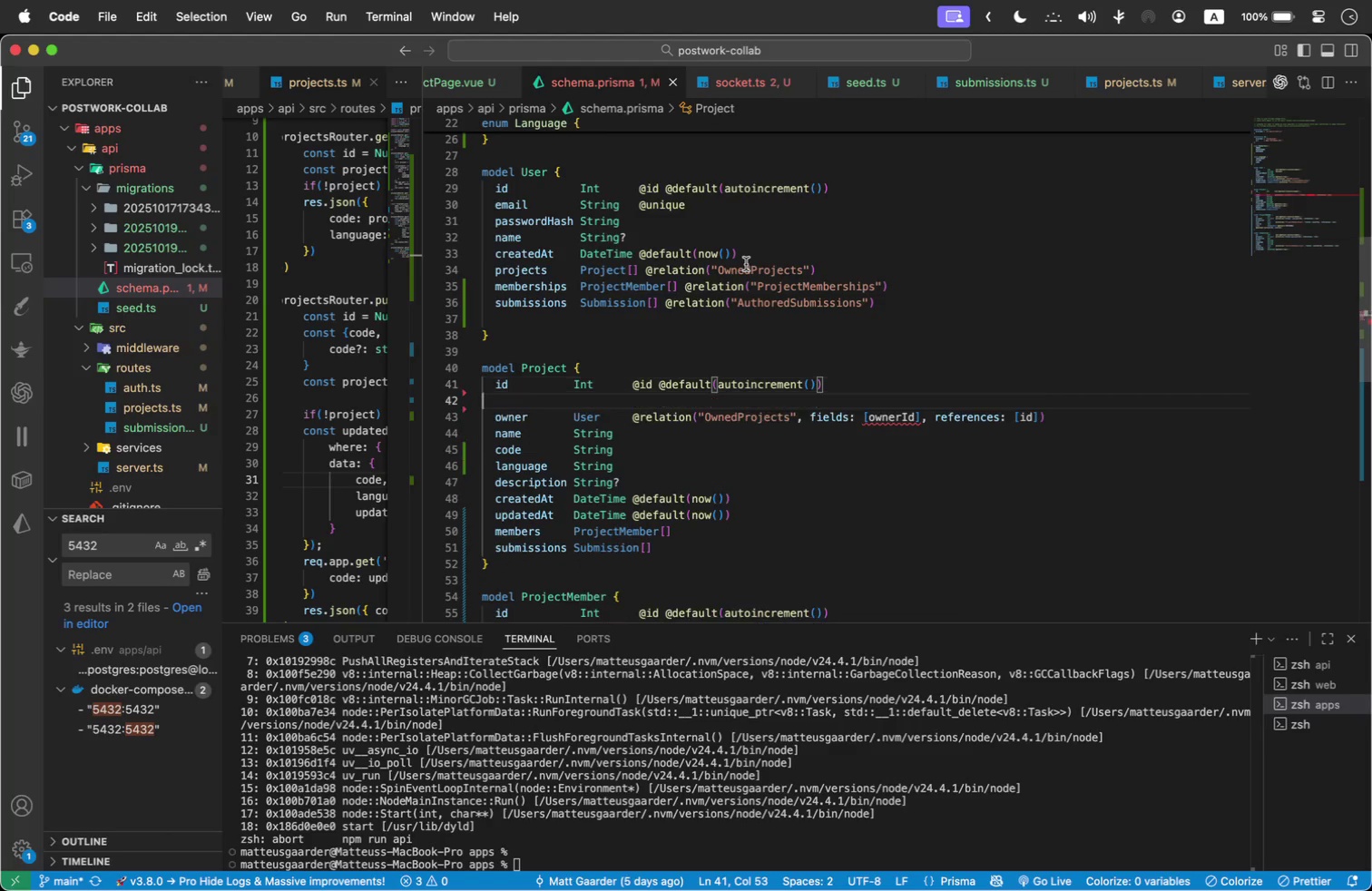 
key(Meta+Z)
 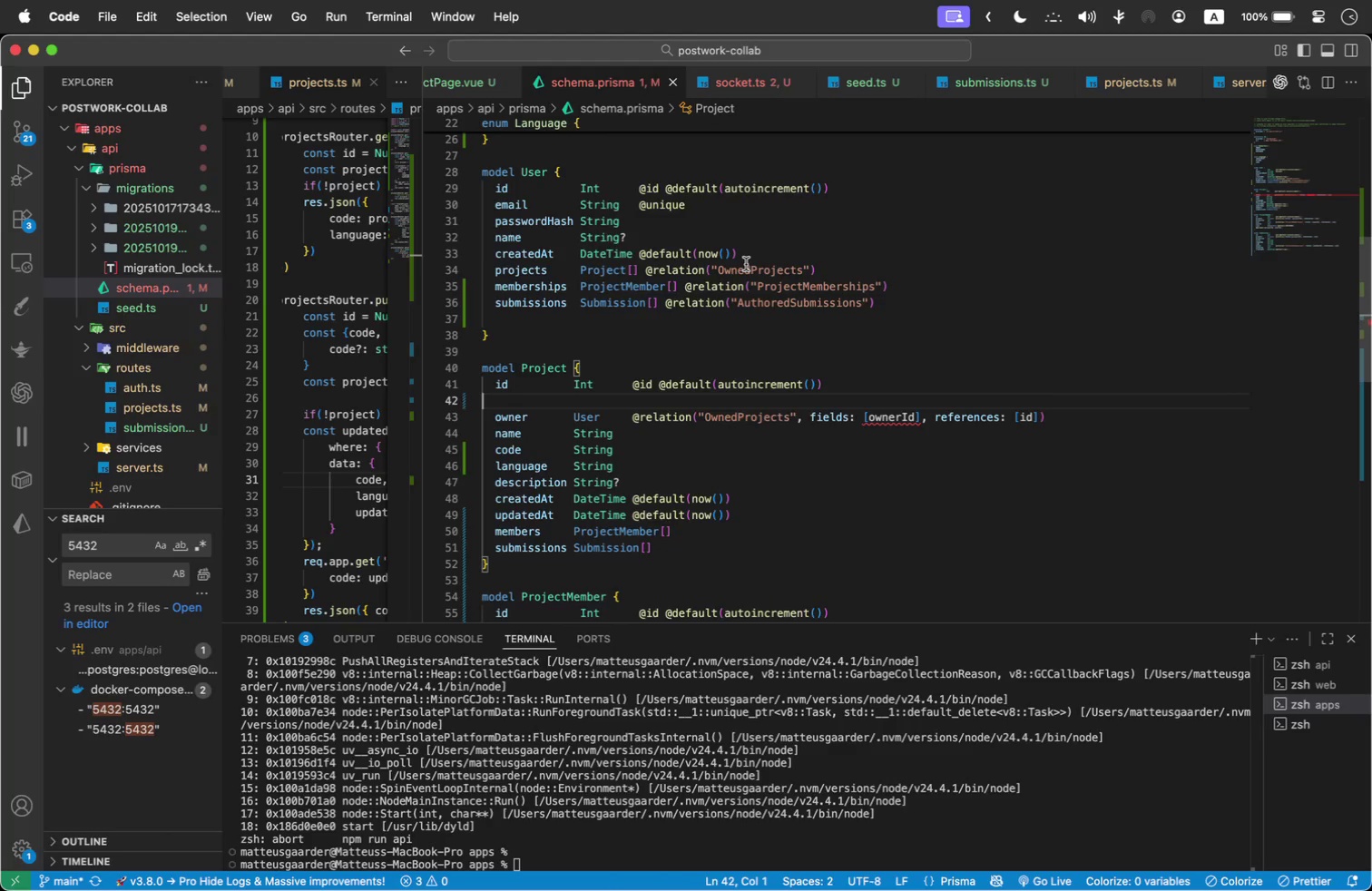 
key(Meta+Z)
 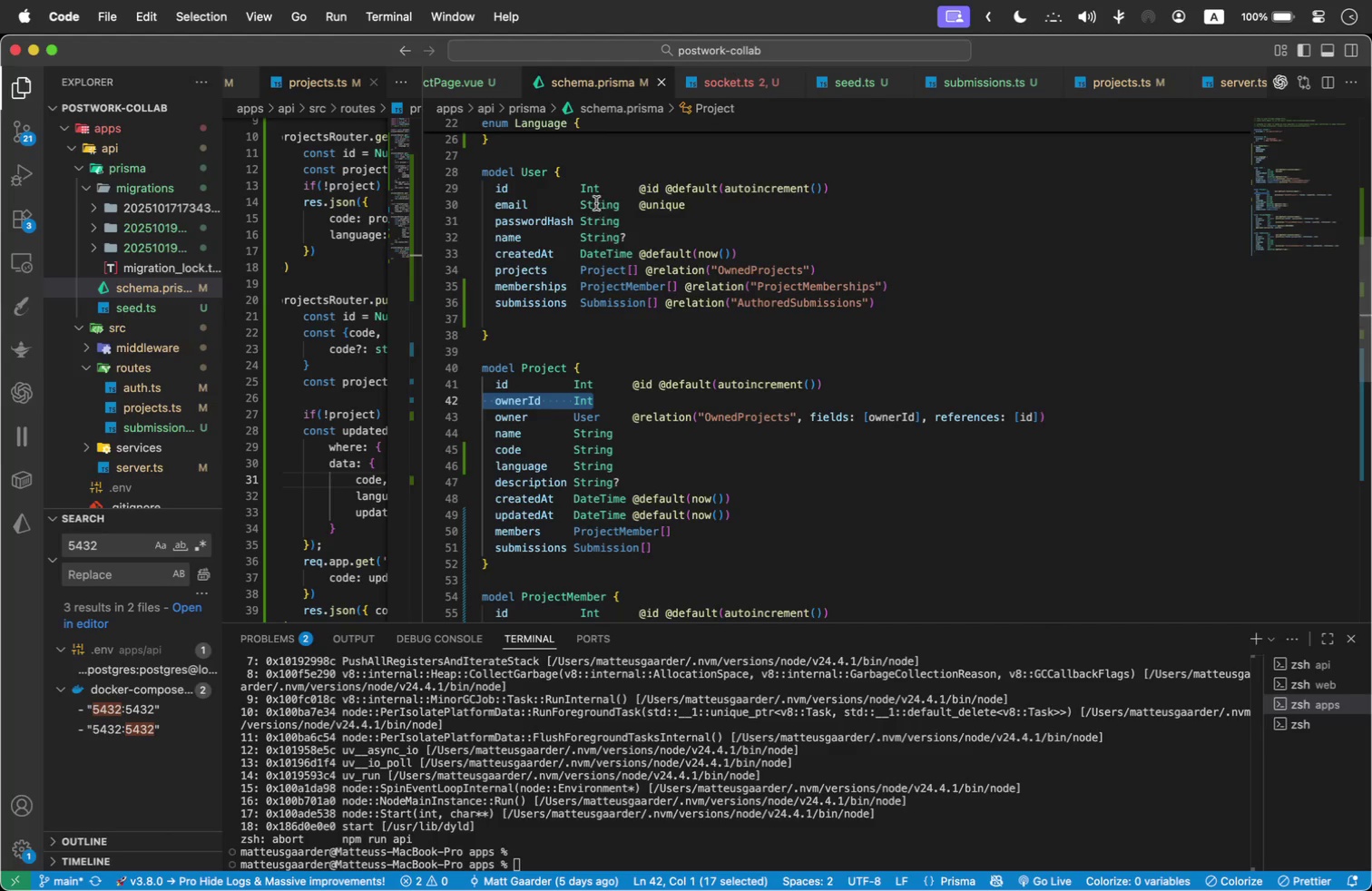 
wait(9.98)
 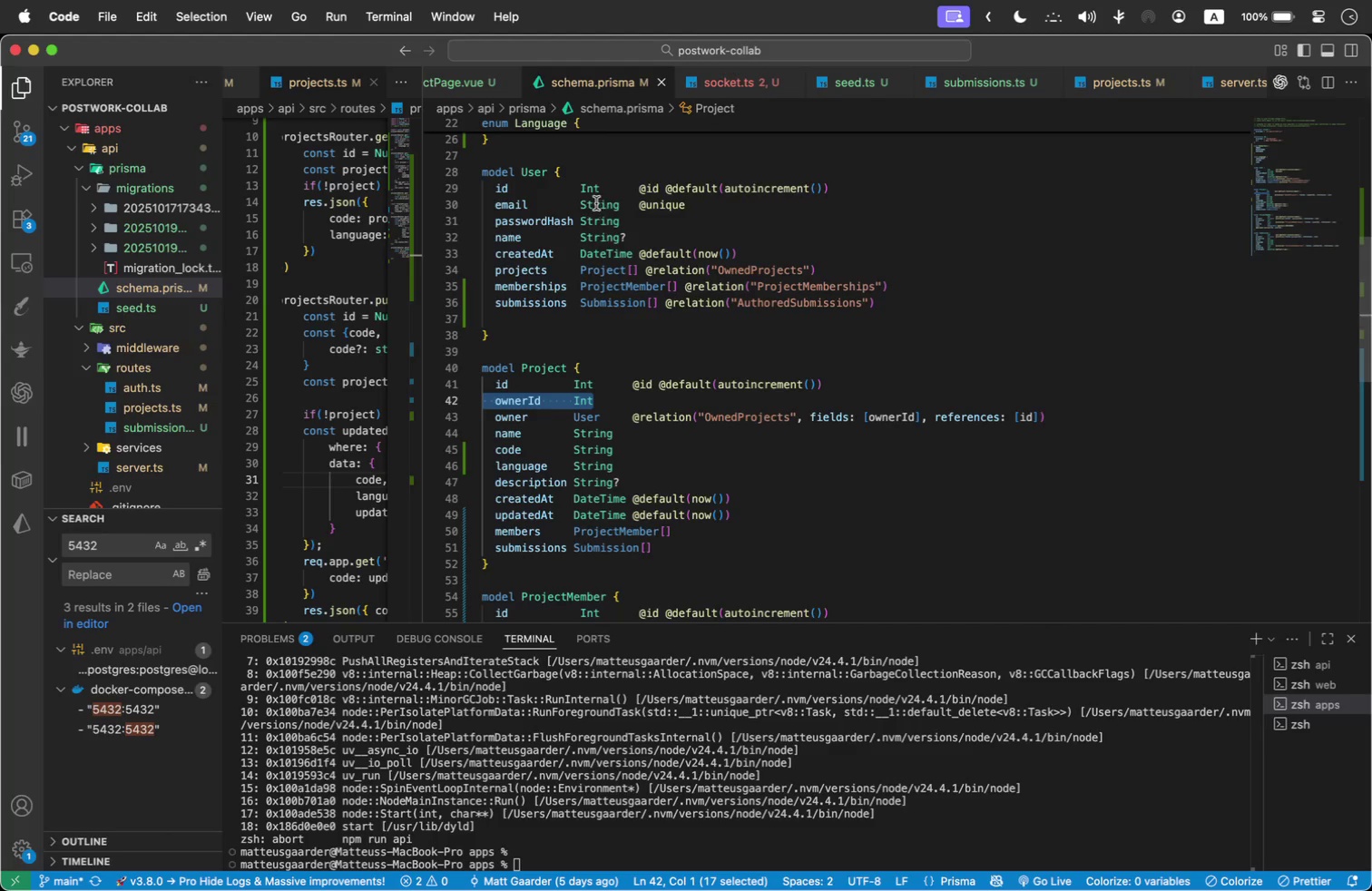 
mouse_move([562, 272])
 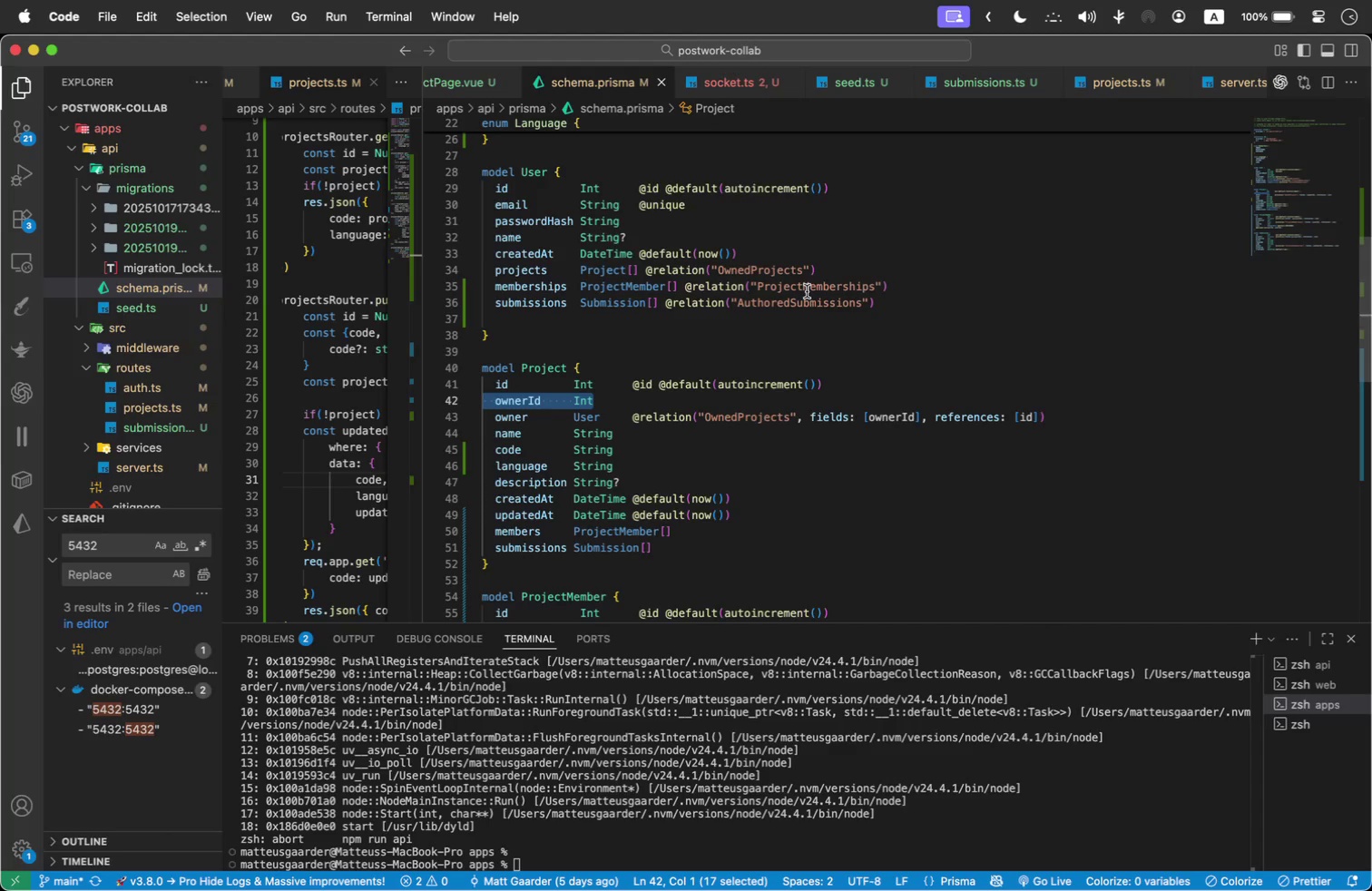 
wait(14.07)
 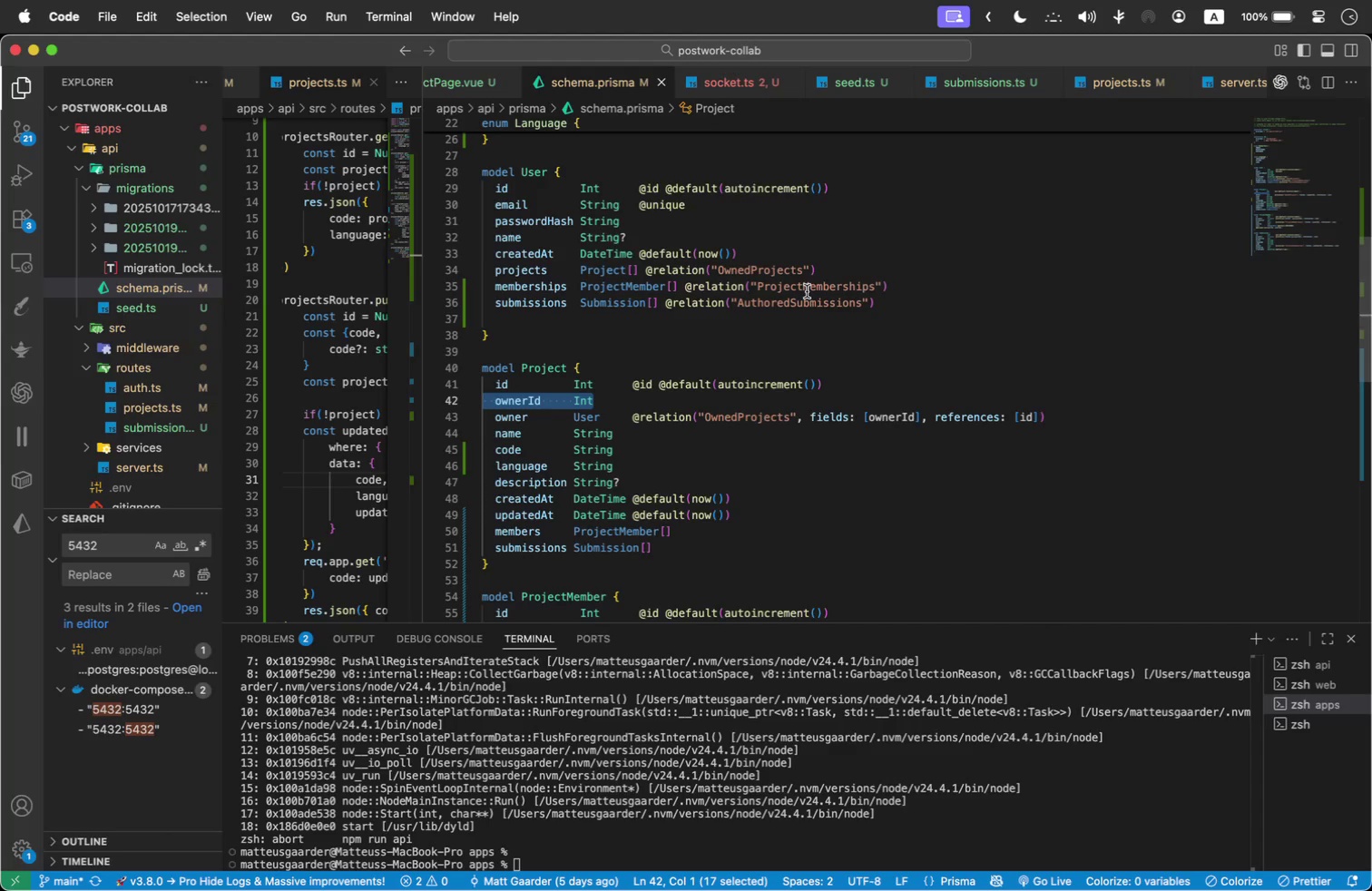 
double_click([523, 305])
 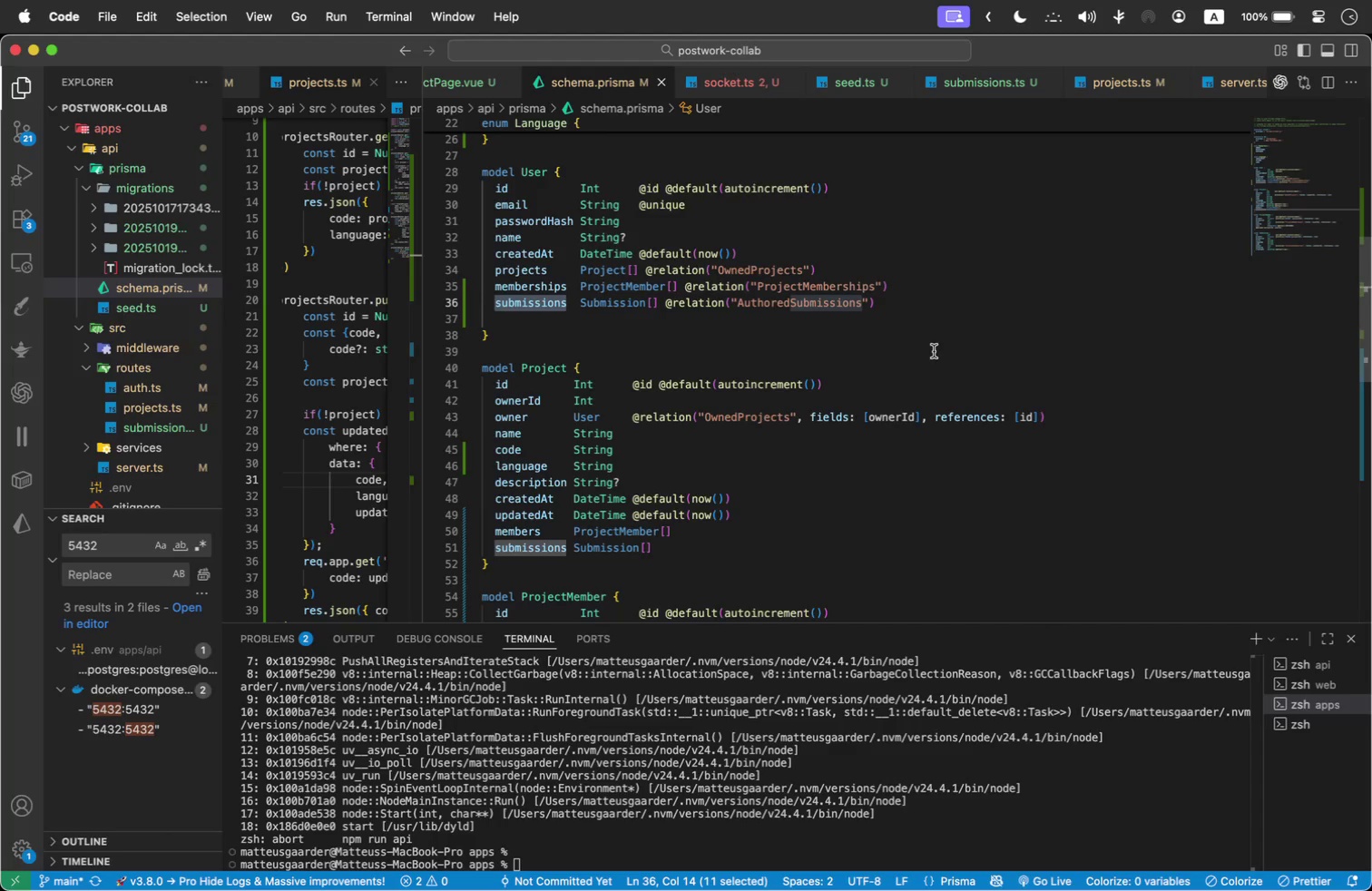 
type(versions)
 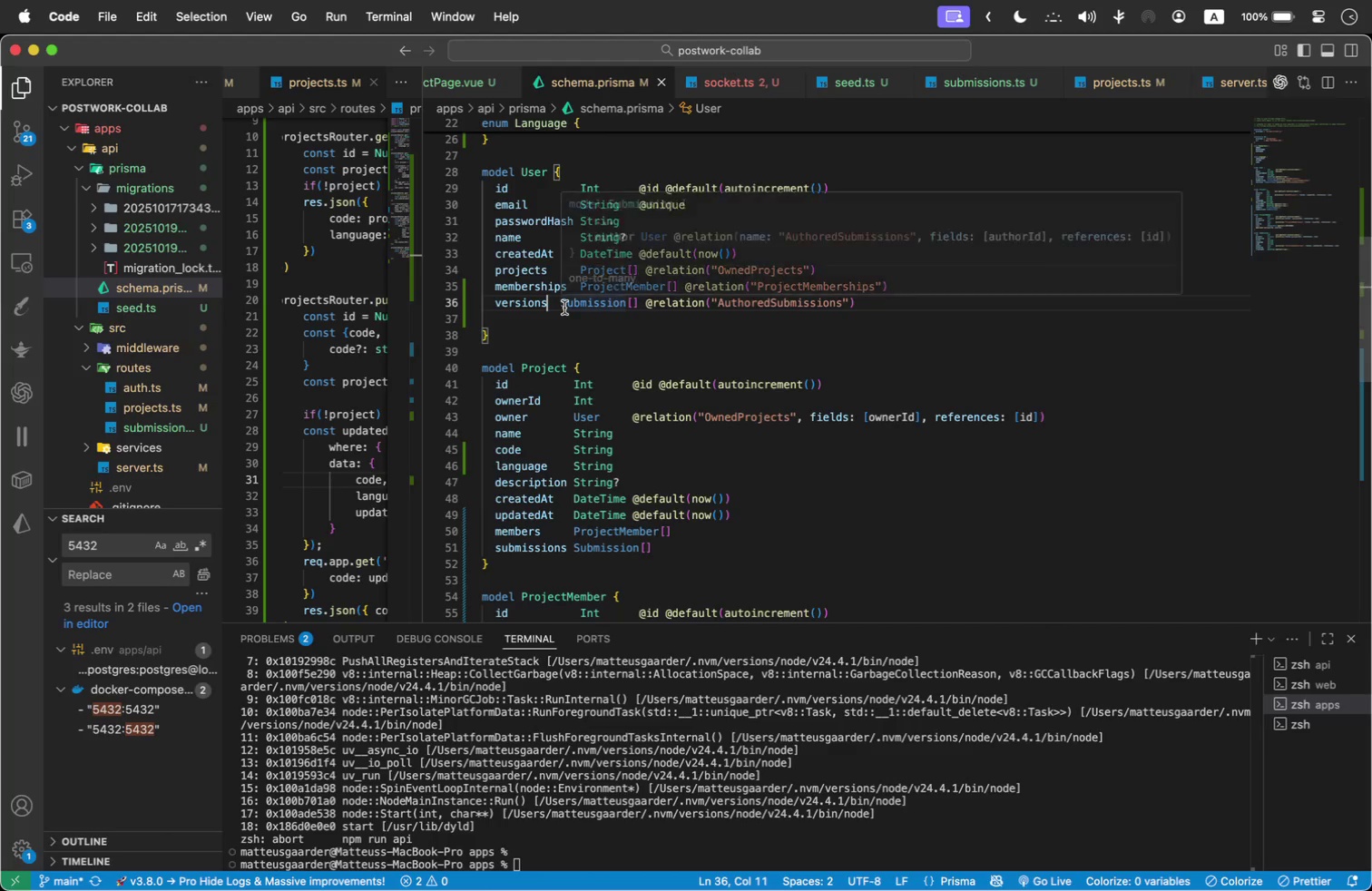 
key(Backspace)
 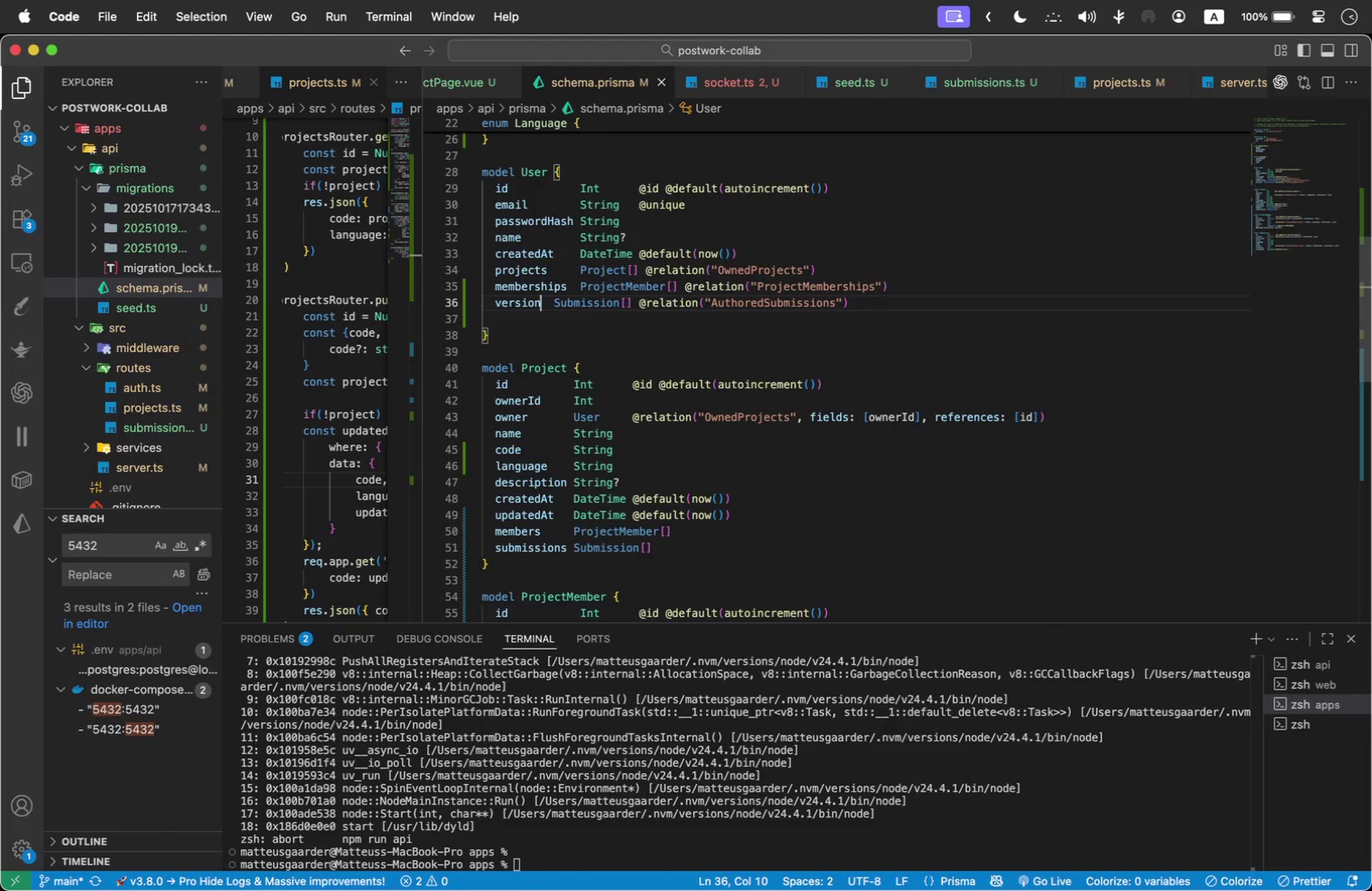 
key(Tab)
 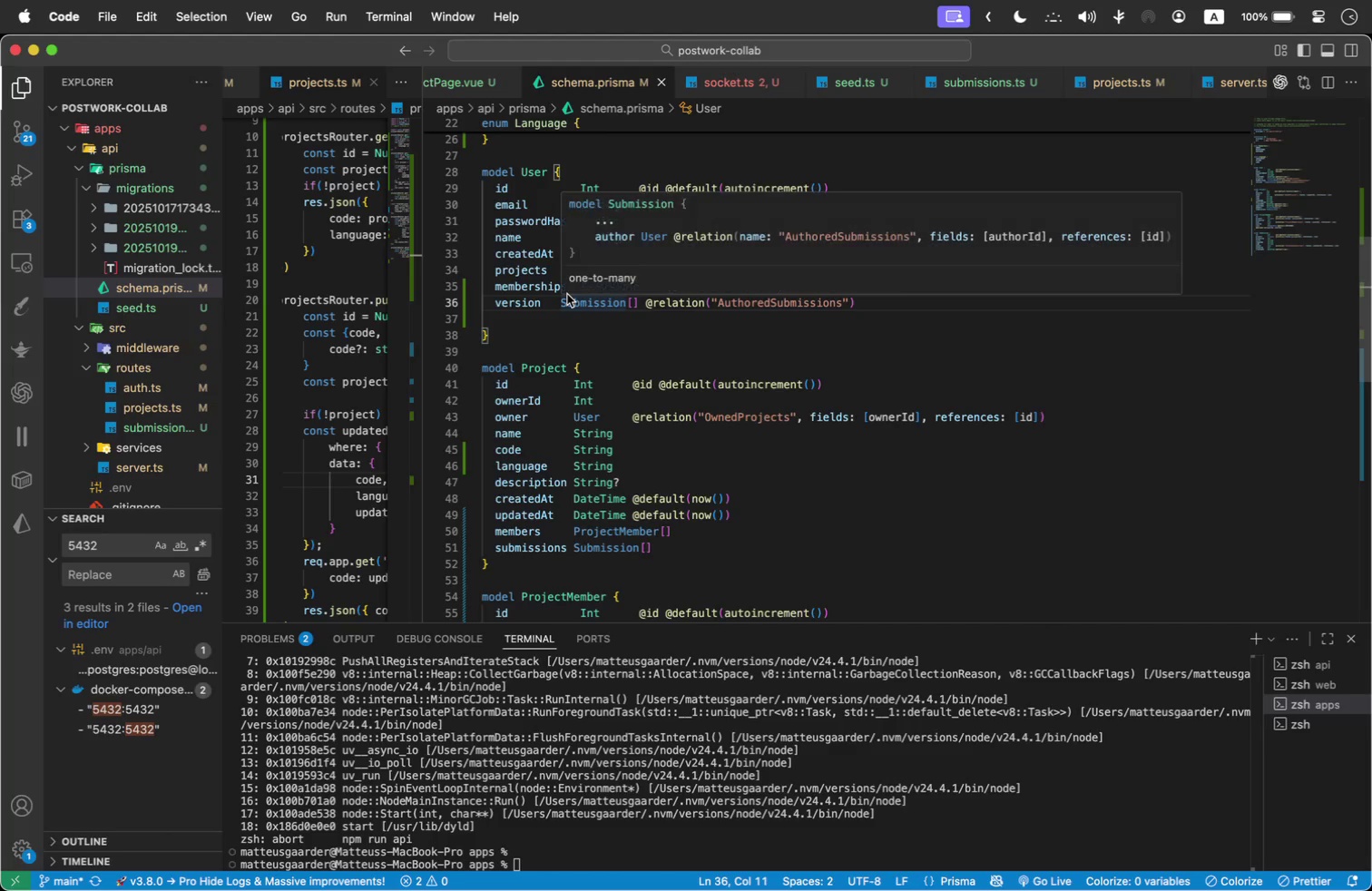 
left_click([540, 299])
 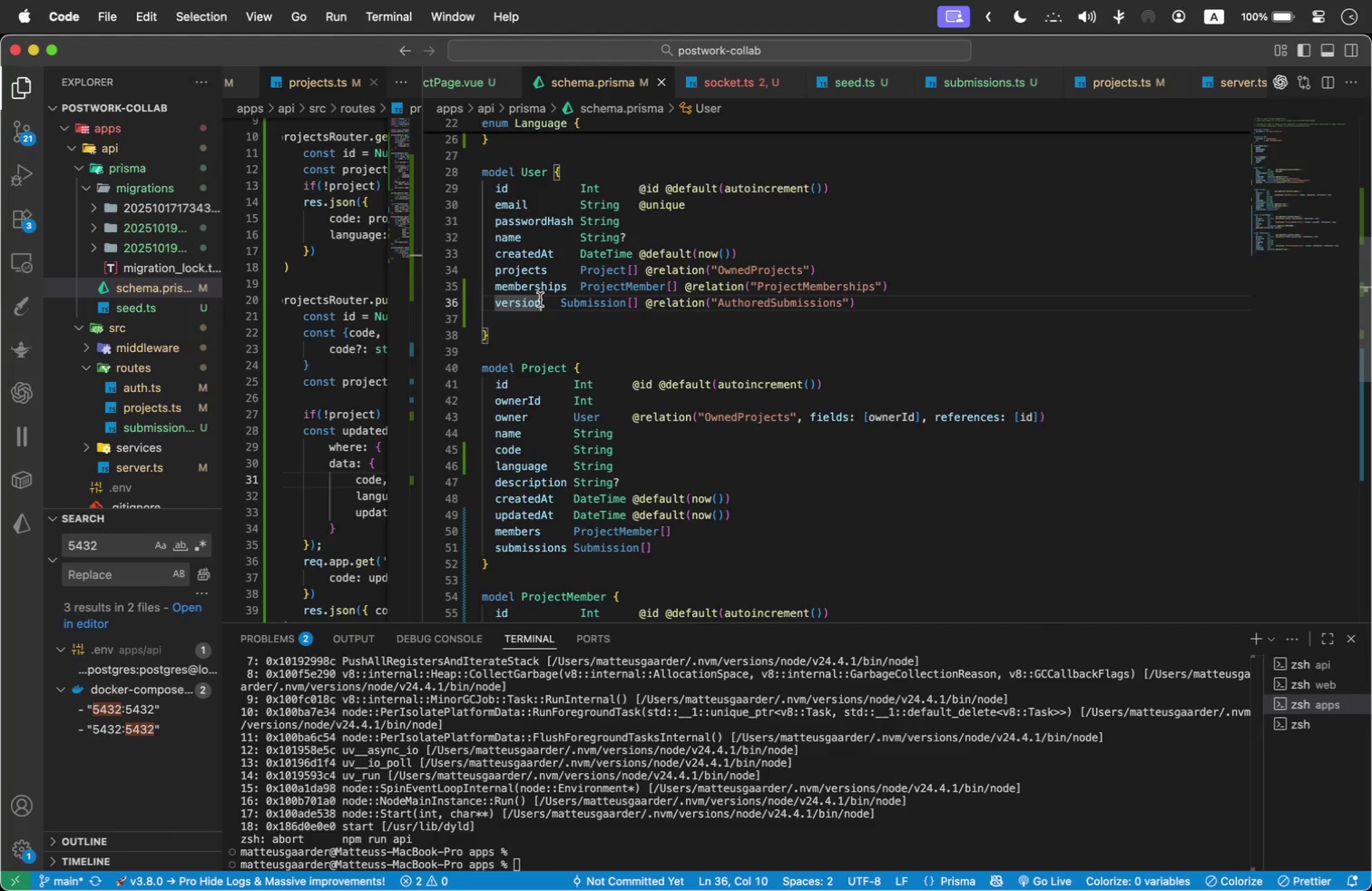 
key(S)
 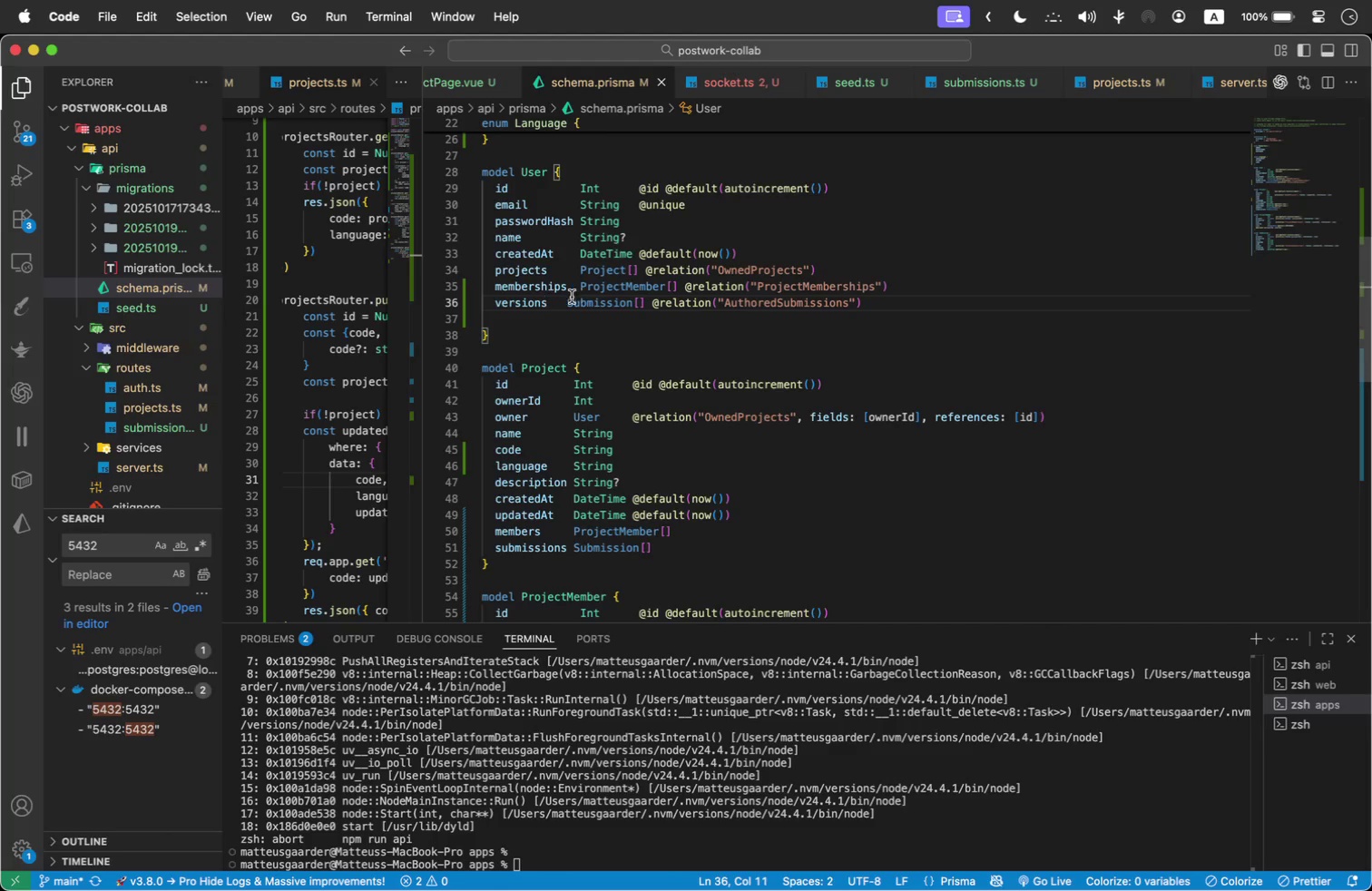 
left_click([566, 299])
 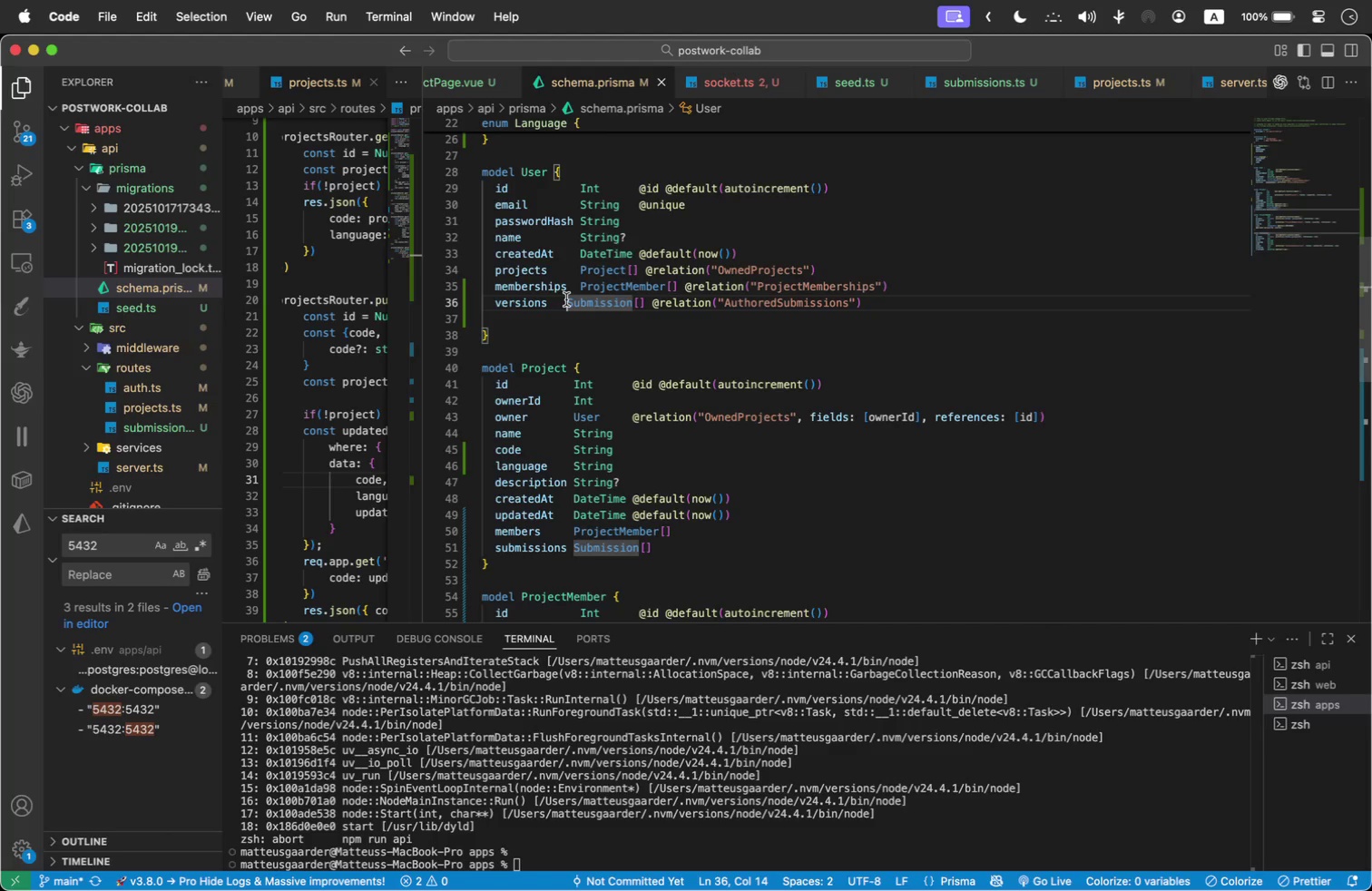 
key(Tab)
 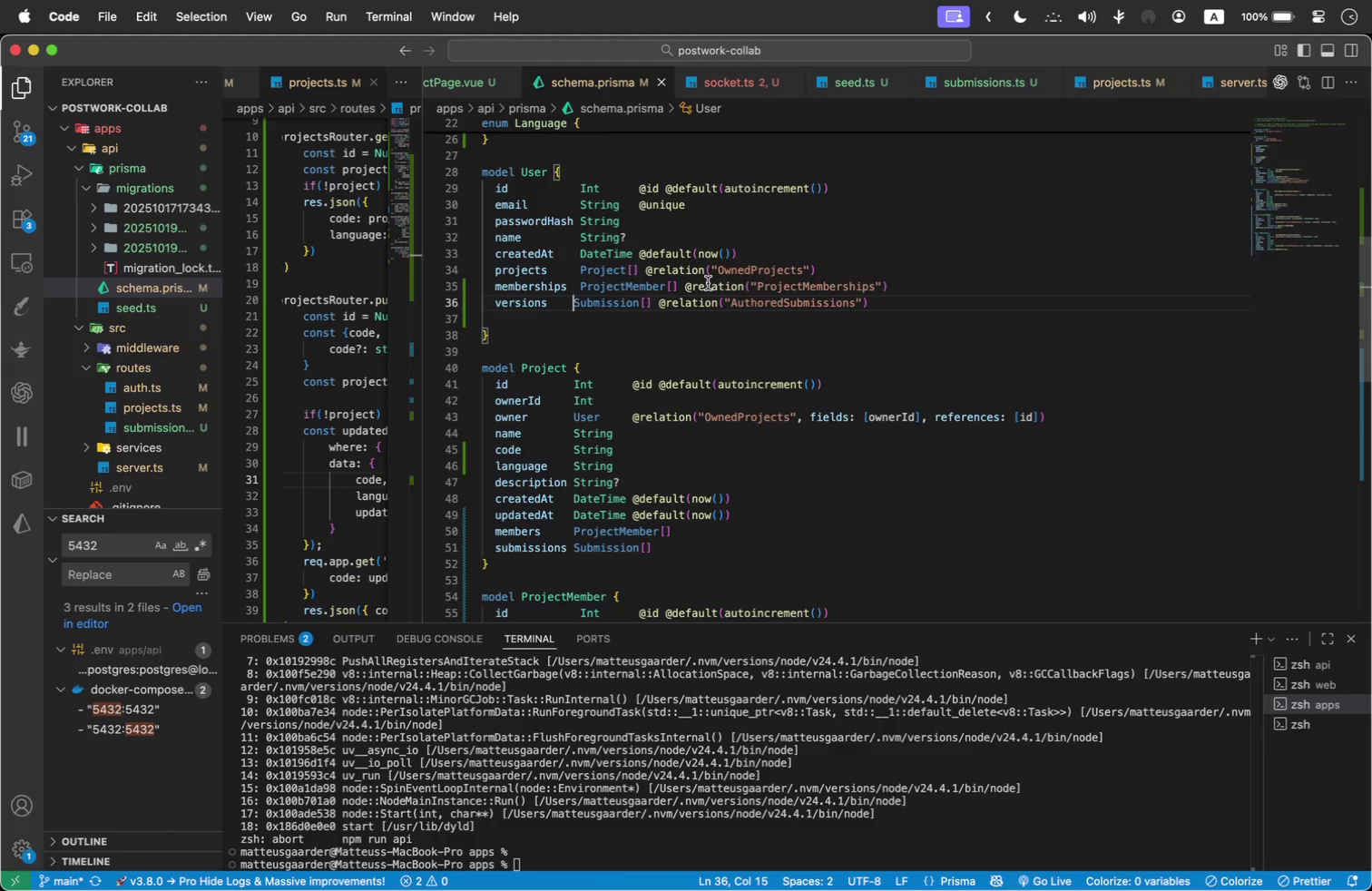 
key(Tab)
 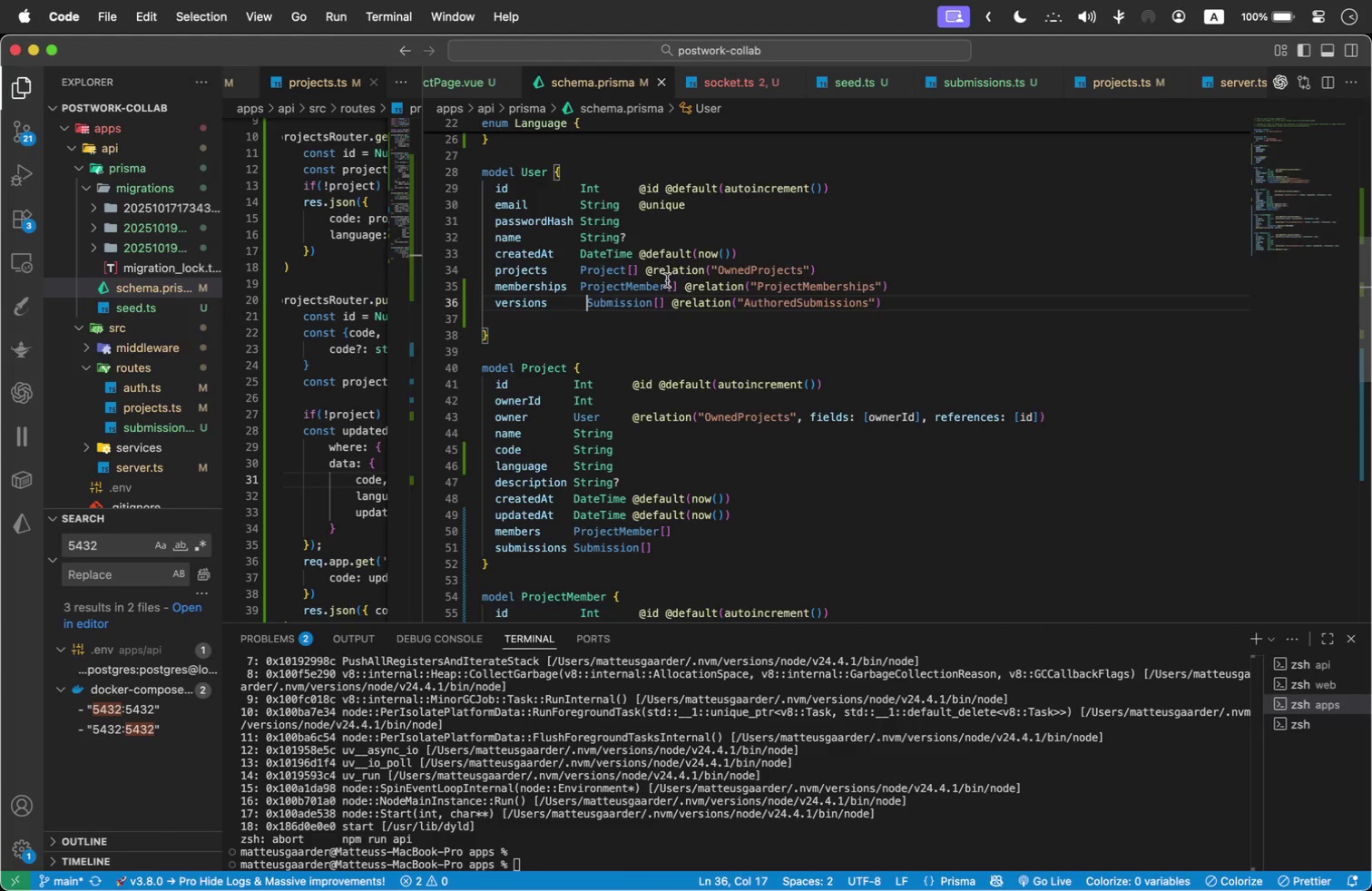 
double_click([622, 299])
 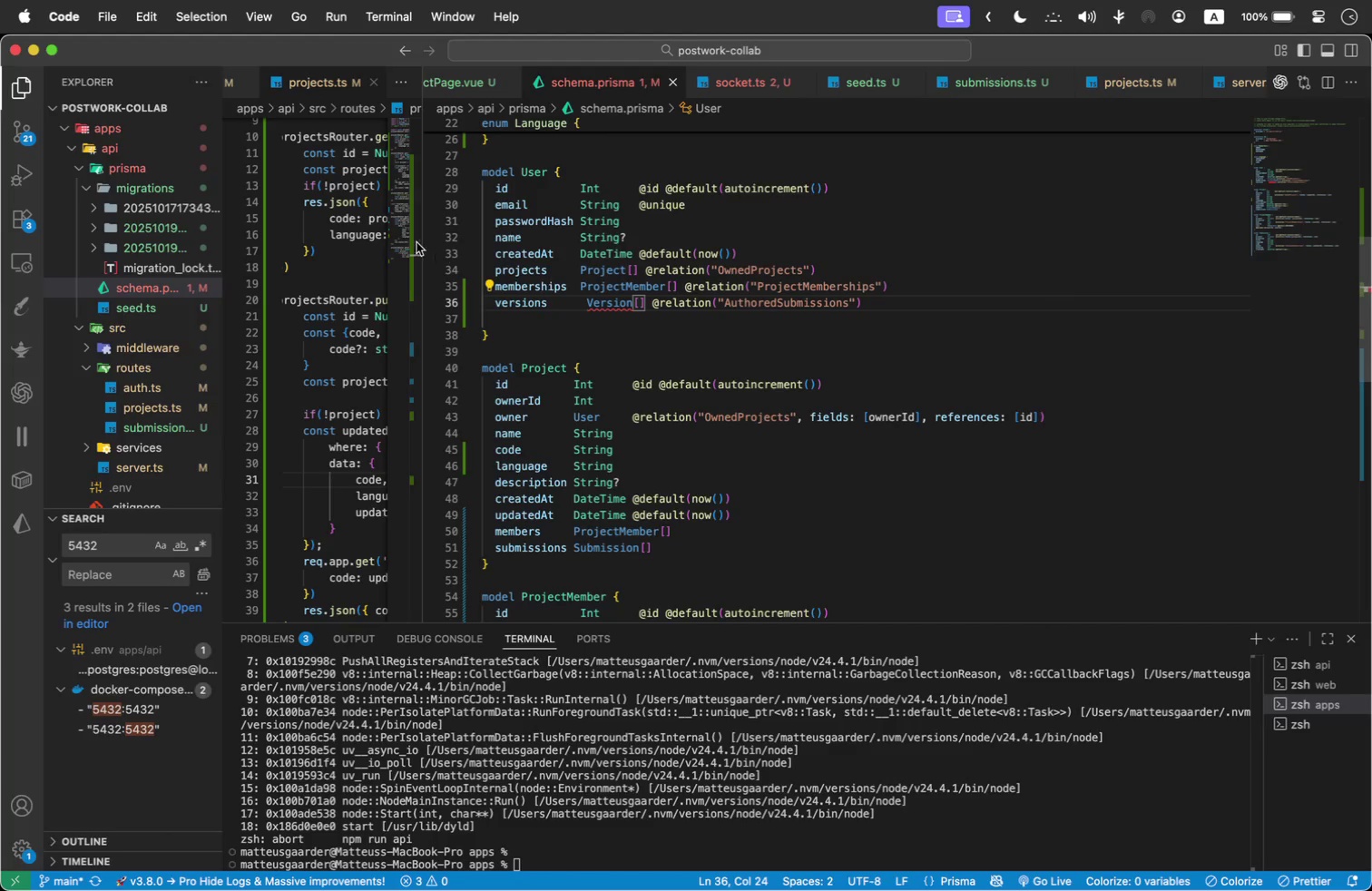 
type(Version)
 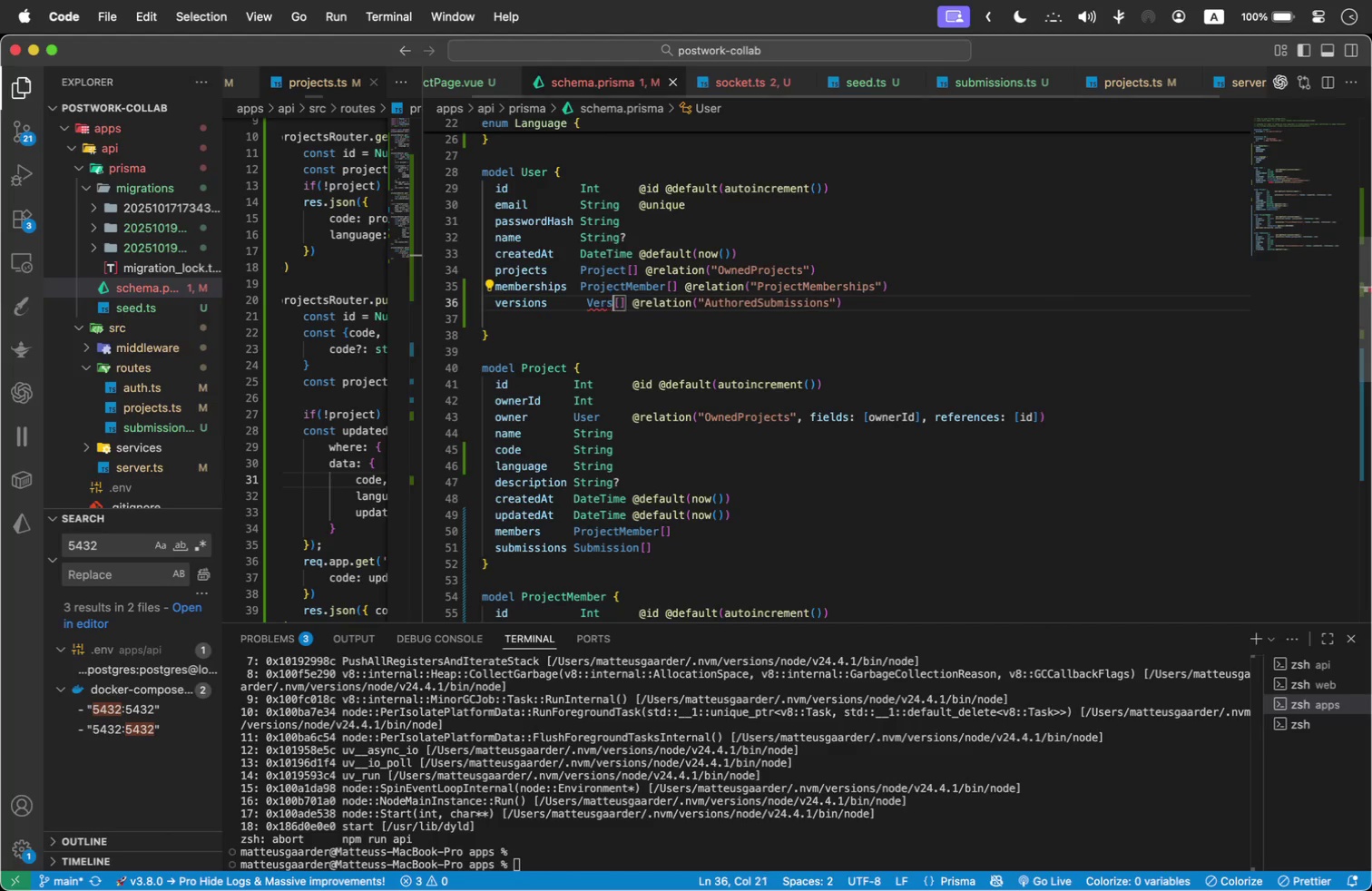 
left_click([583, 296])
 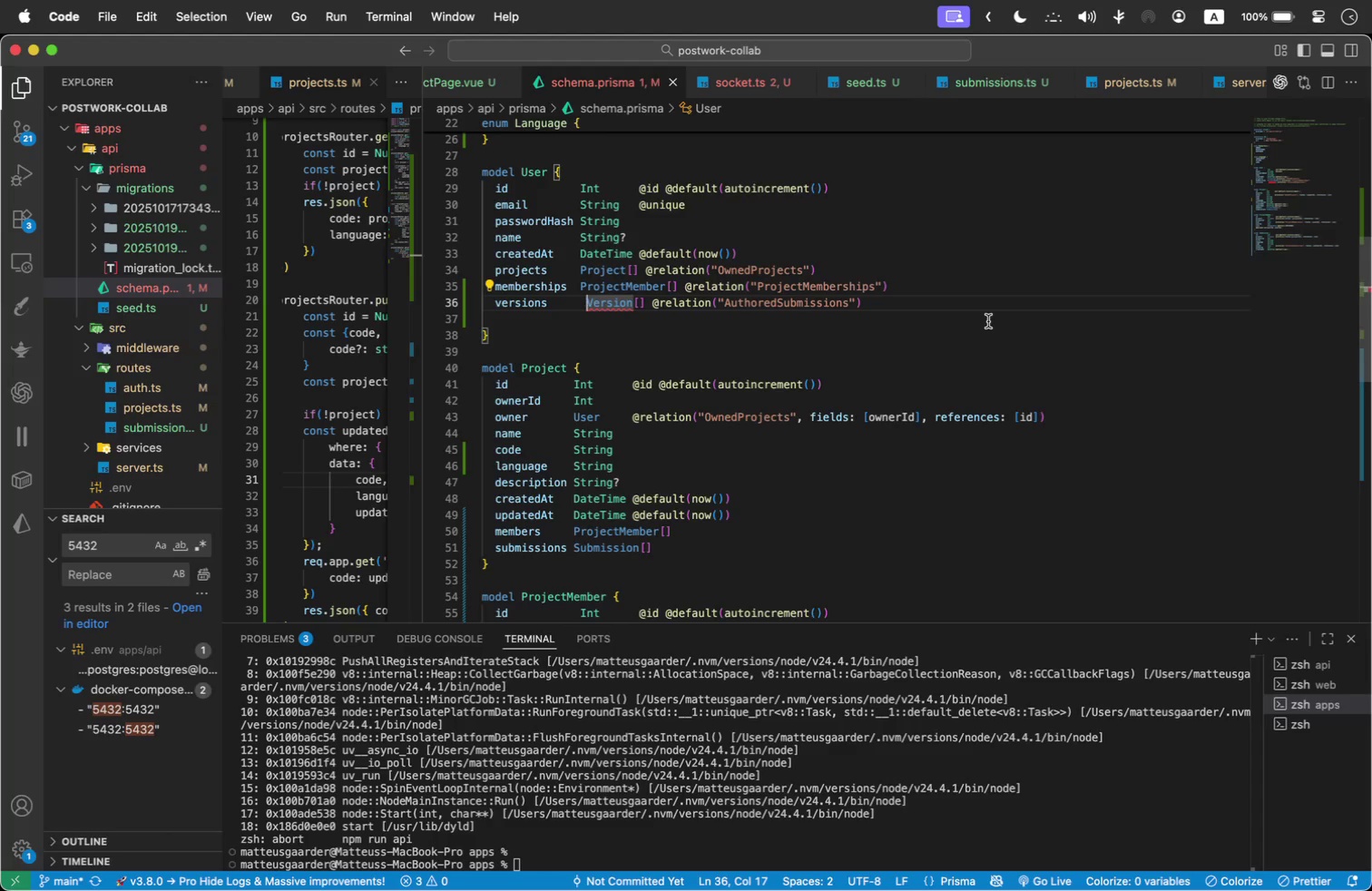 
key(Backspace)
 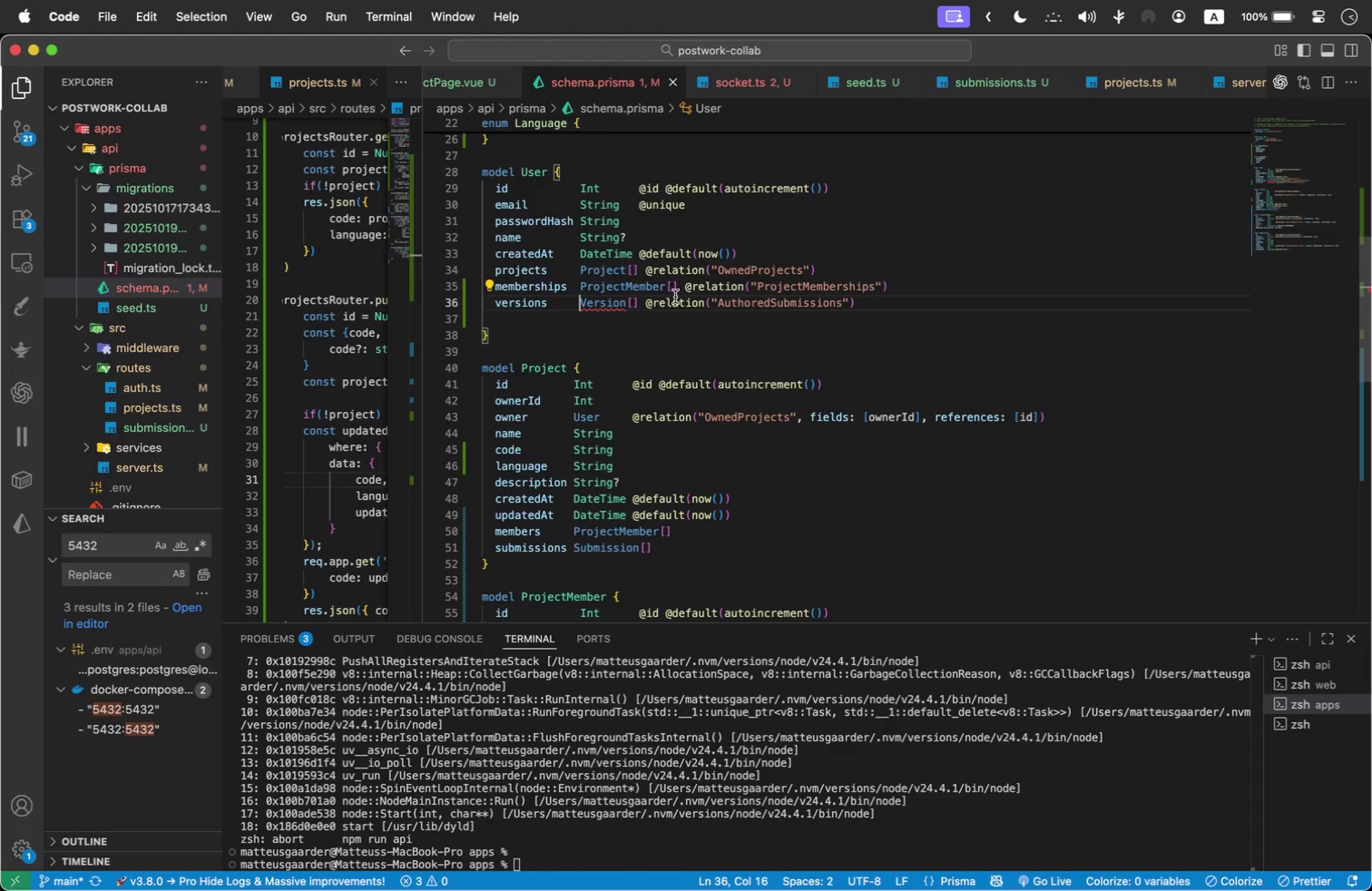 
double_click([687, 305])
 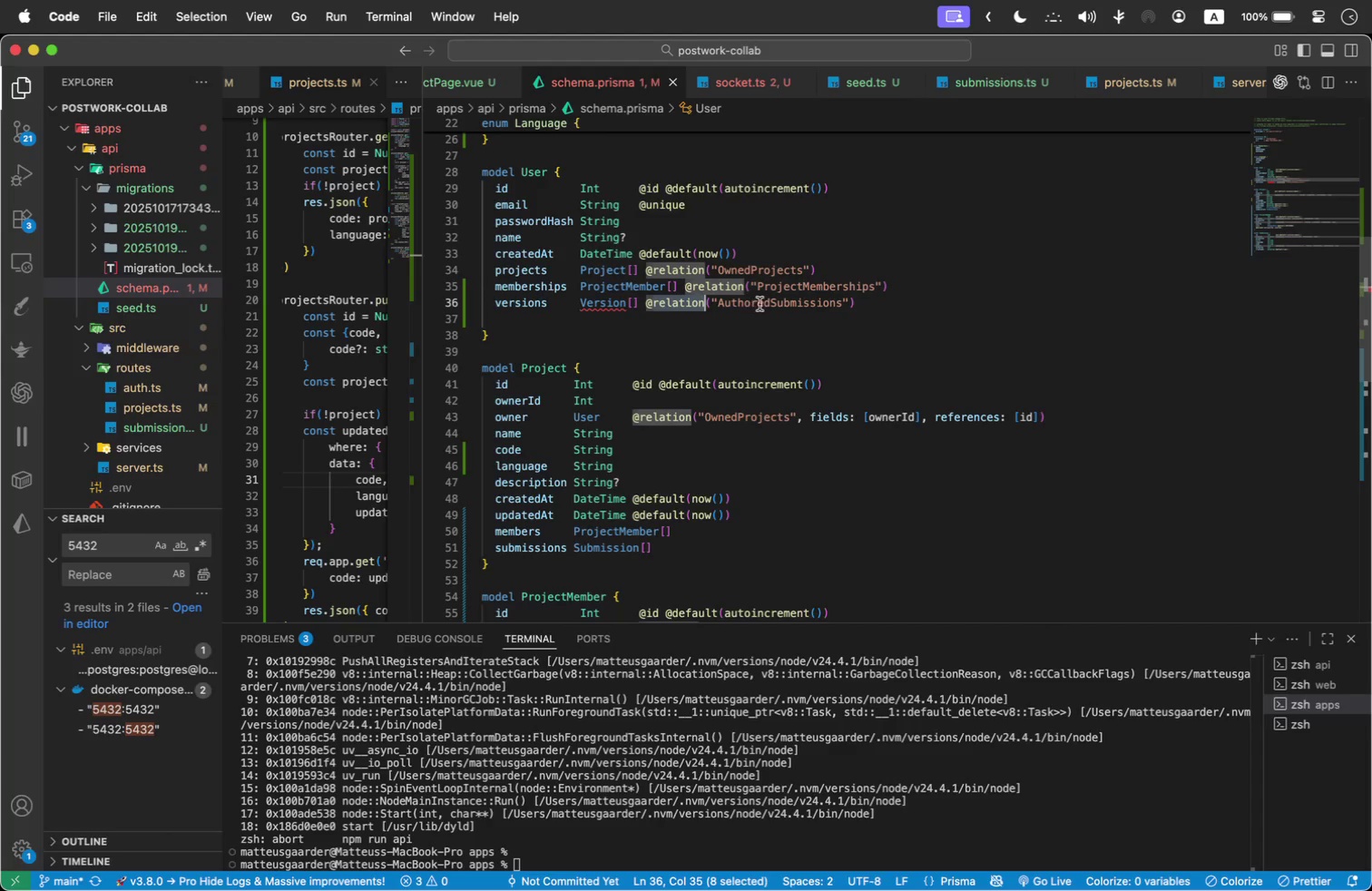 
triple_click([760, 304])
 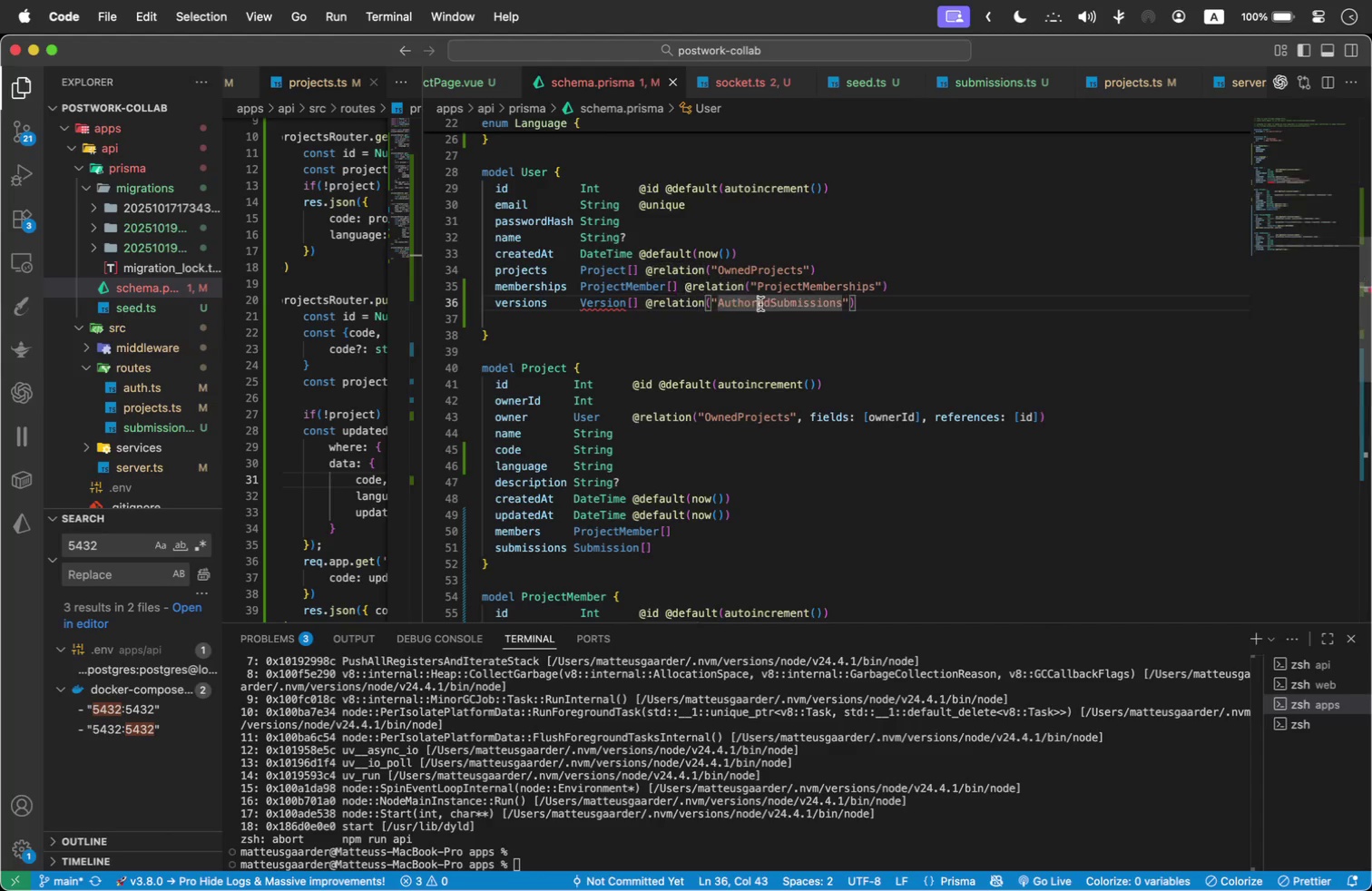 
triple_click([760, 304])
 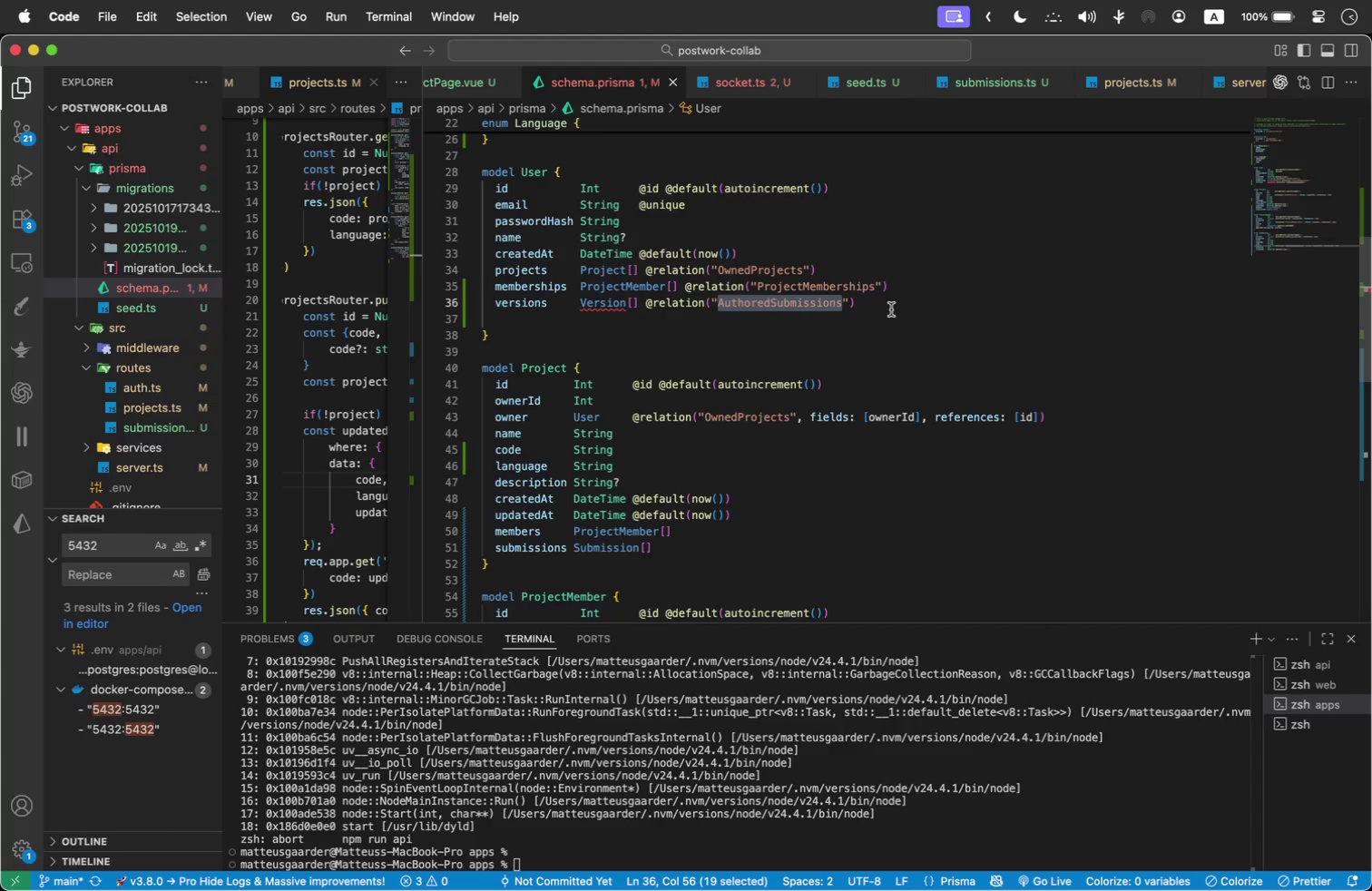 
hold_key(key=ShiftLeft, duration=1.32)
 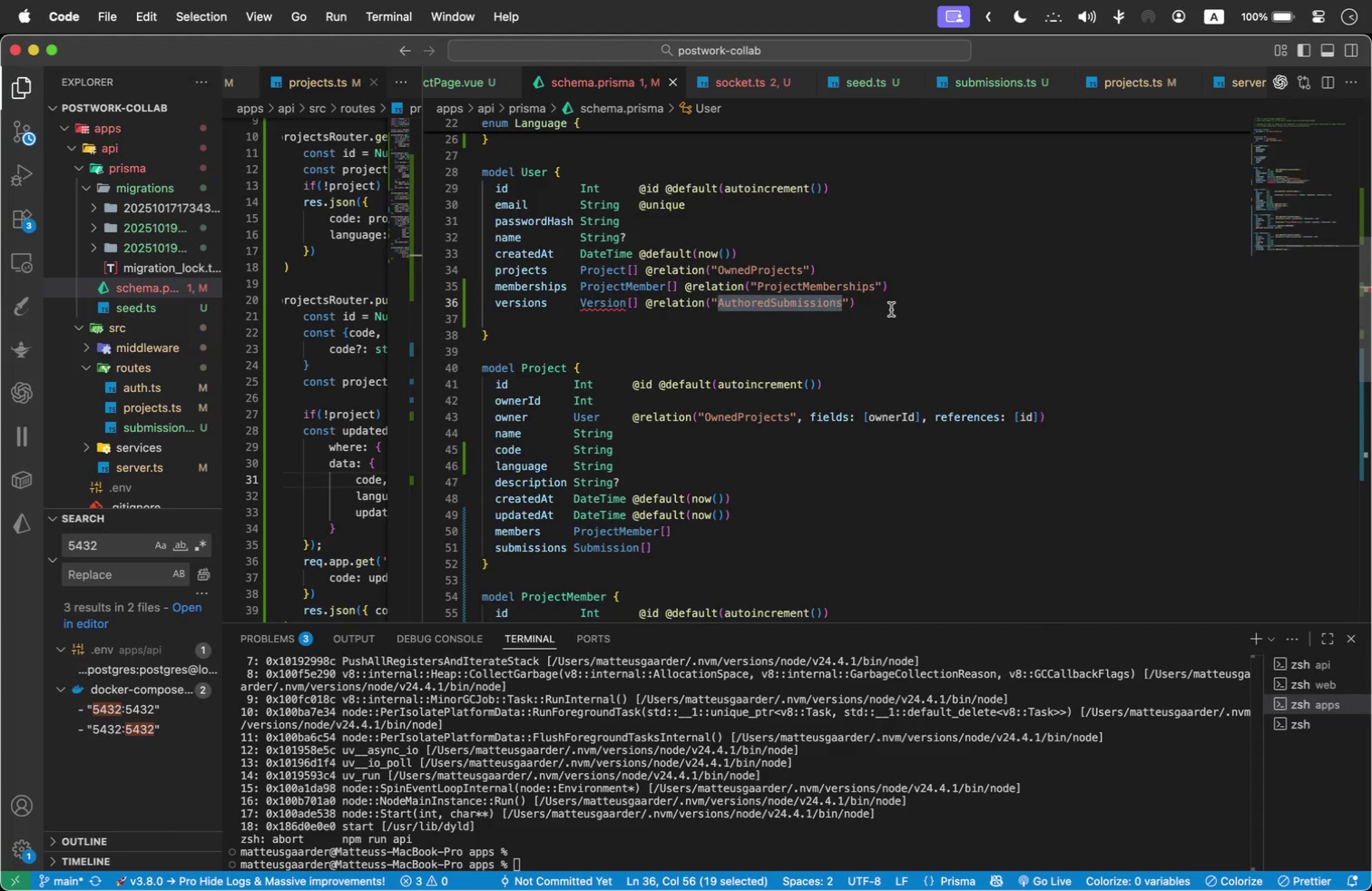 
key(ArrowLeft)
 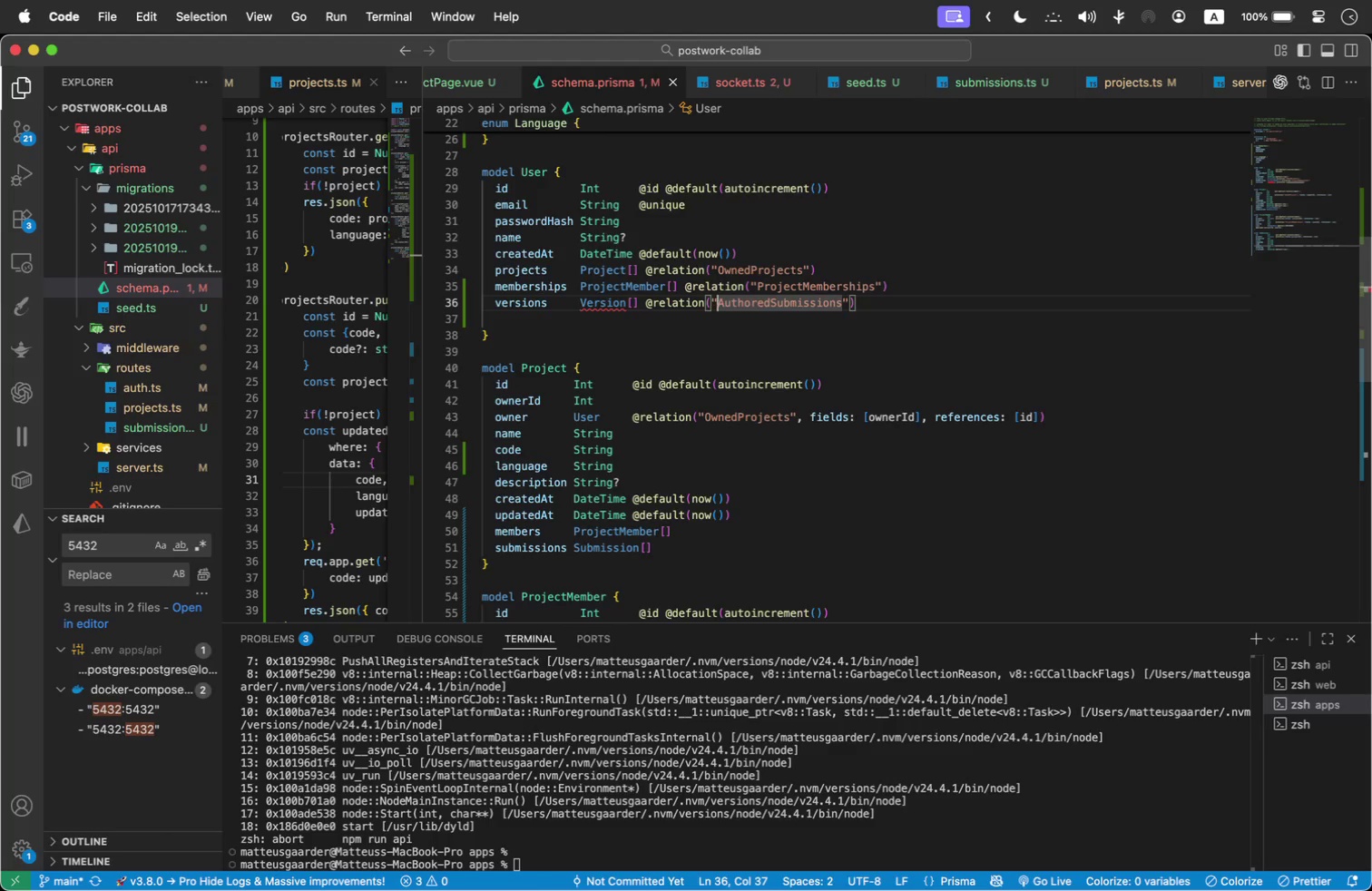 
key(ArrowLeft)
 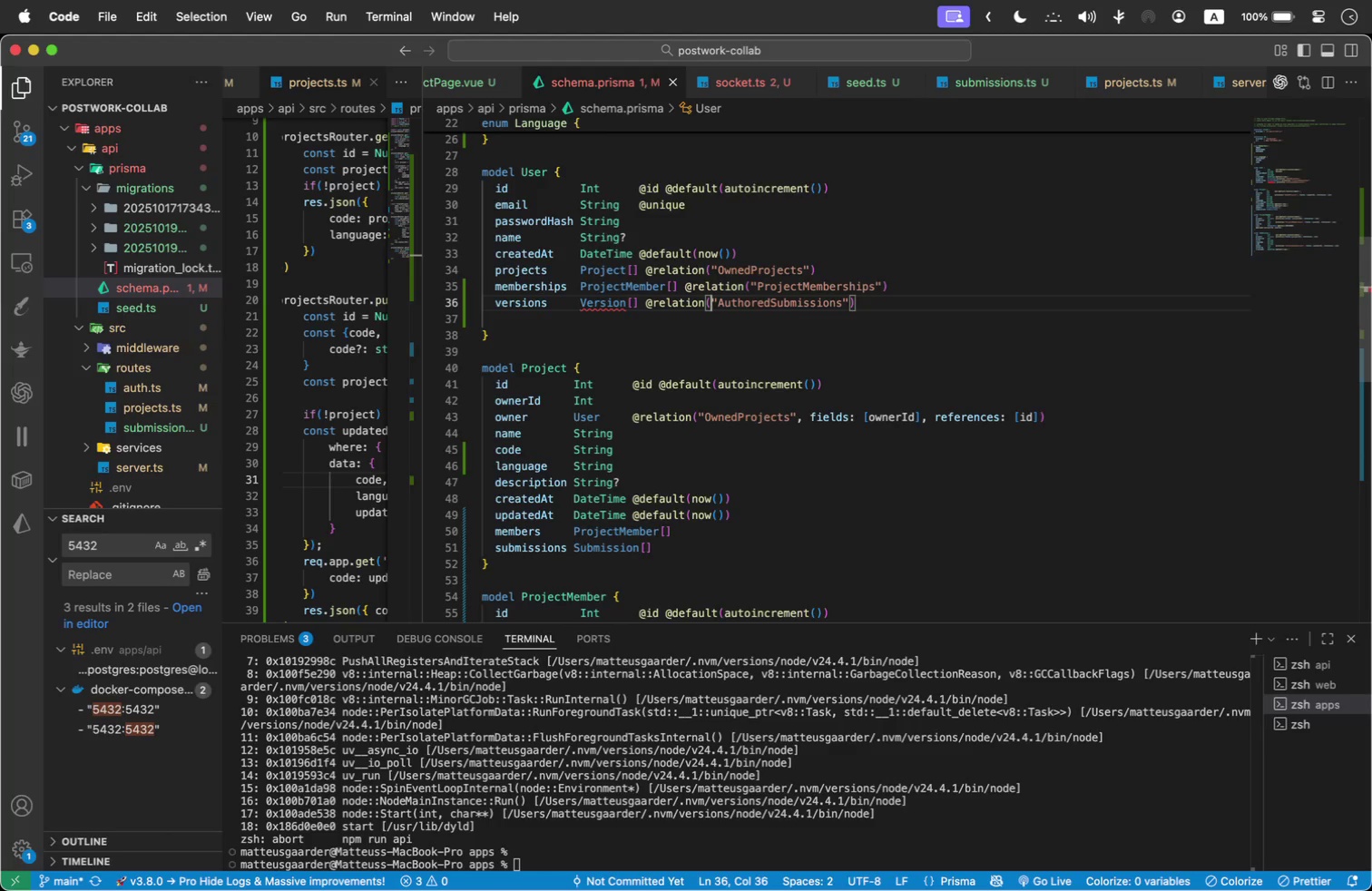 
key(ArrowLeft)
 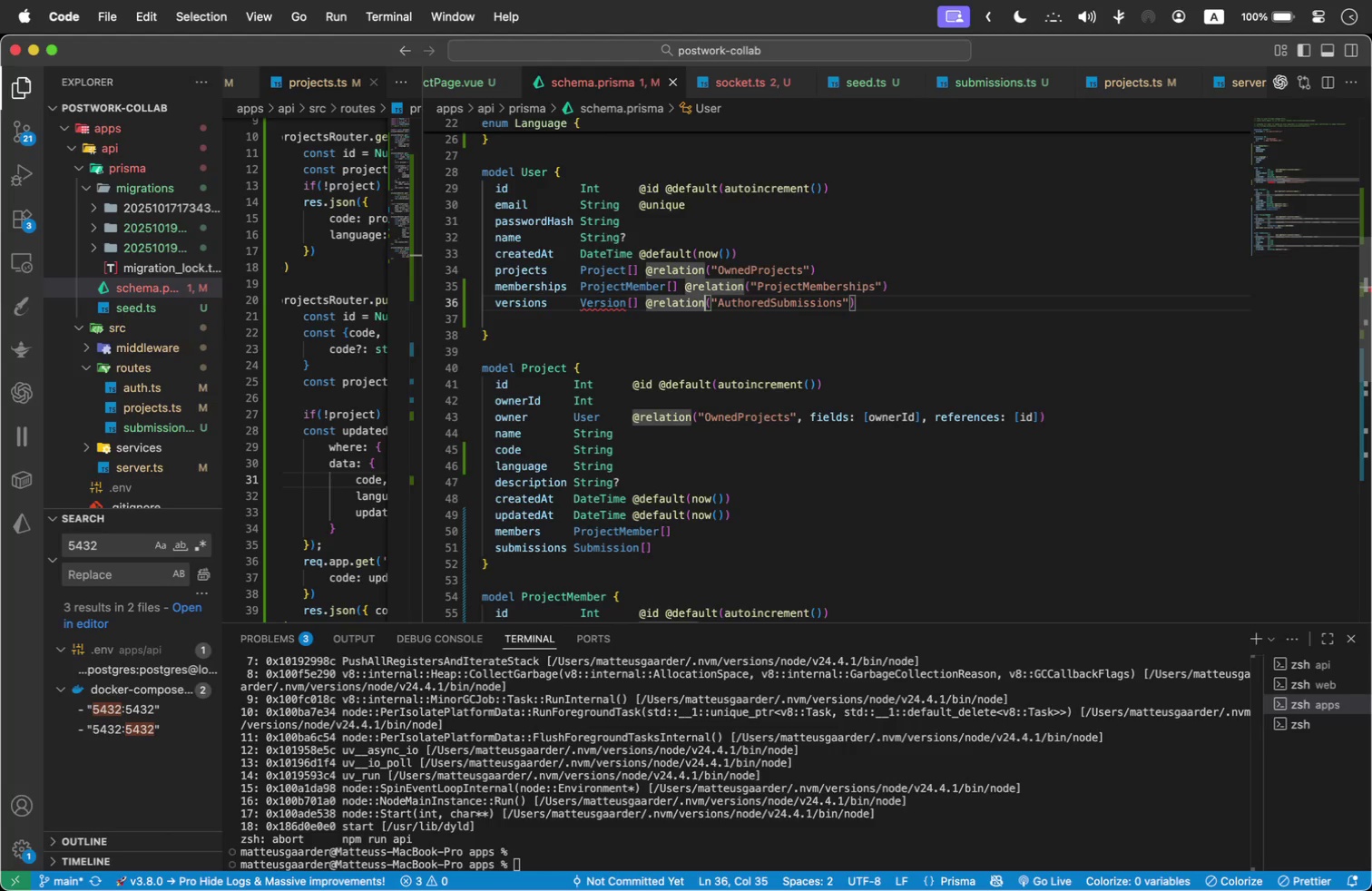 
key(ArrowLeft)
 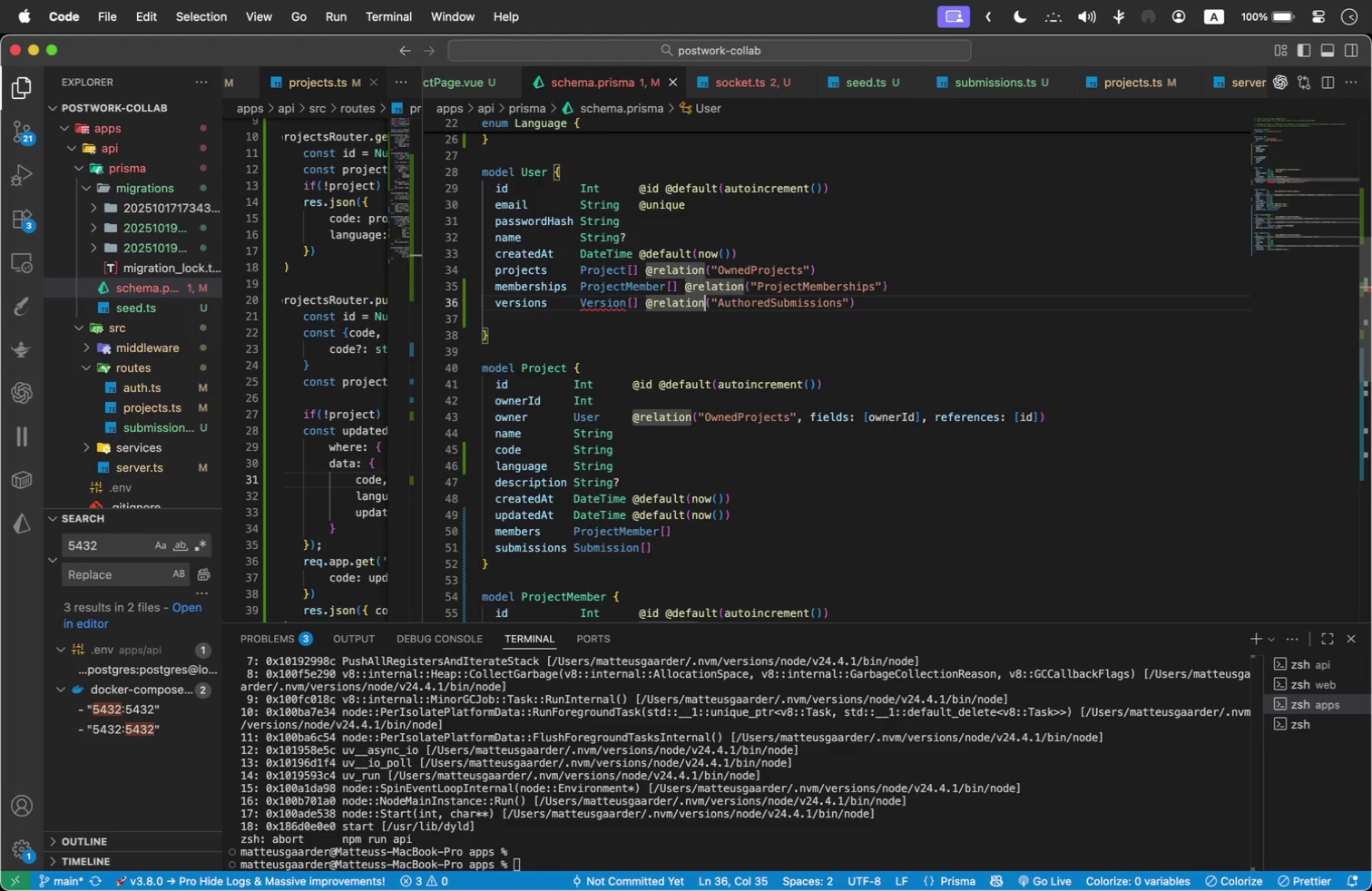 
key(ArrowRight)
 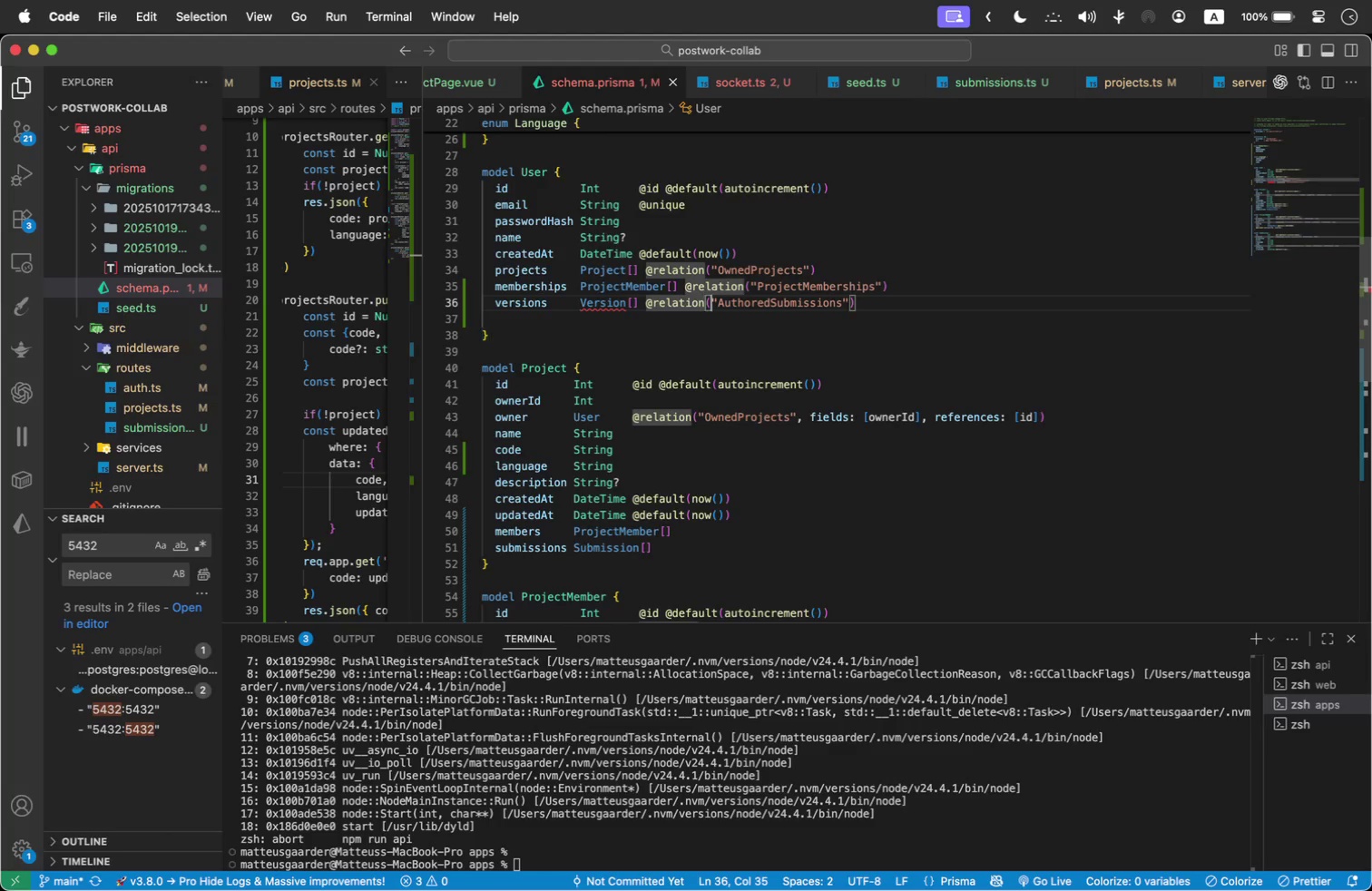 
key(ArrowRight)
 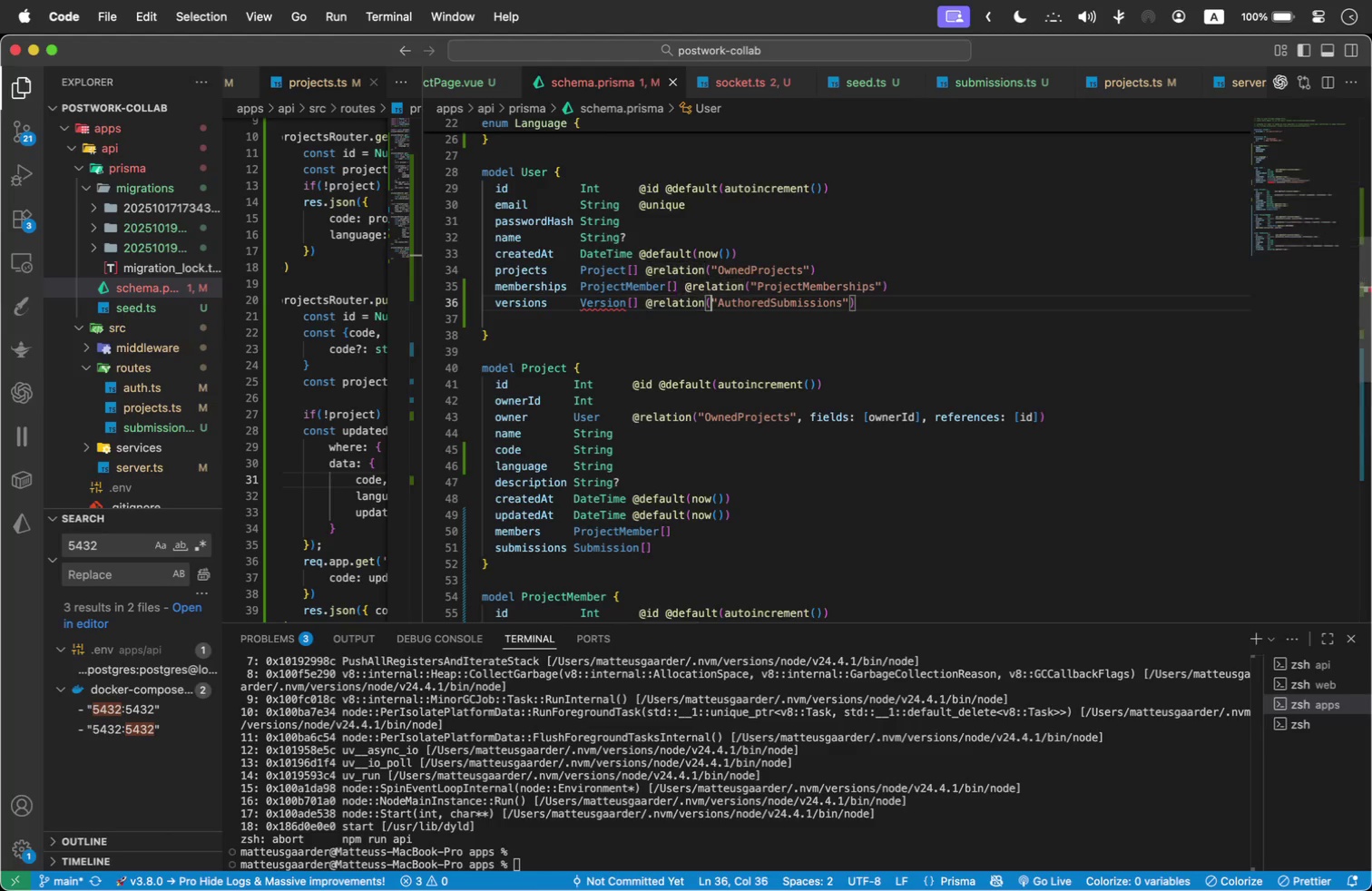 
key(ArrowRight)
 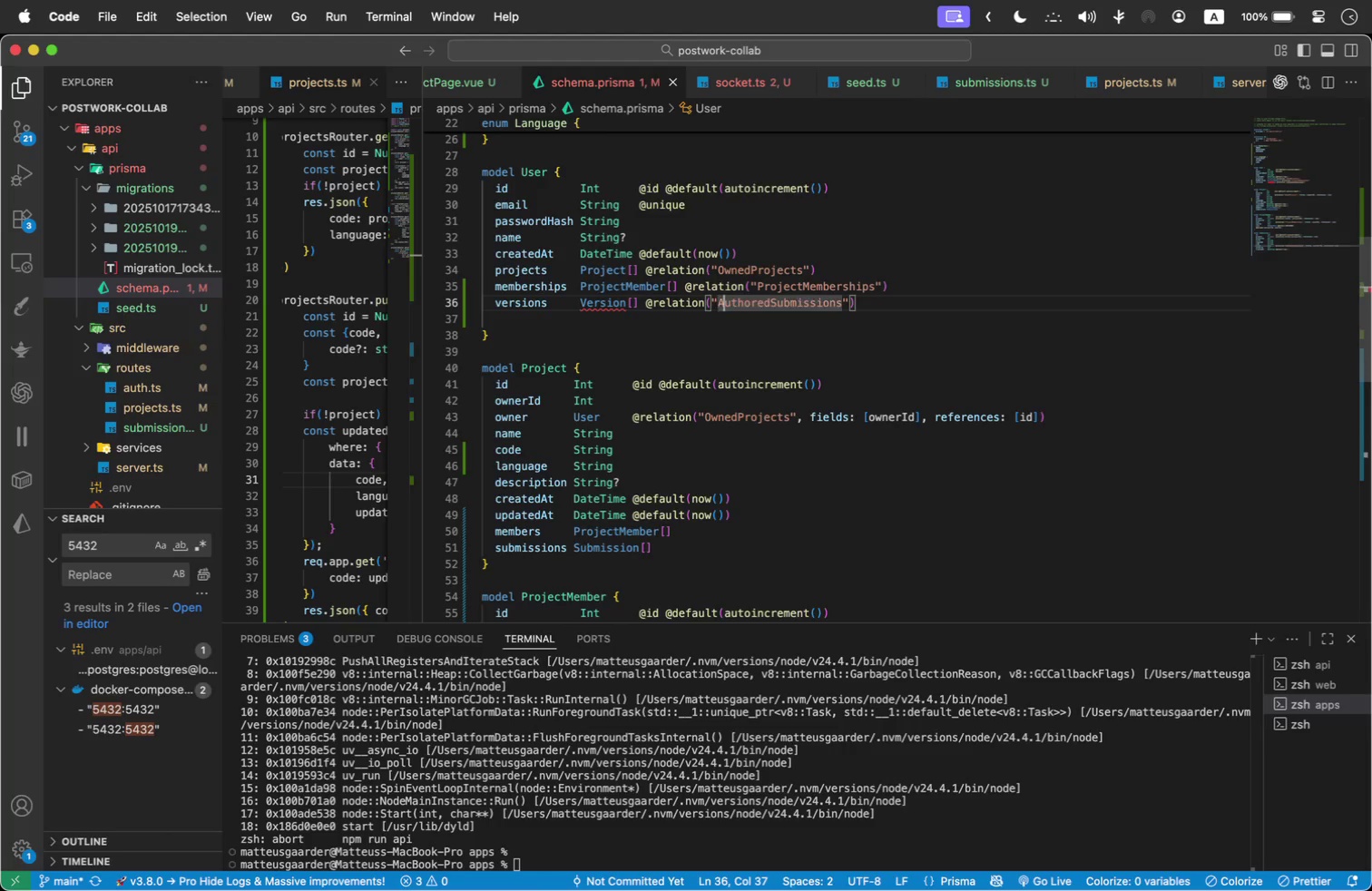 
key(ArrowRight)
 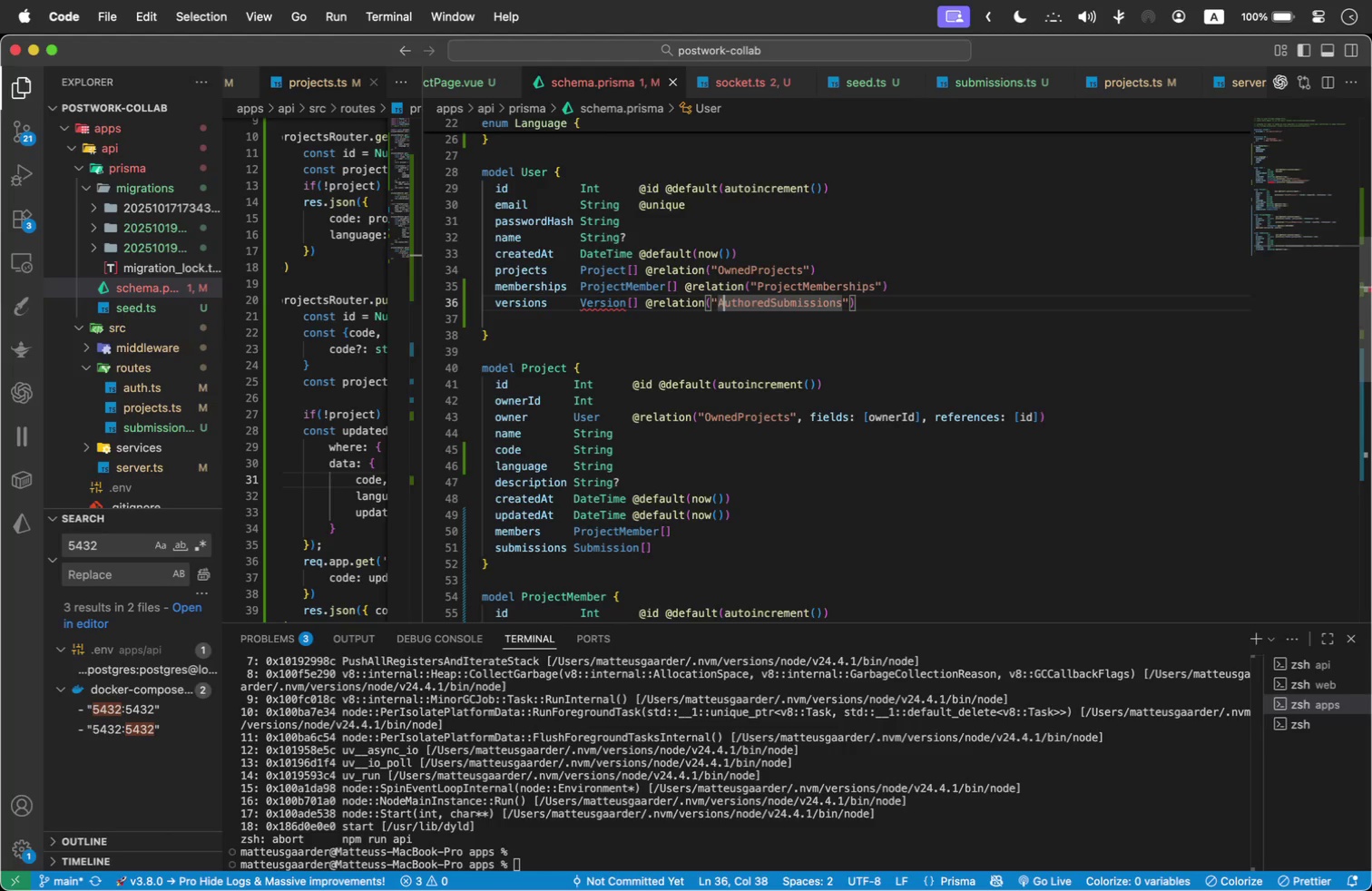 
key(ArrowLeft)
 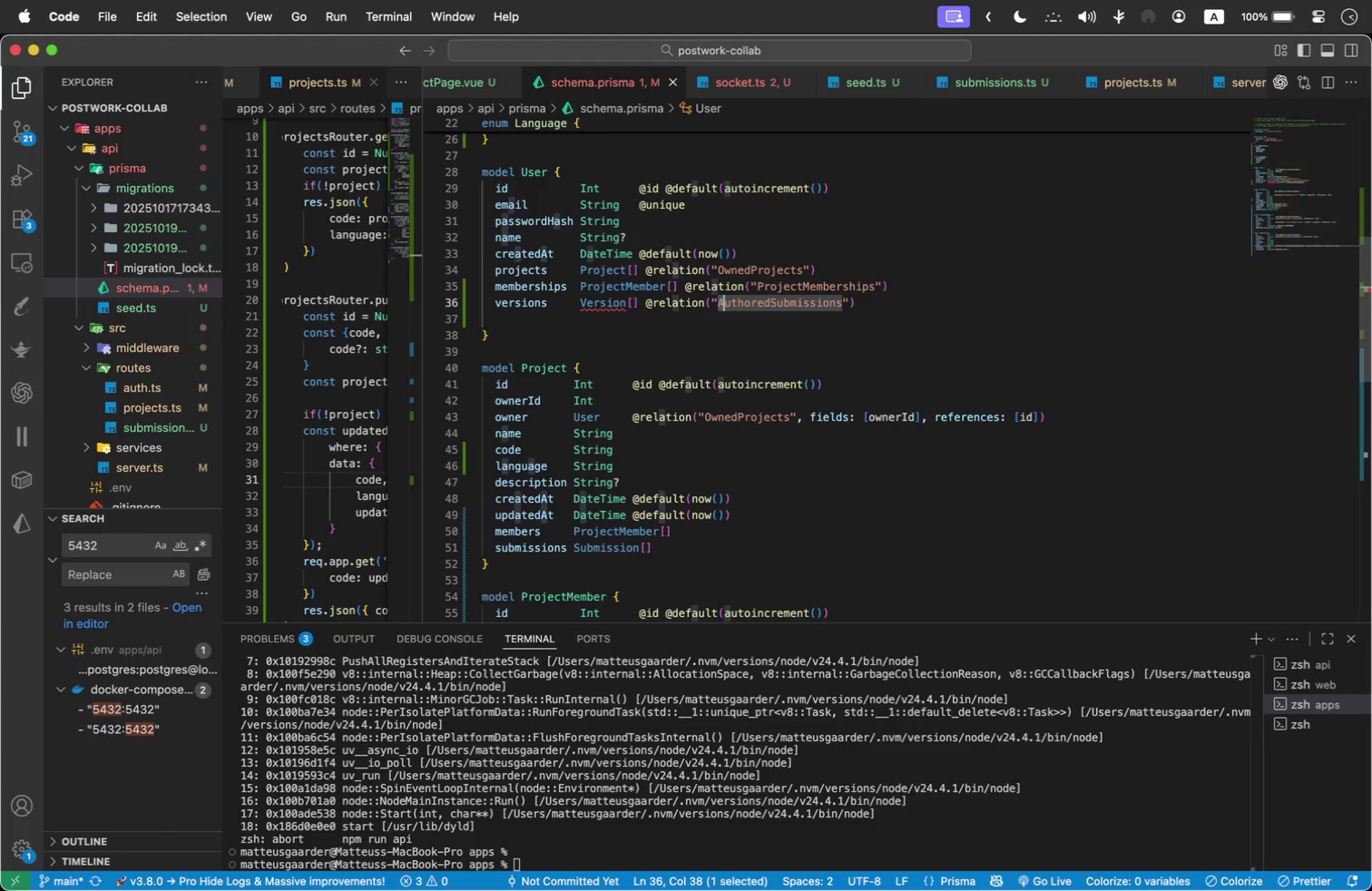 
hold_key(key=ArrowRight, duration=1.51)
 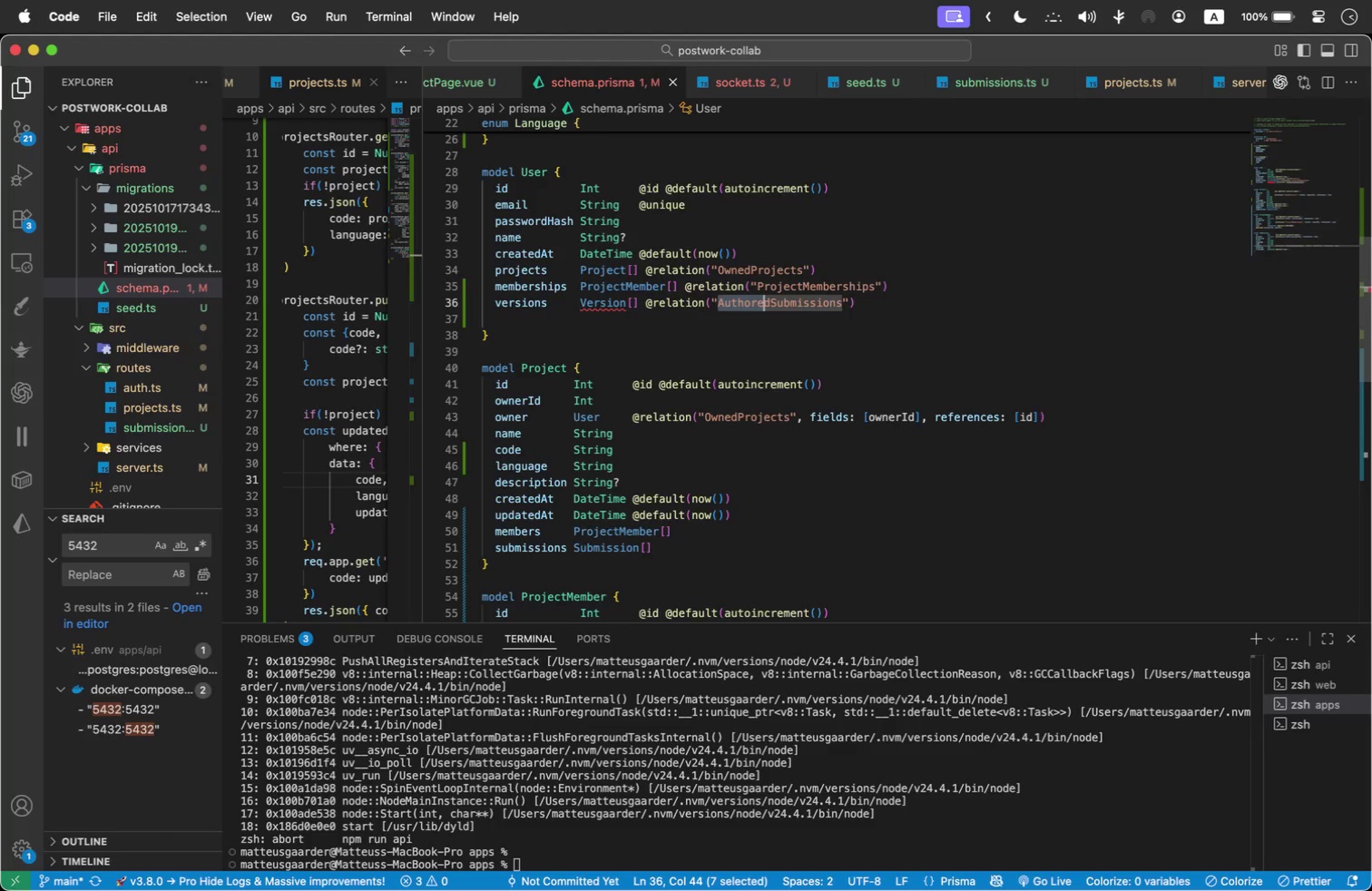 
hold_key(key=ArrowRight, duration=0.44)
 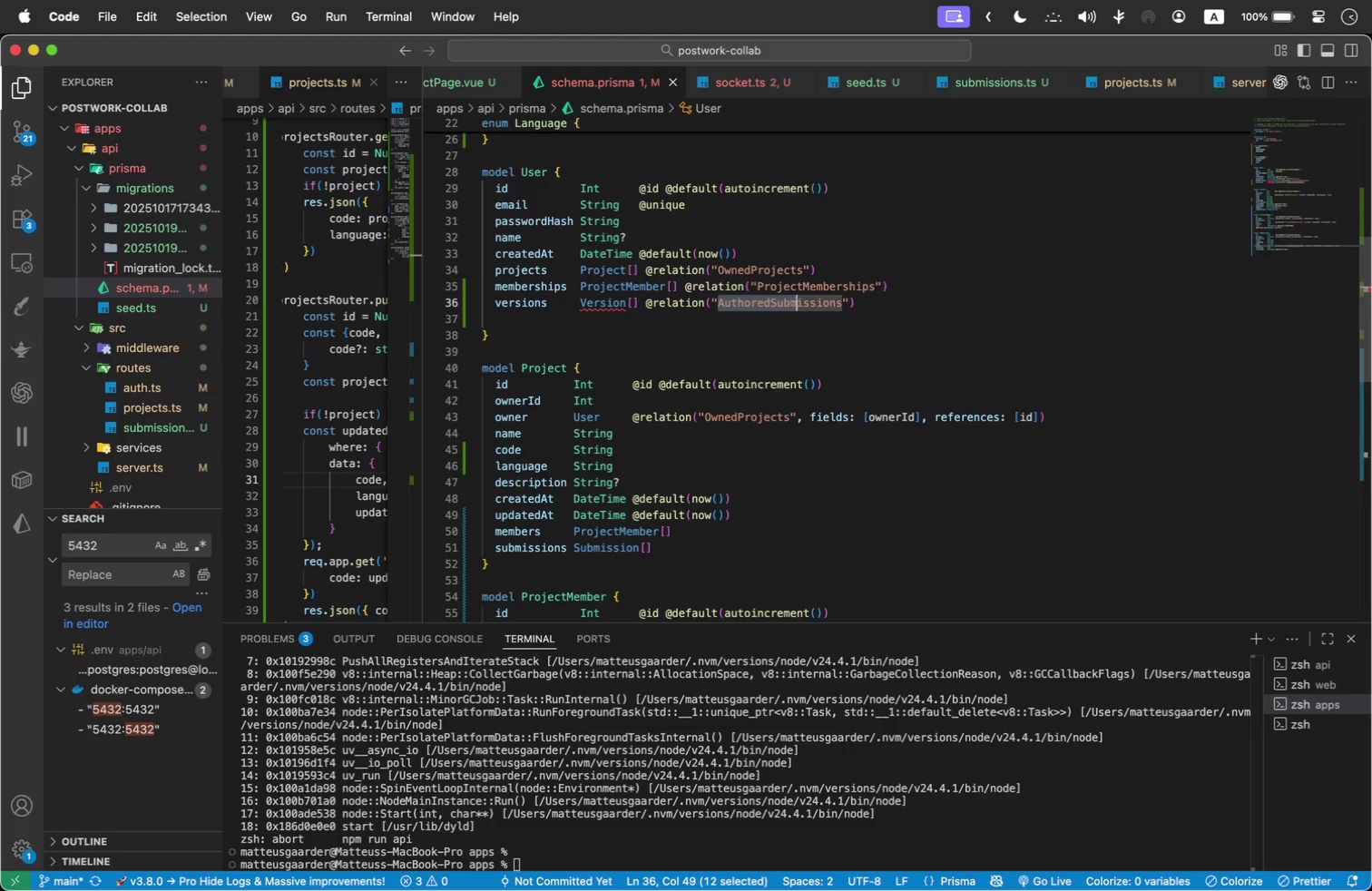 
type(VersionAuthors)
 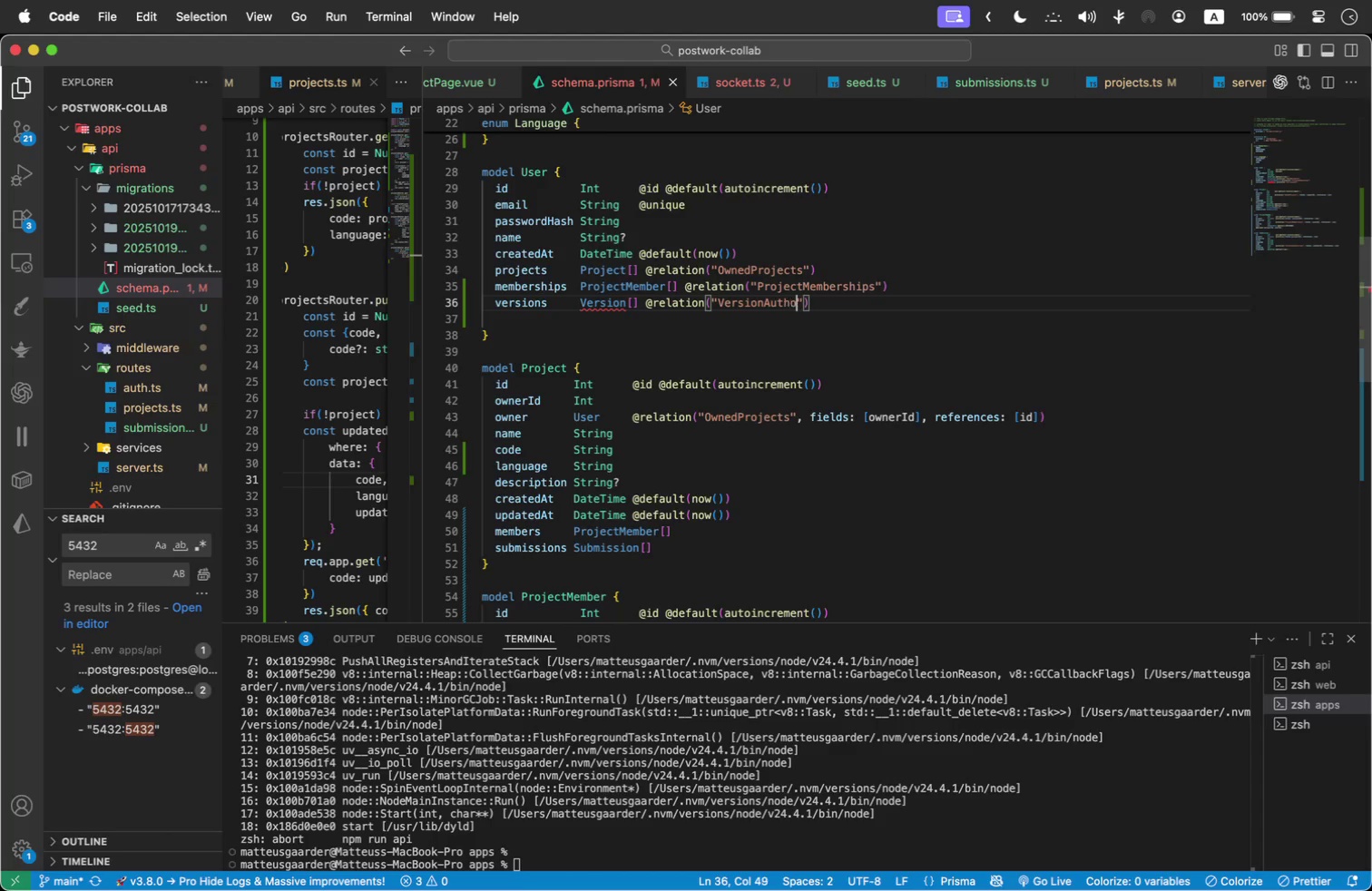 
scroll: coordinate [604, 381], scroll_direction: down, amount: 3.0
 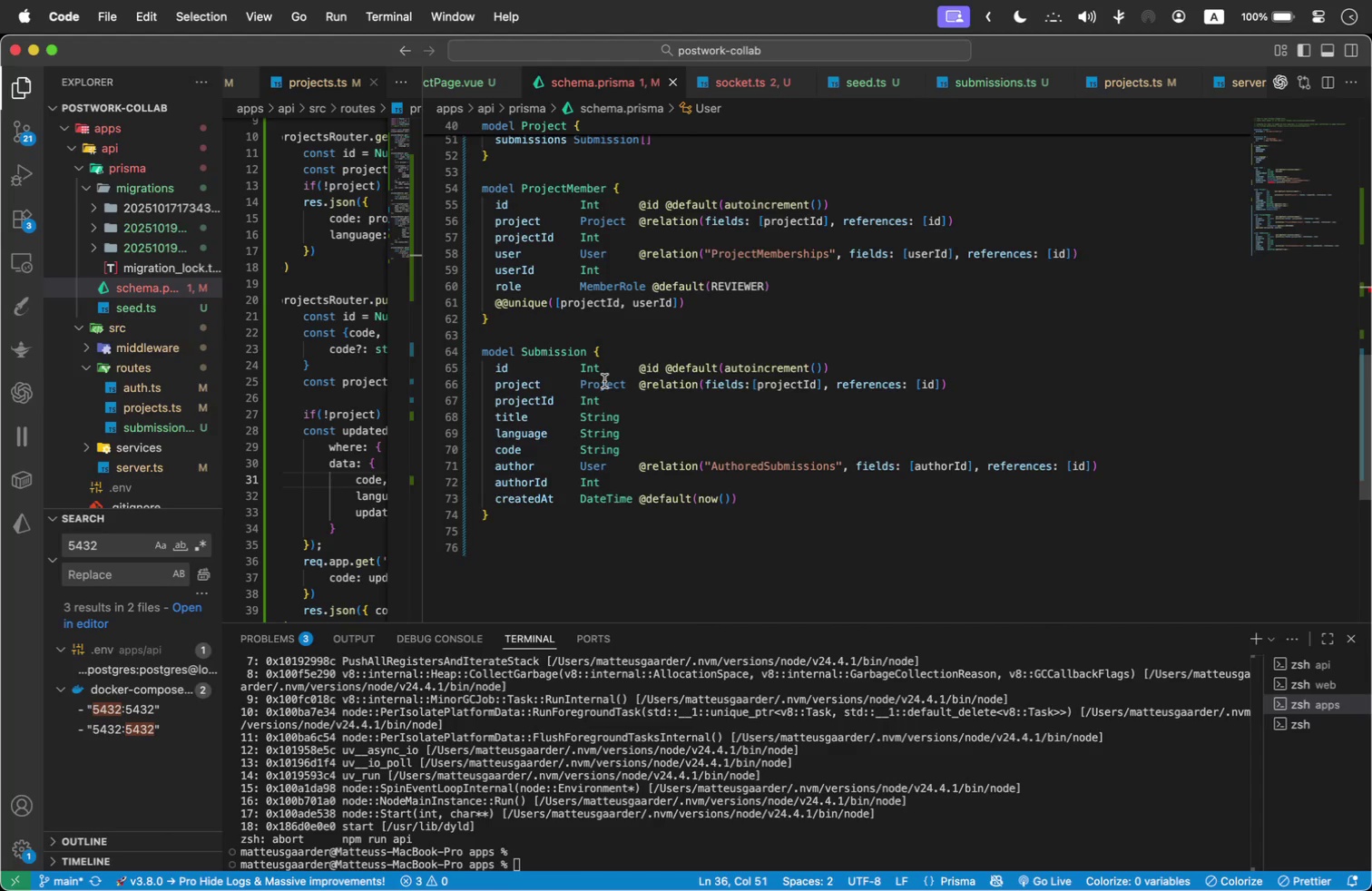 
double_click([537, 351])
 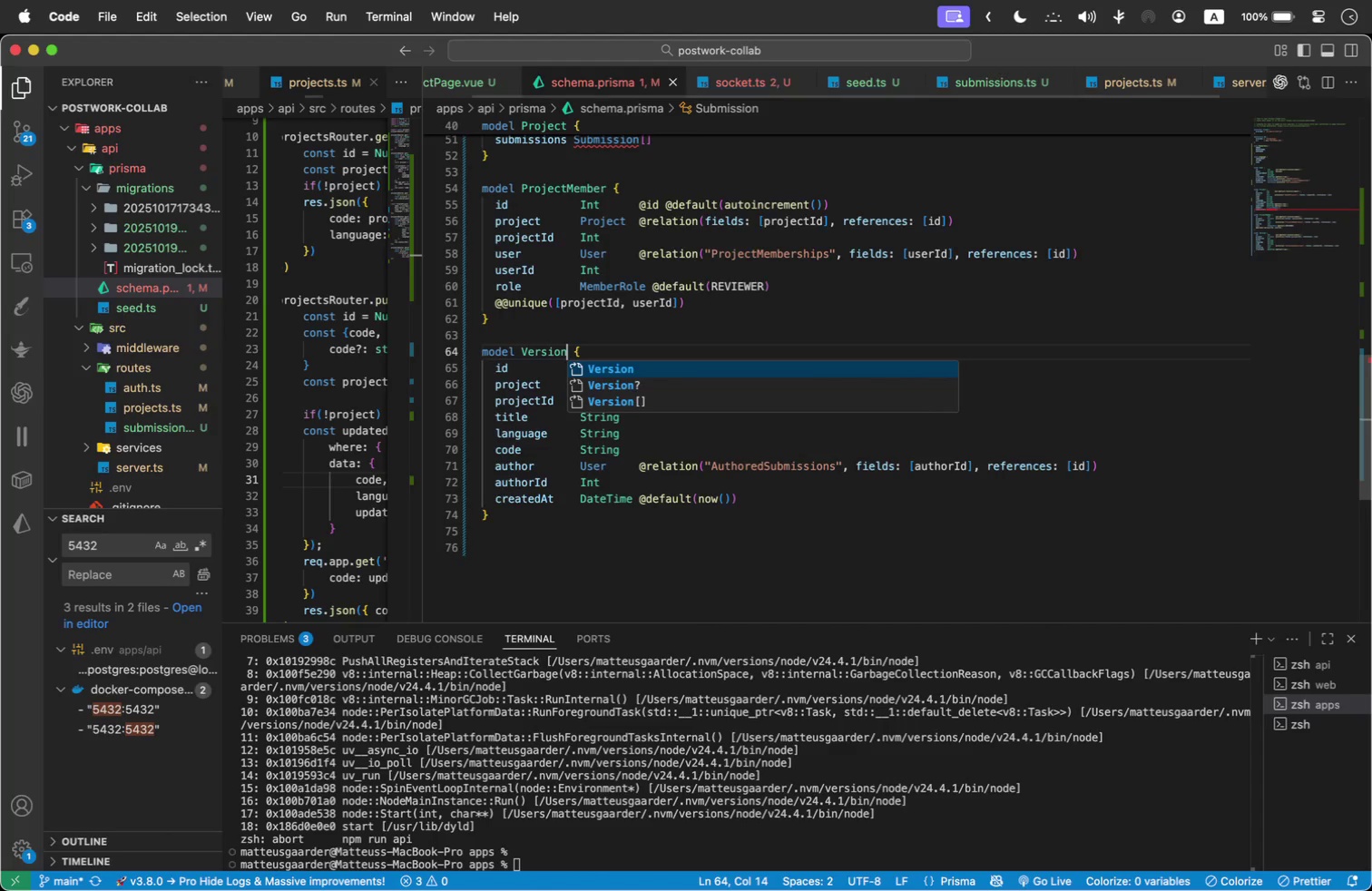 
type(Version)
 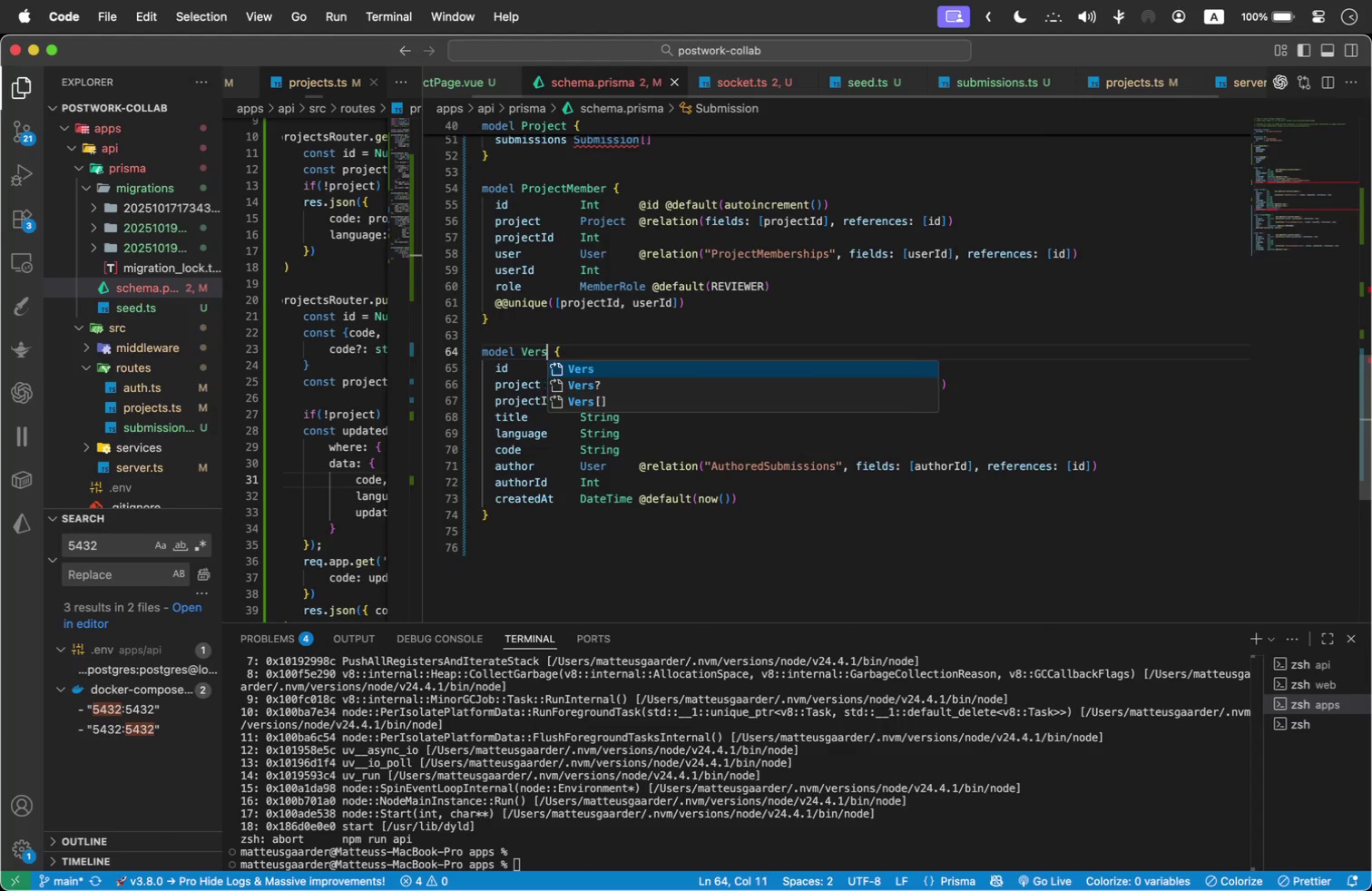 
left_click([782, 282])
 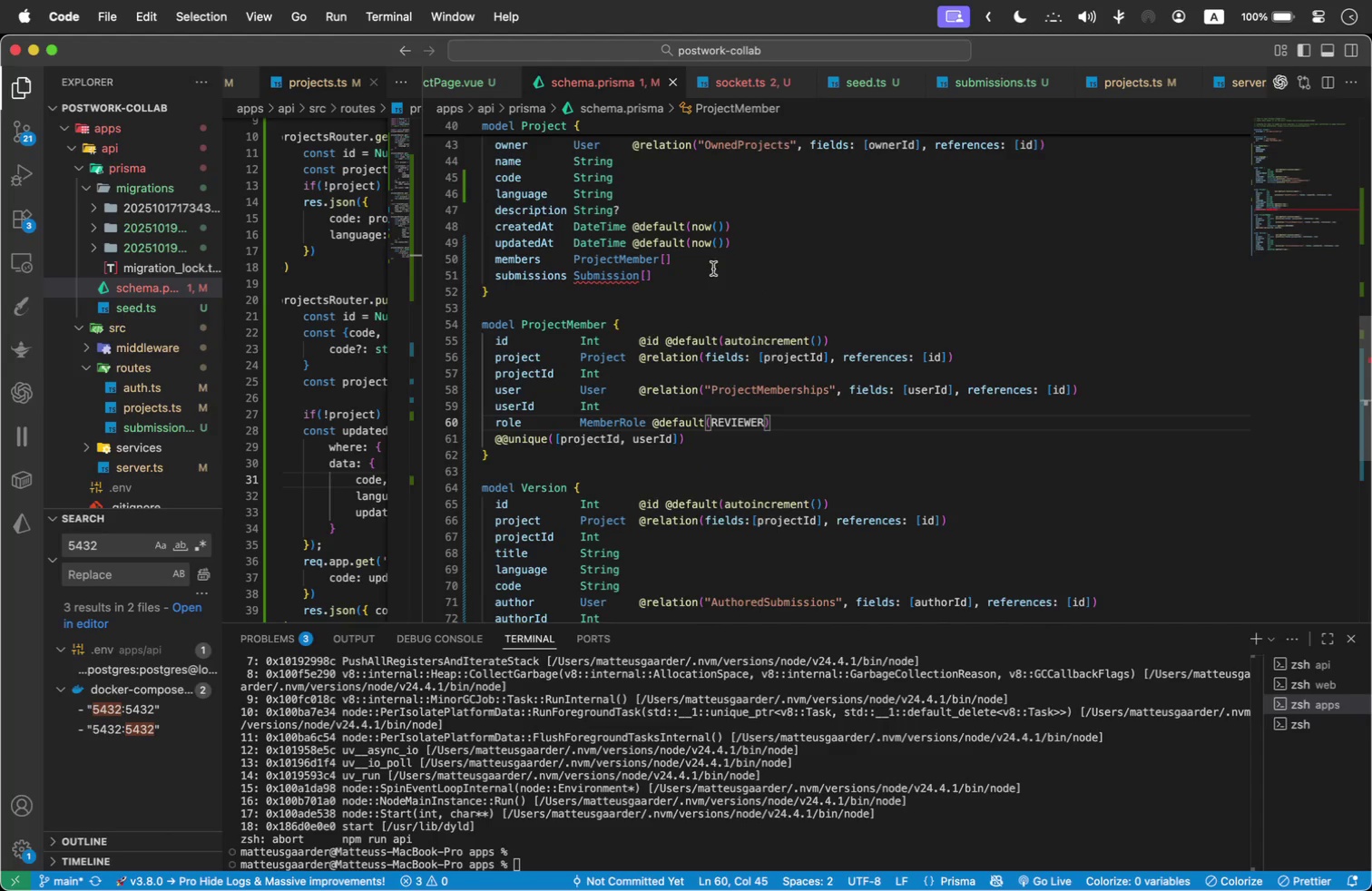 
scroll: coordinate [694, 271], scroll_direction: up, amount: 2.0
 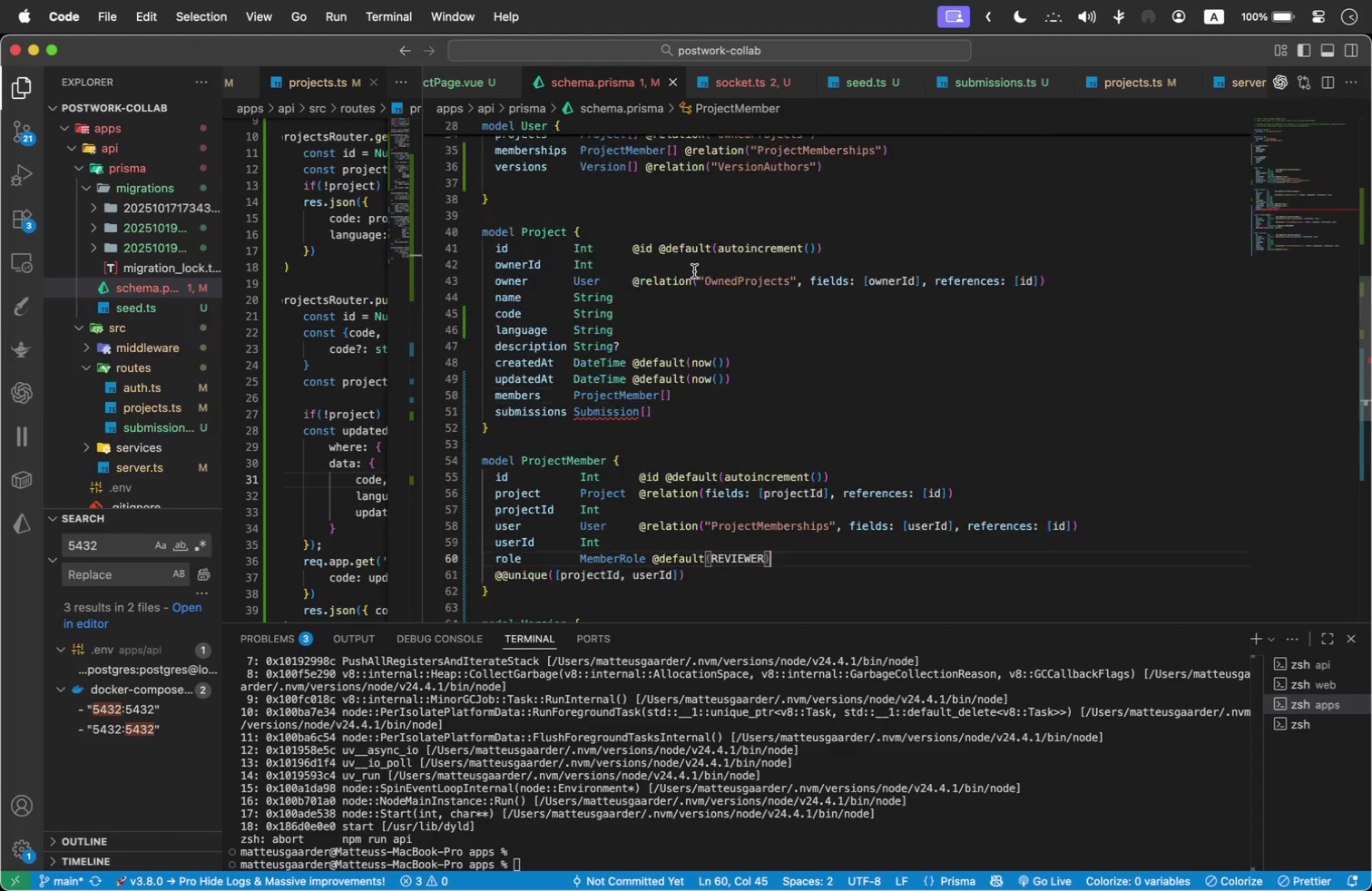 
scroll: coordinate [801, 286], scroll_direction: down, amount: 1.0
 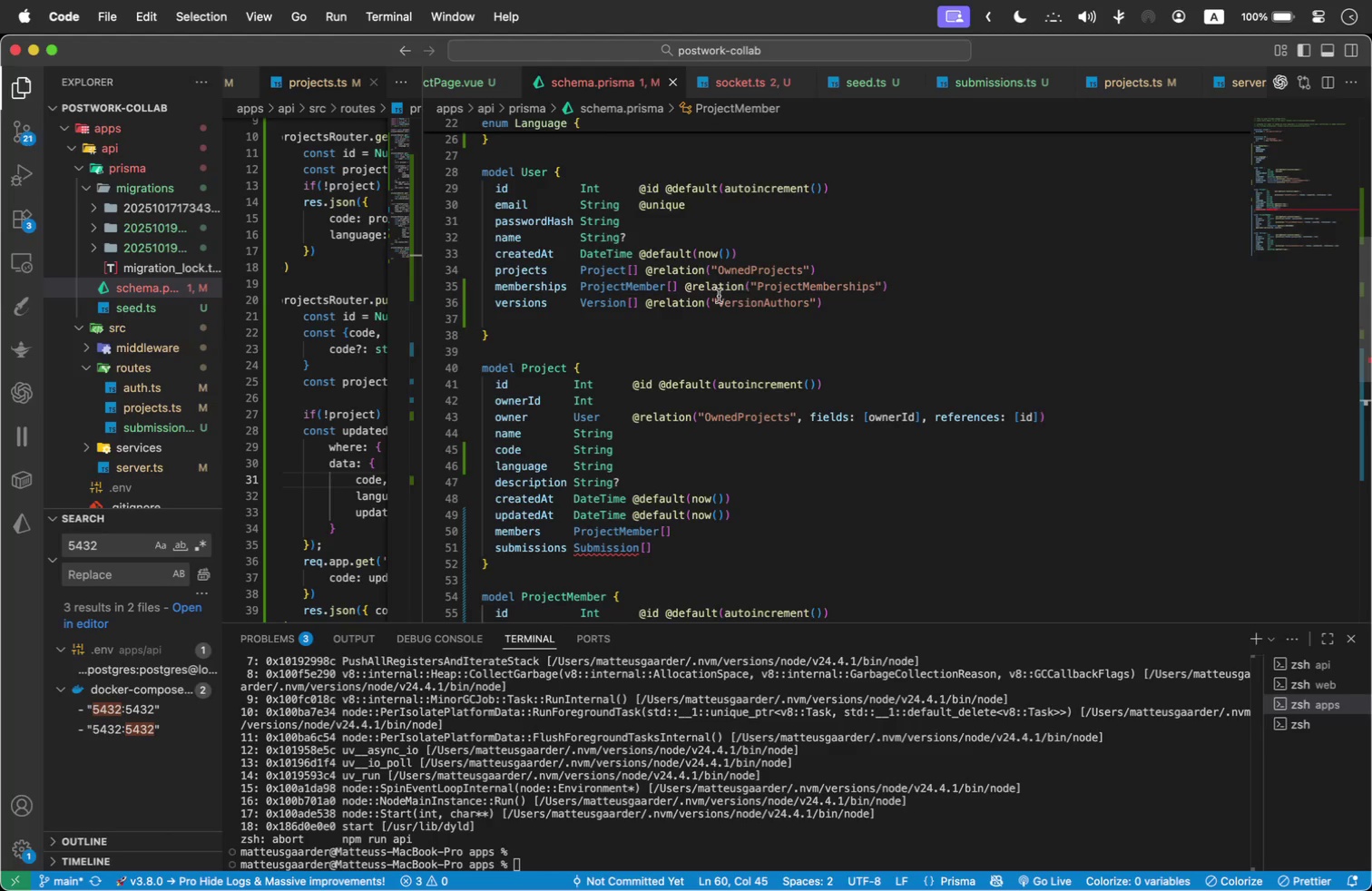 
left_click([505, 318])
 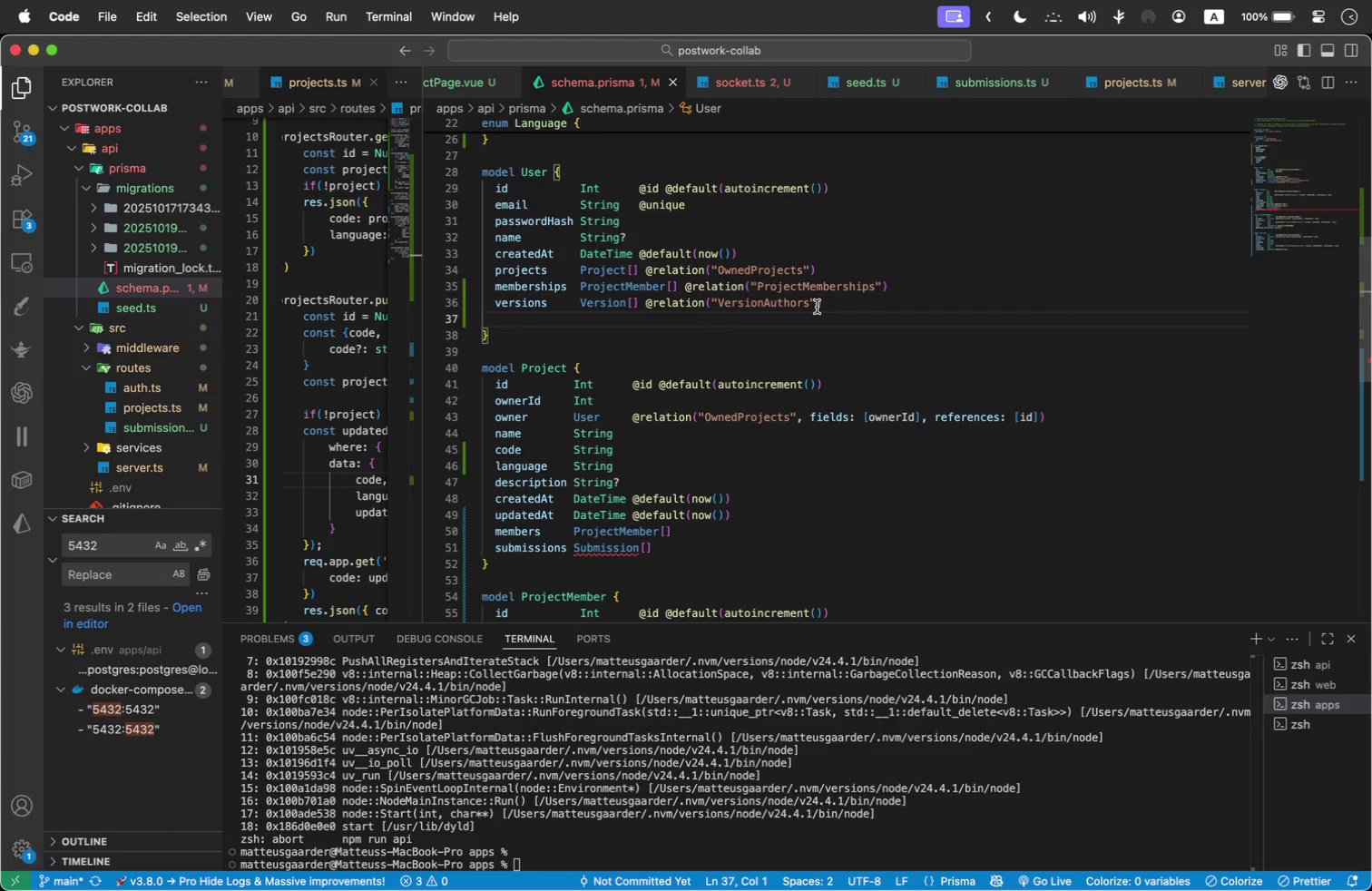 
key(Backspace)
 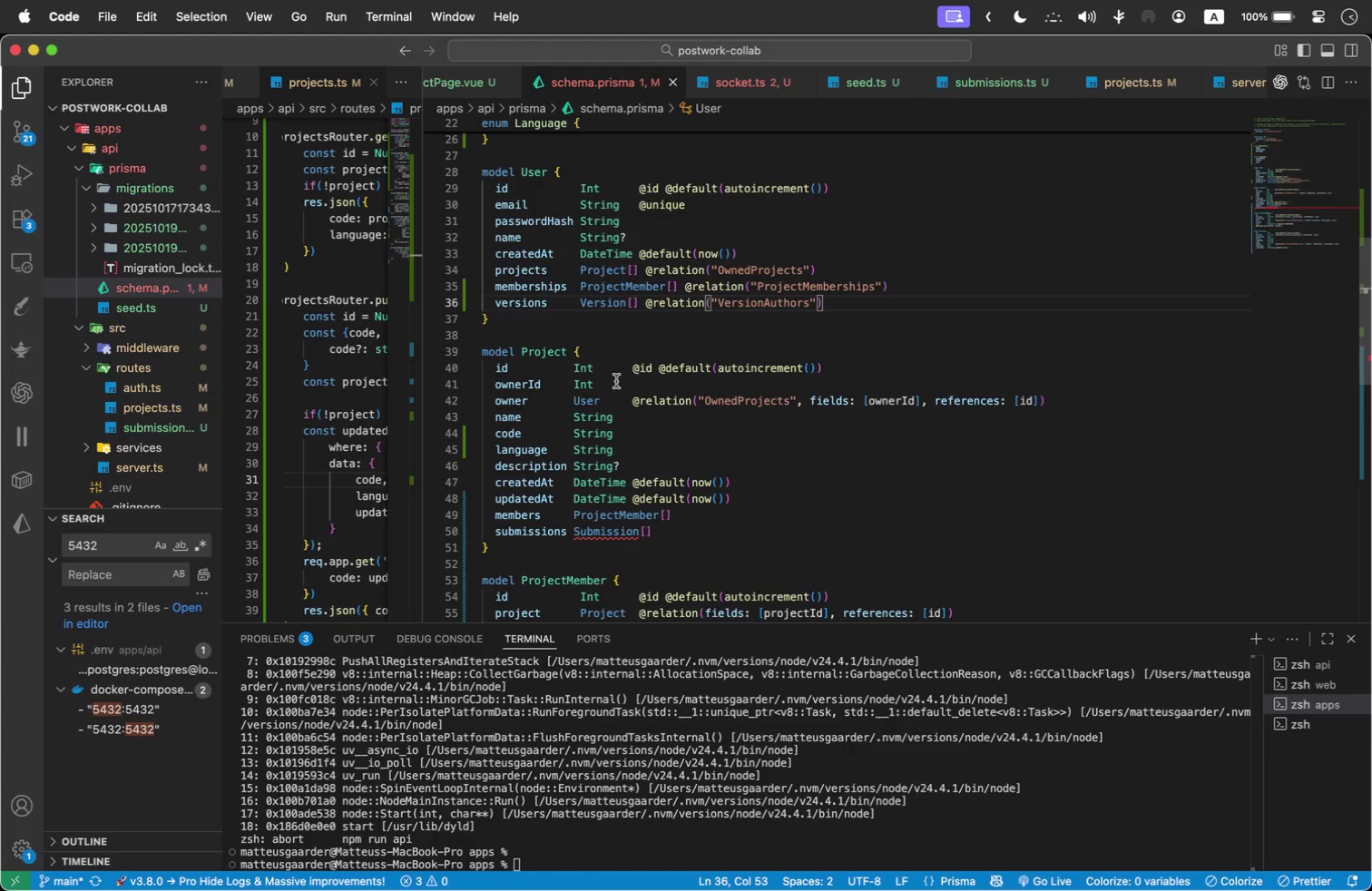 
wait(14.4)
 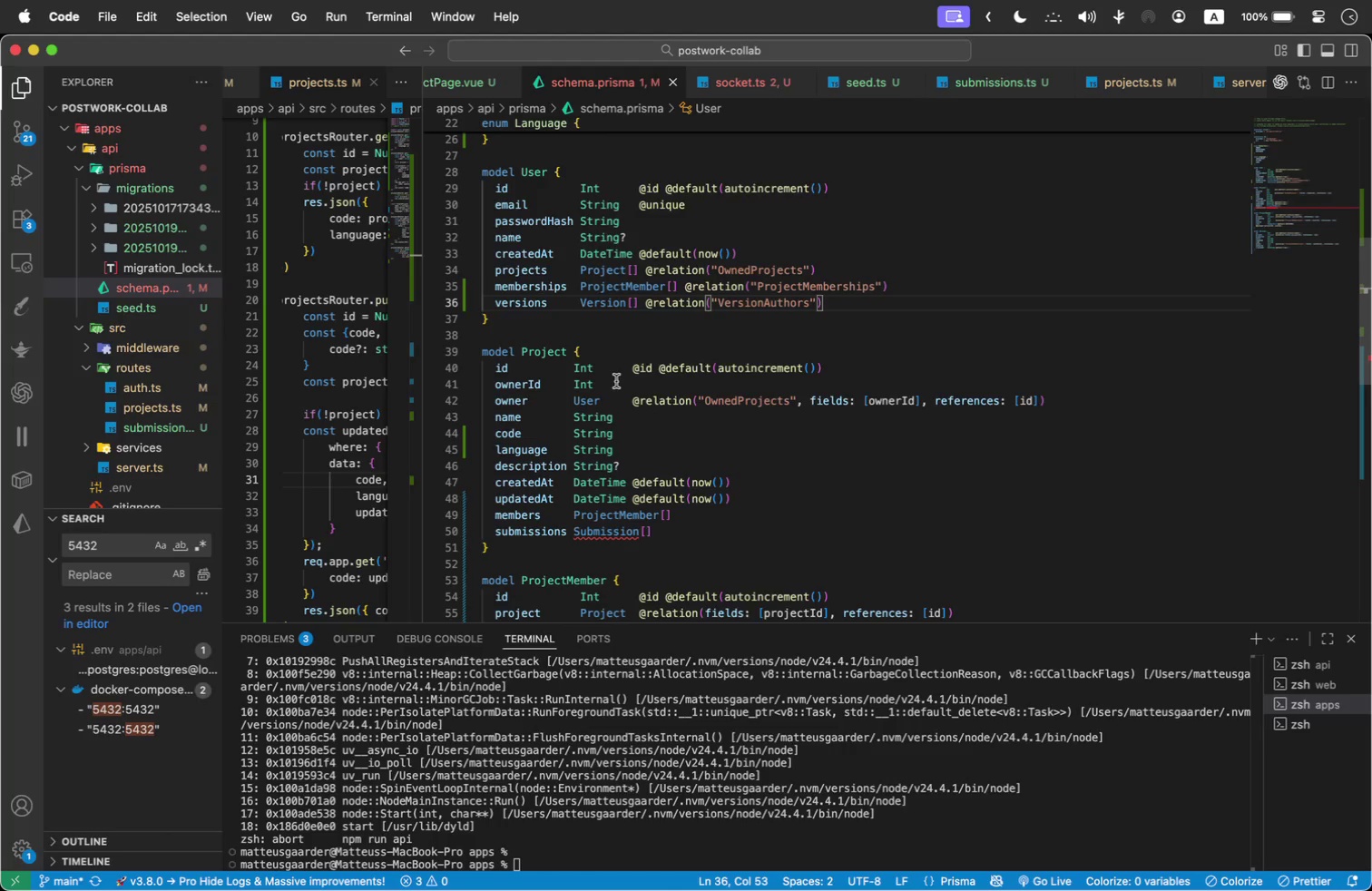 
mouse_move([615, 402])
 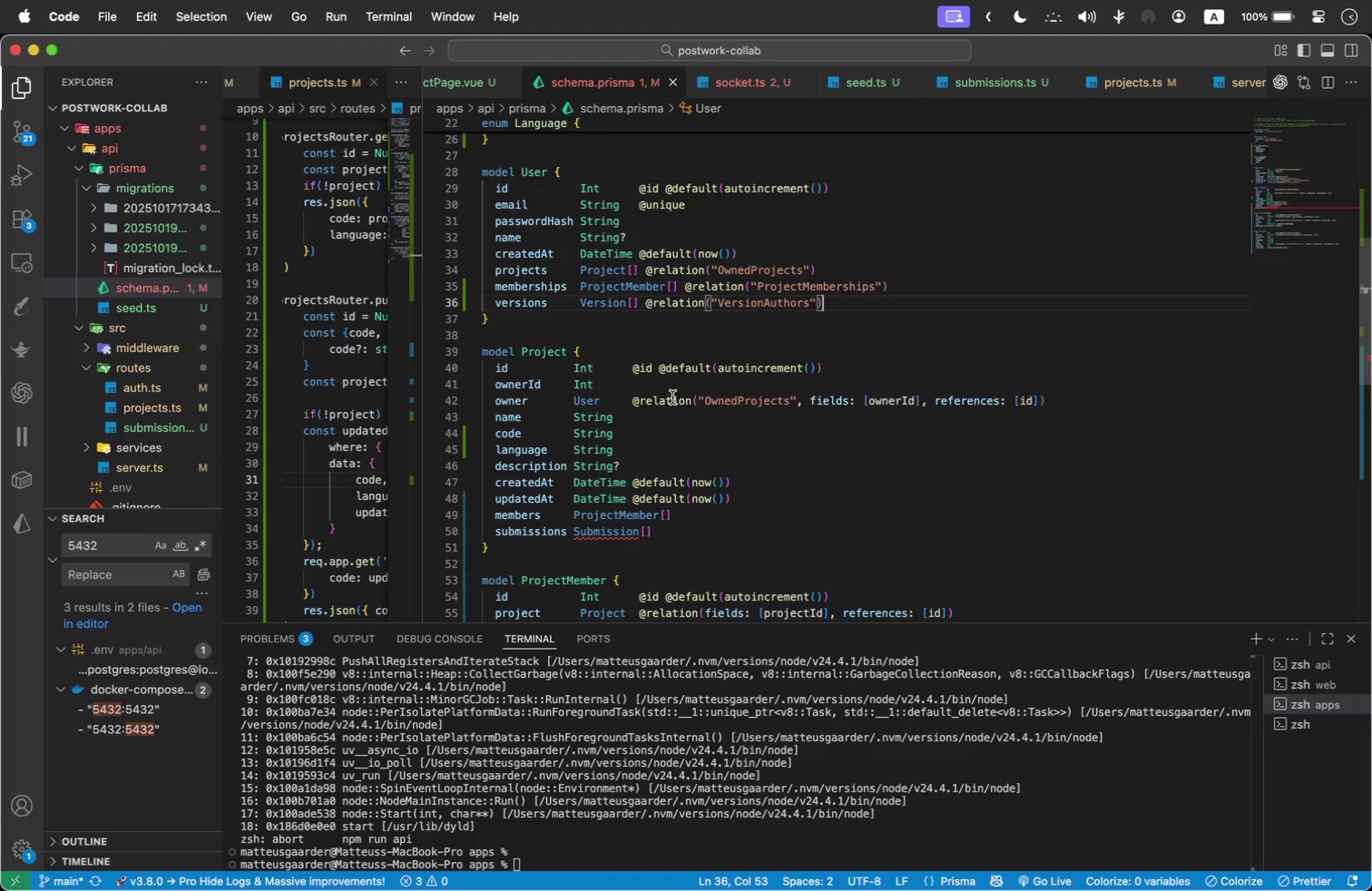 
mouse_move([545, 413])
 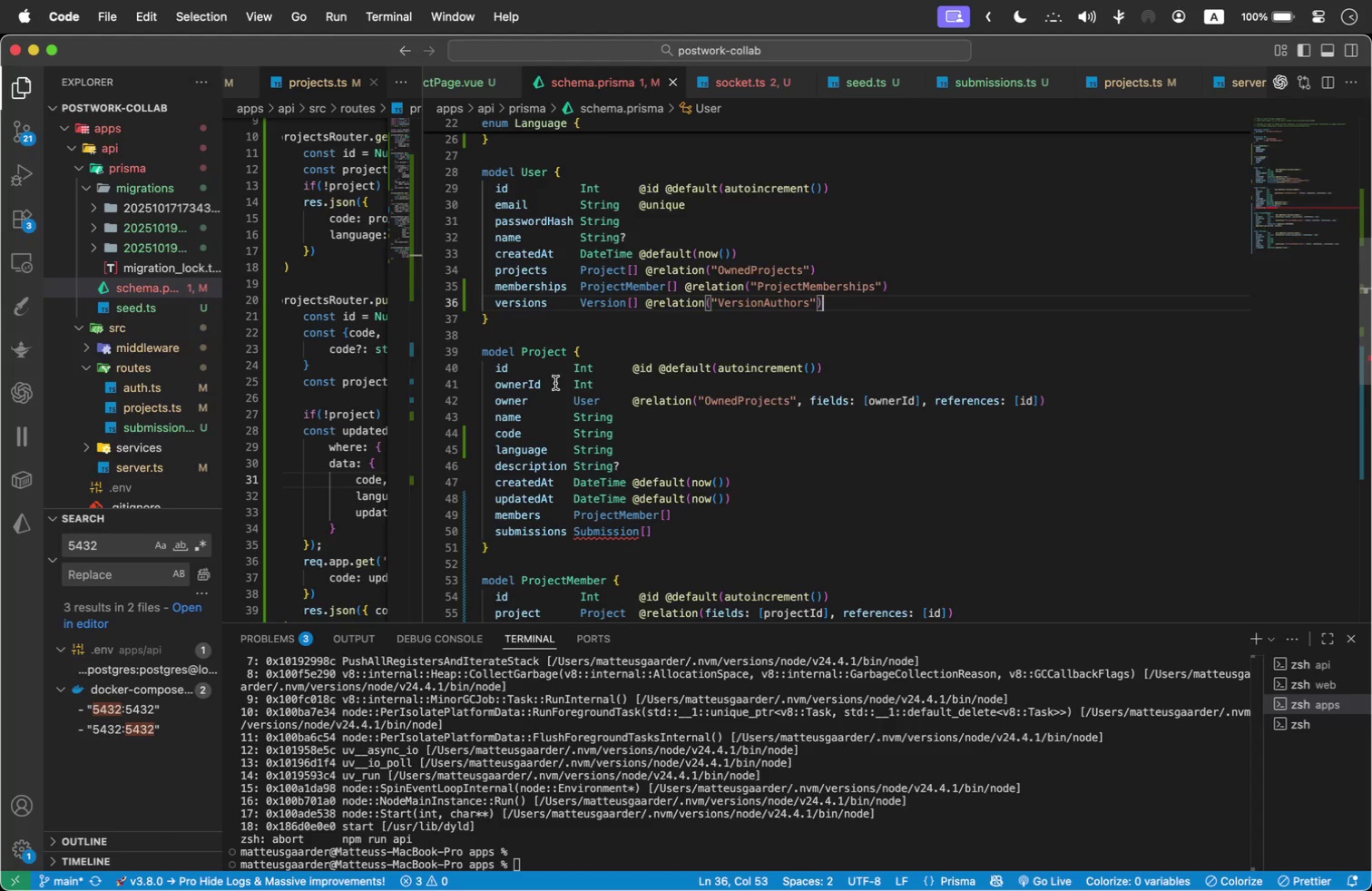 
scroll: coordinate [567, 250], scroll_direction: up, amount: 1.0
 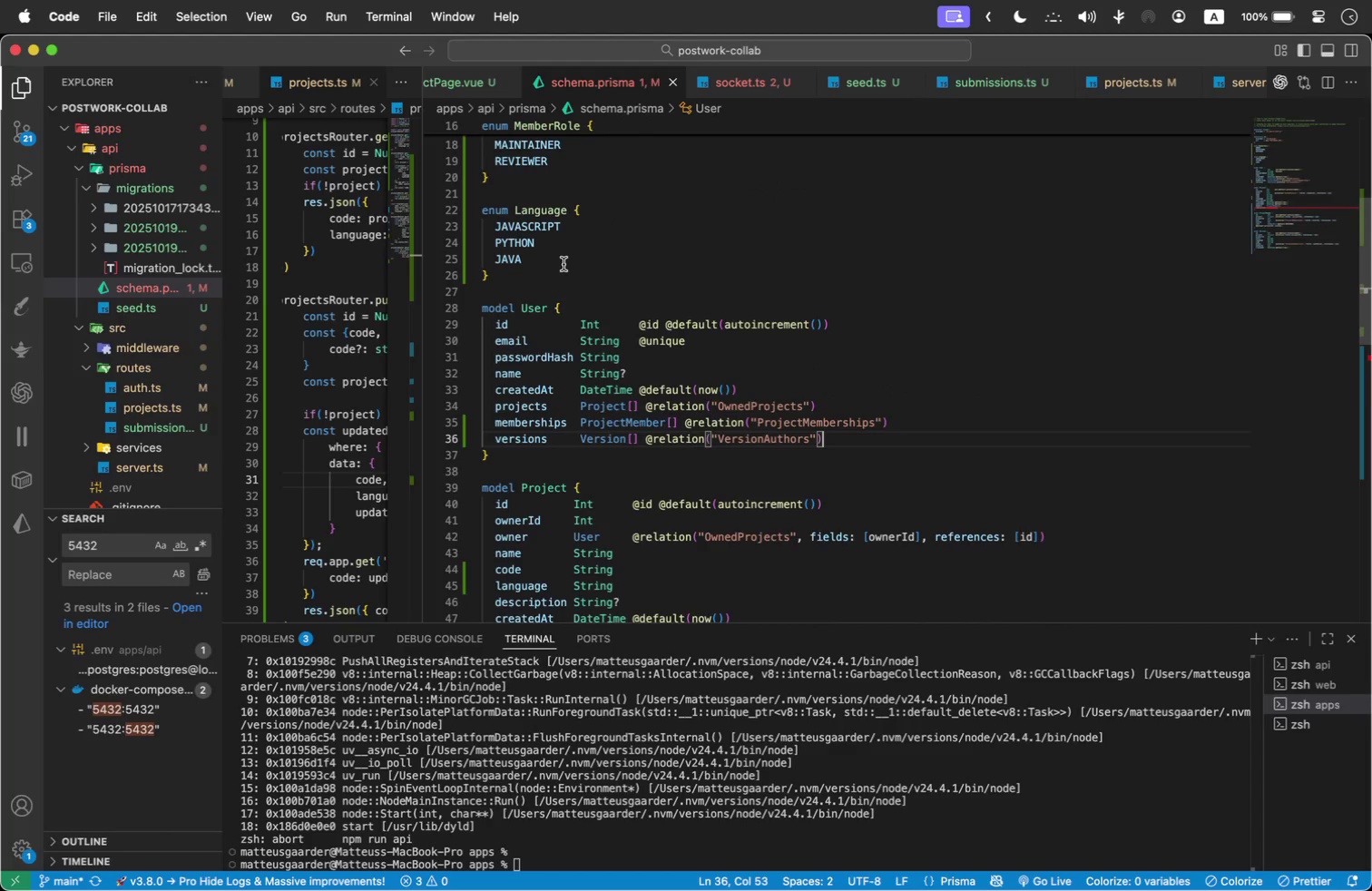 
wait(11.45)
 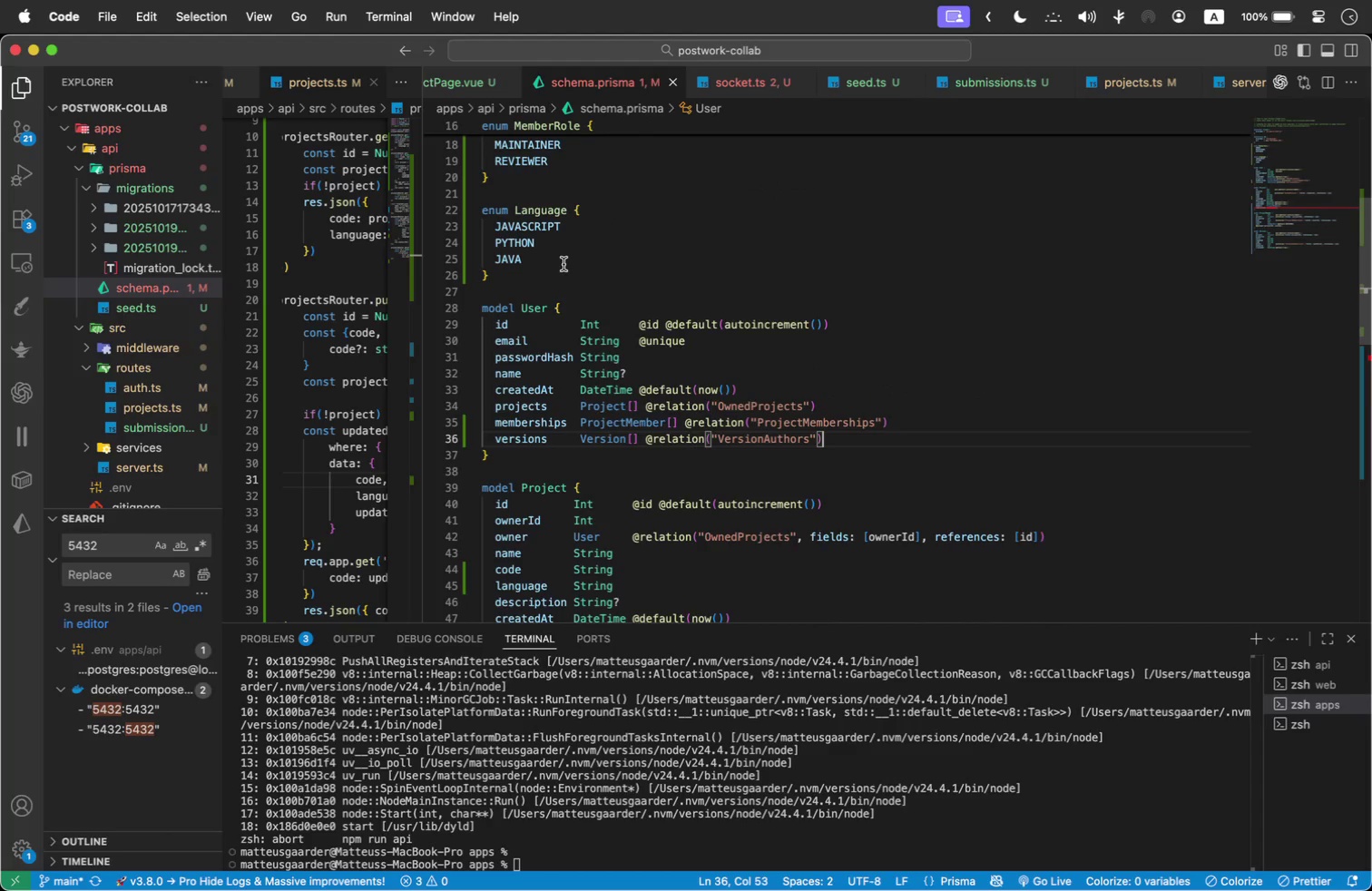 
left_click([858, 435])
 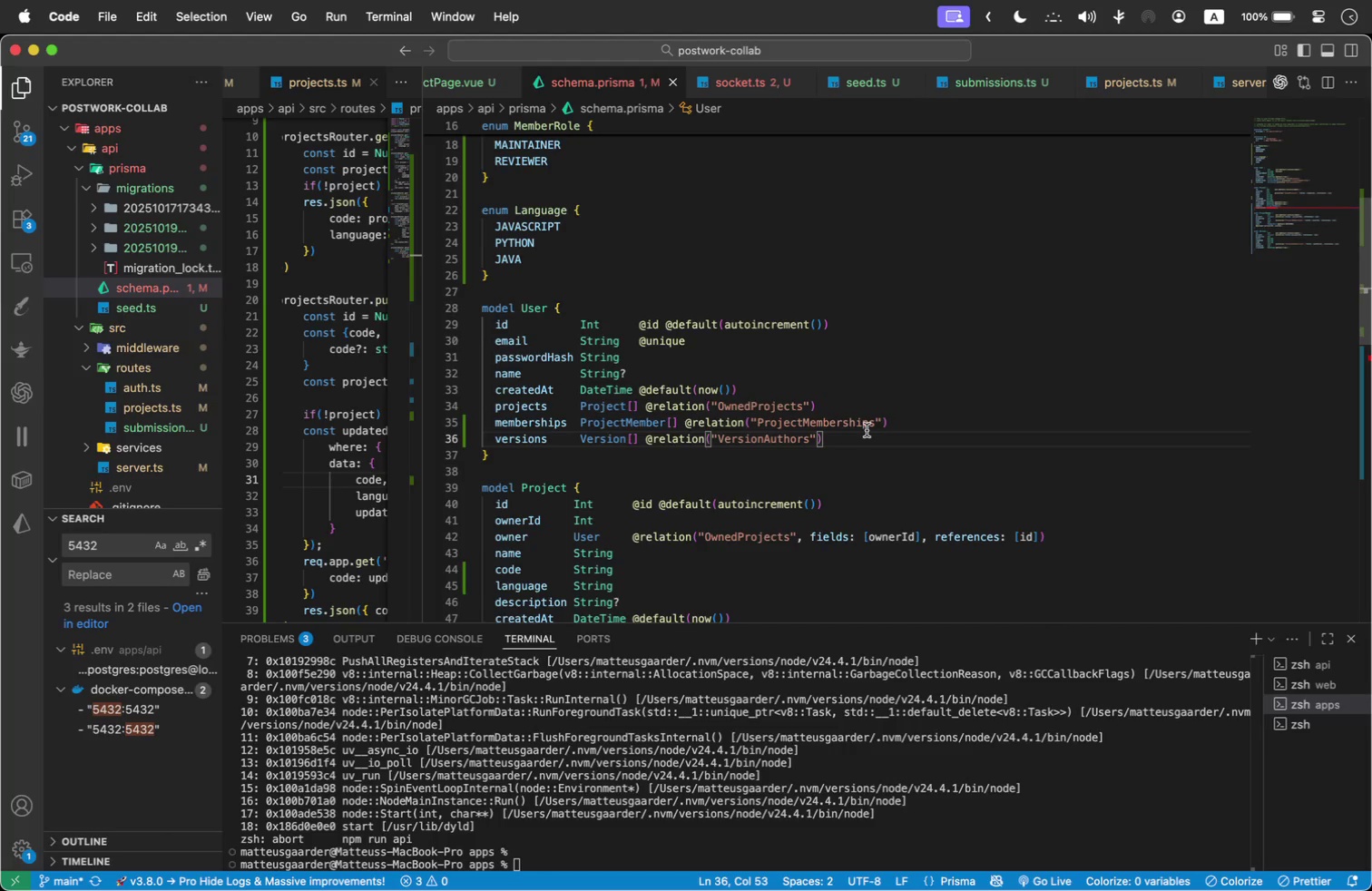 
key(Enter)
 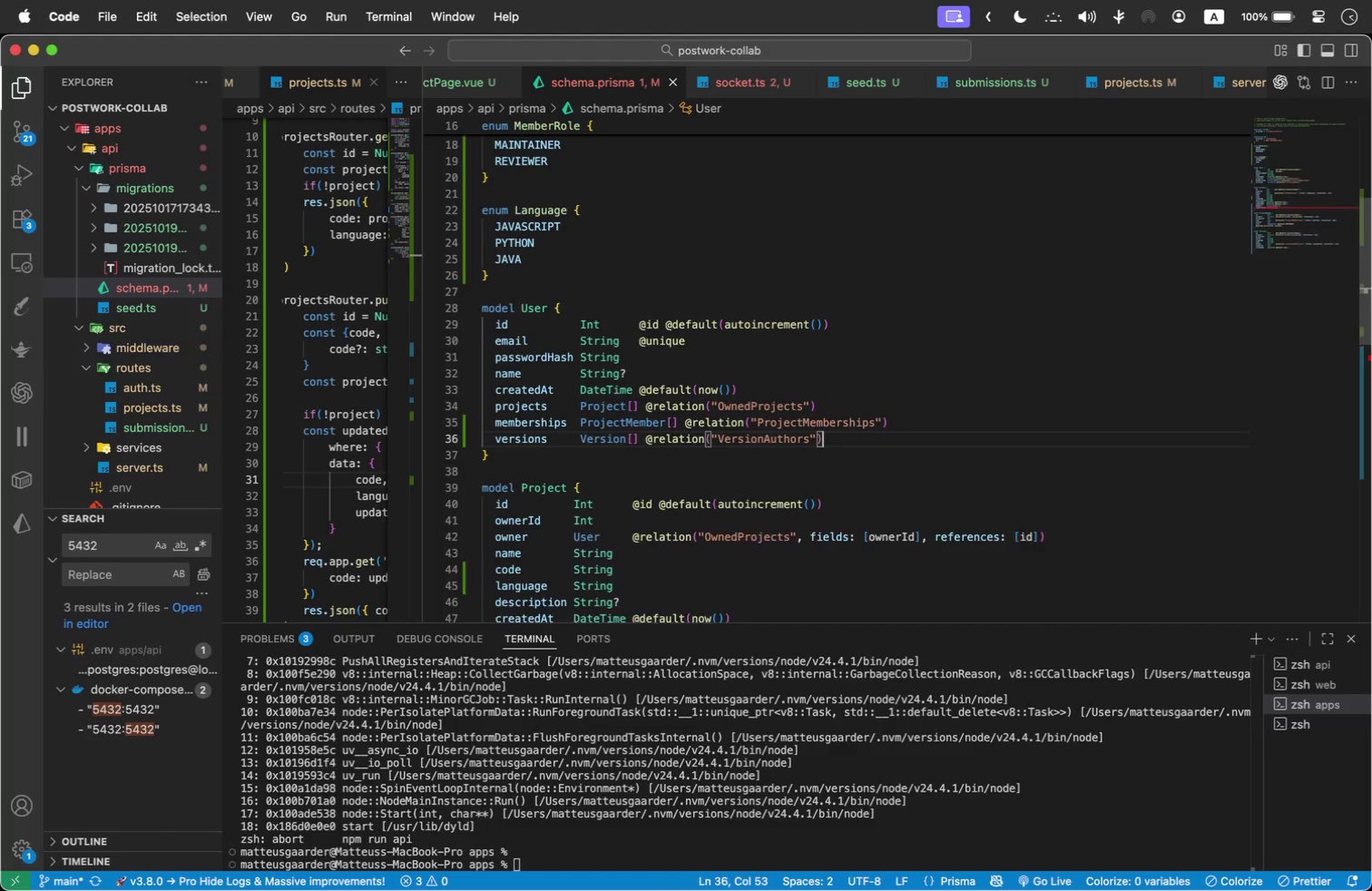 
key(Enter)
 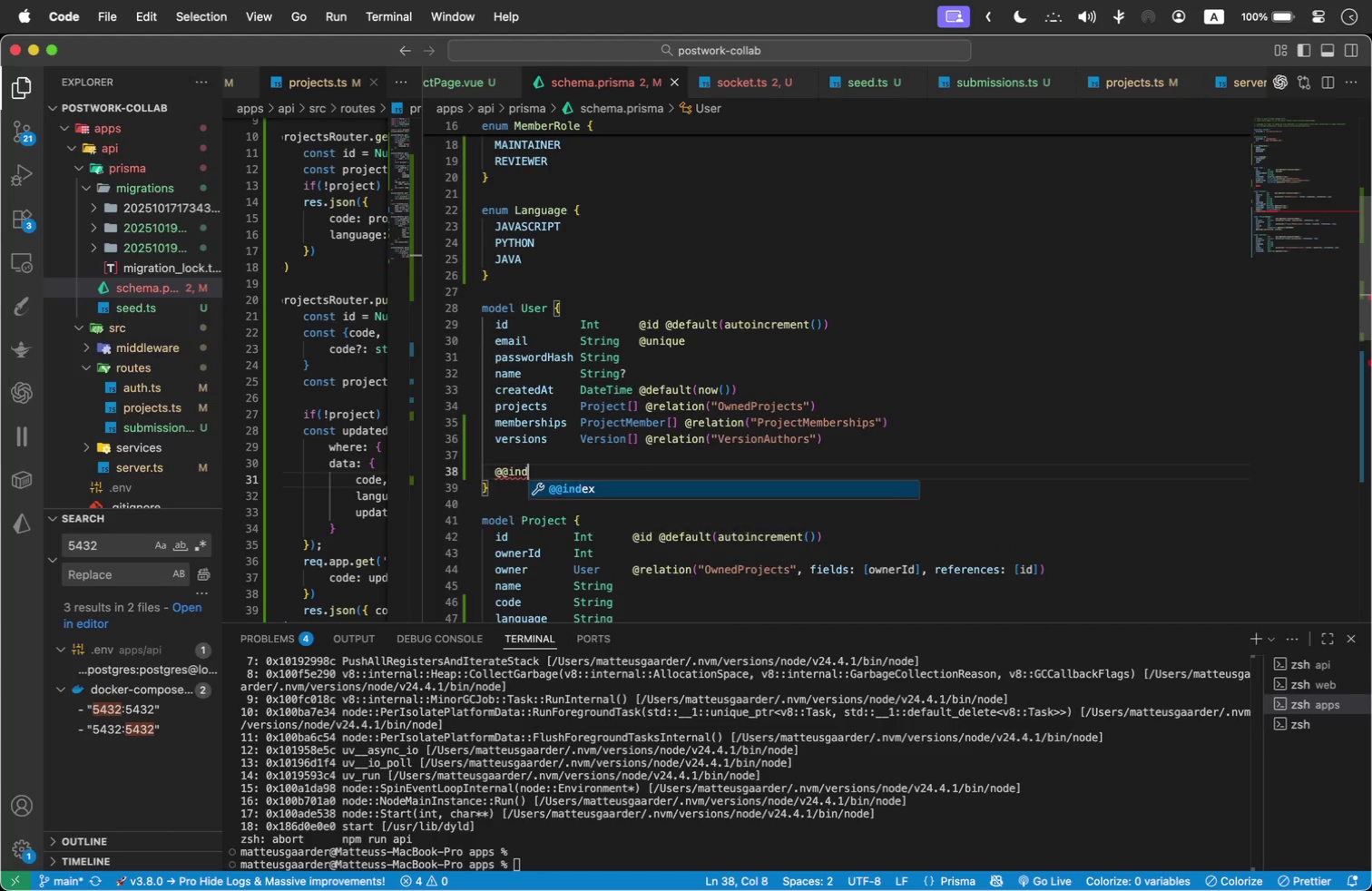 
type(@@index)
 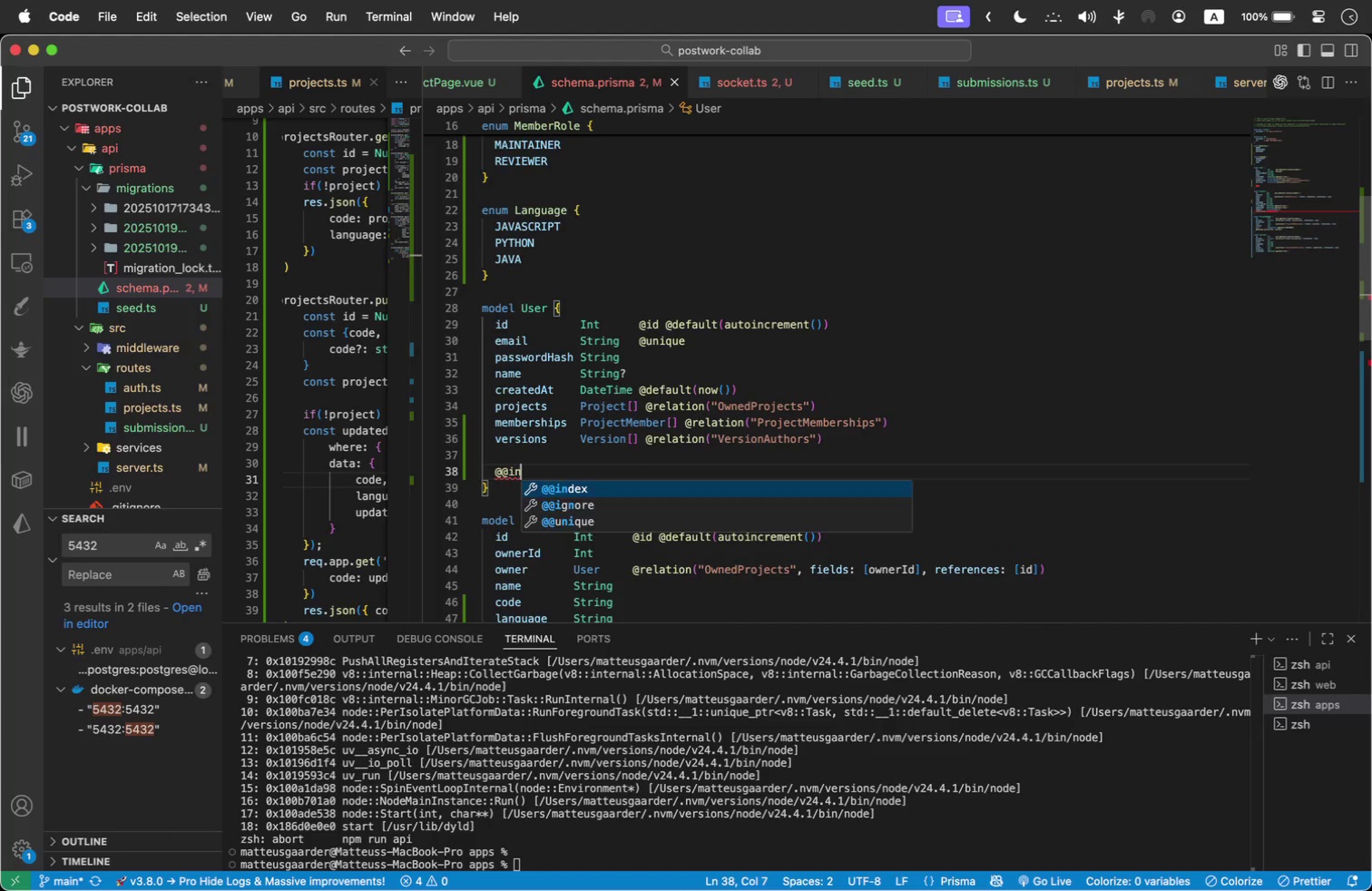 
key(Enter)
 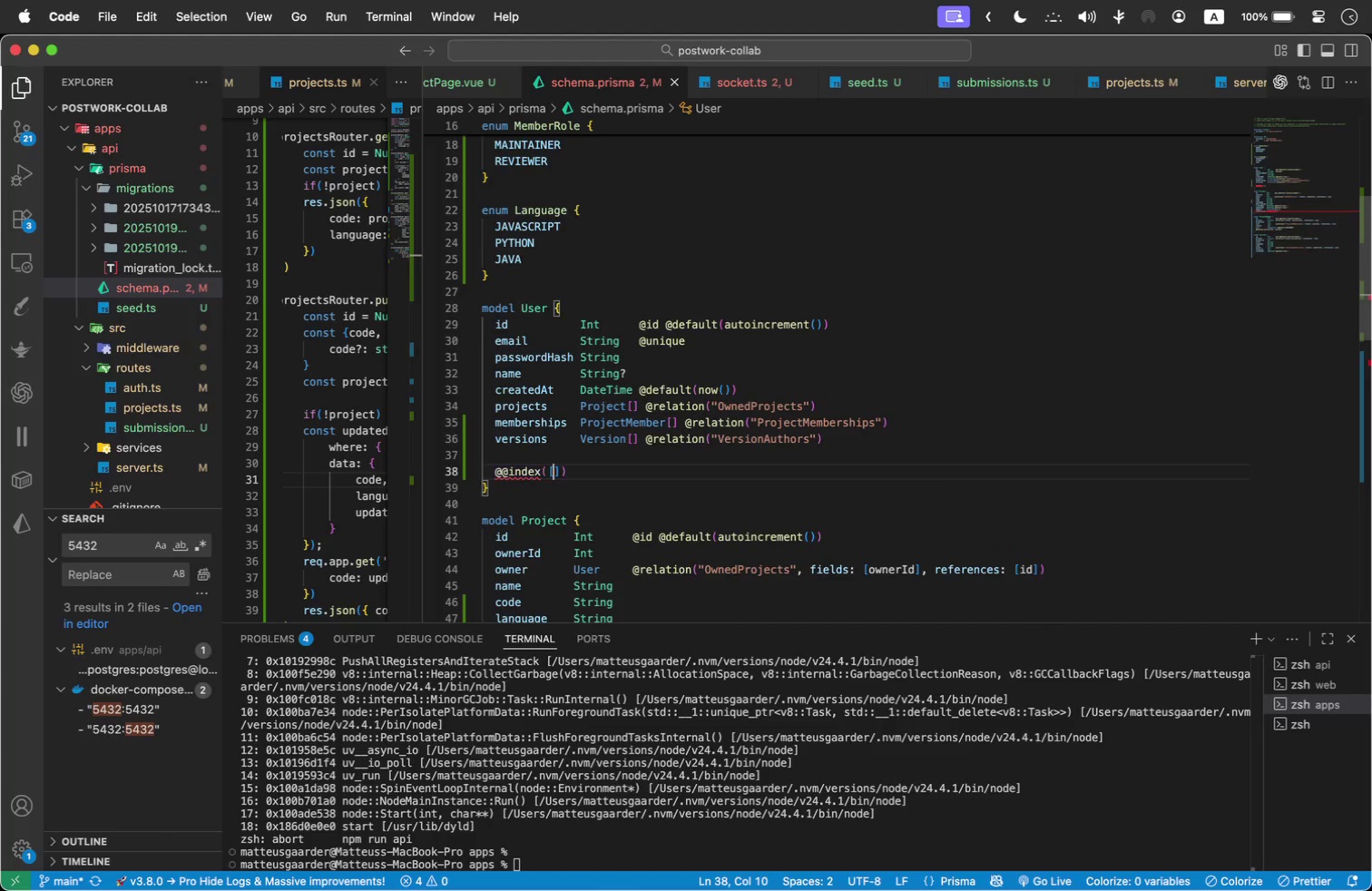 
type(email)
 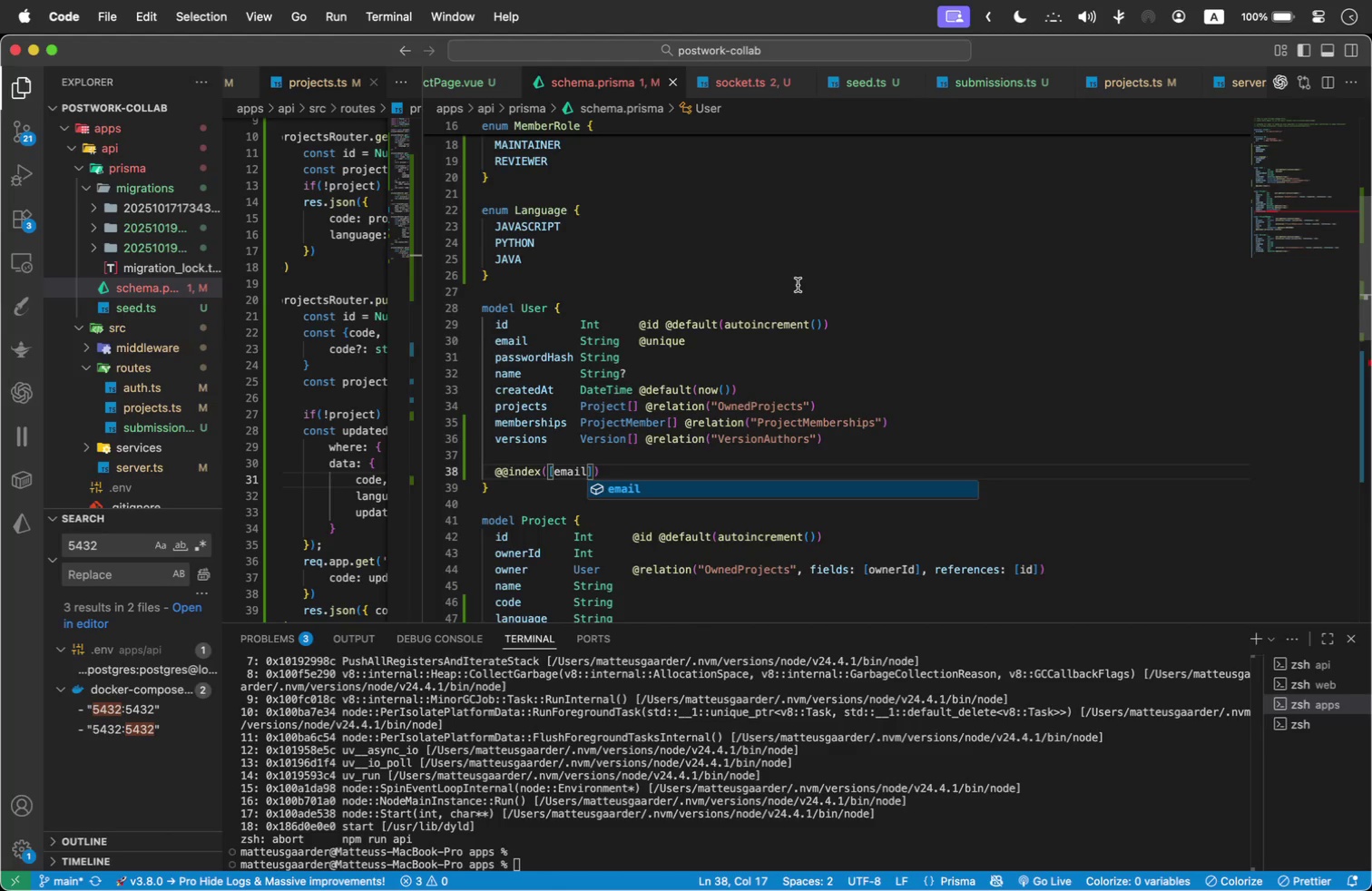 
wait(6.22)
 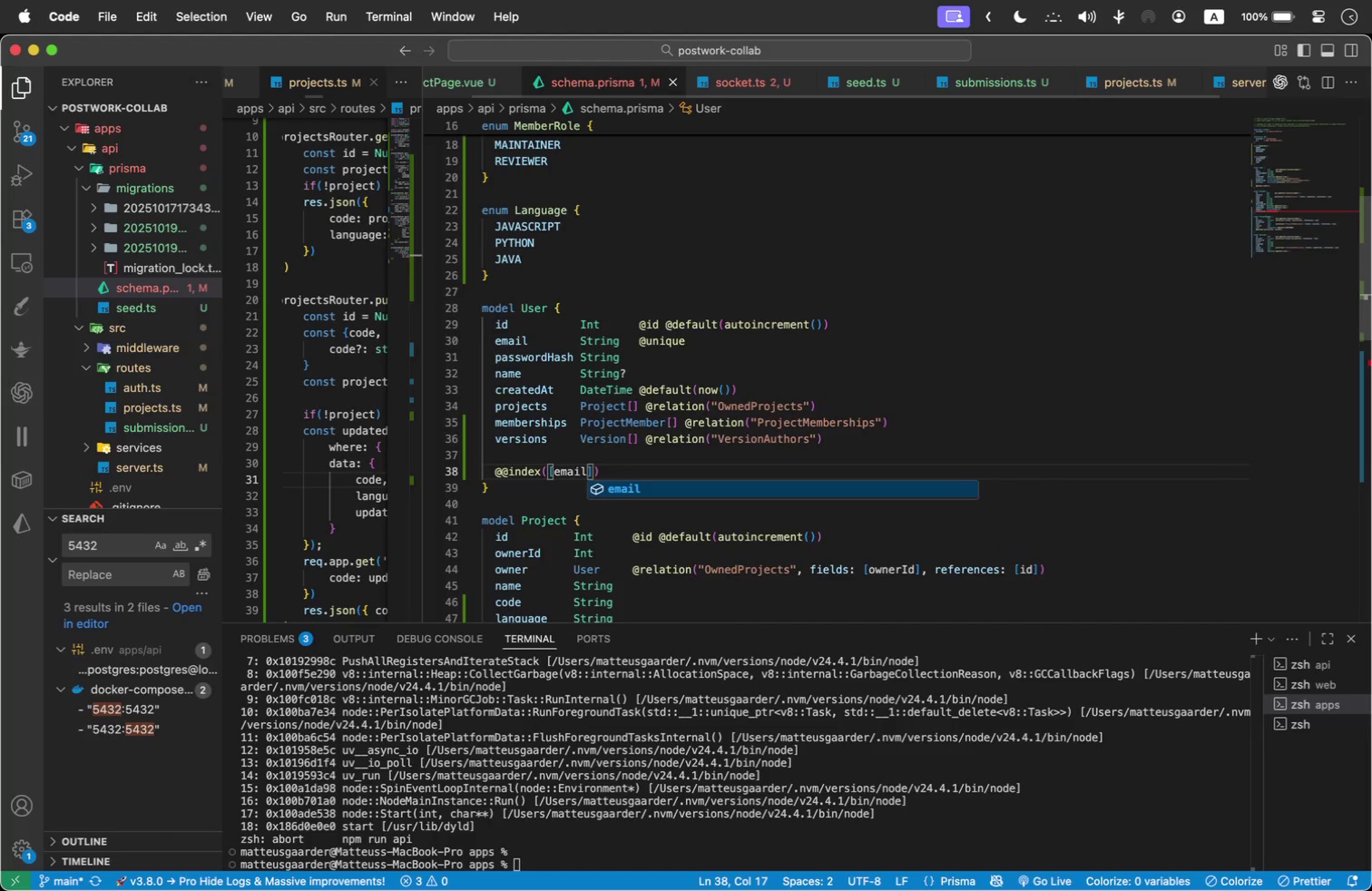 
scroll: coordinate [966, 351], scroll_direction: down, amount: 1.0
 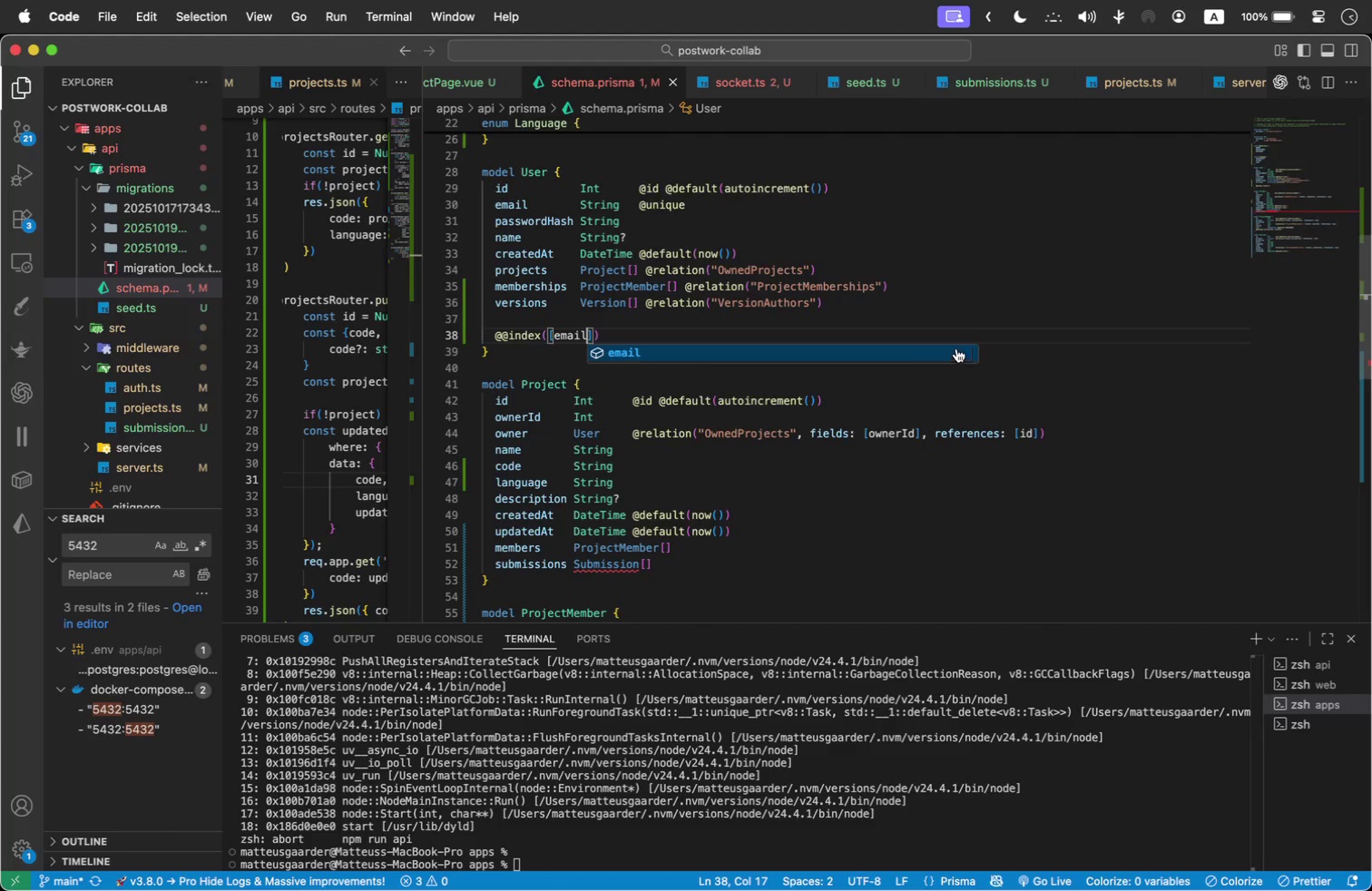 
left_click([640, 490])
 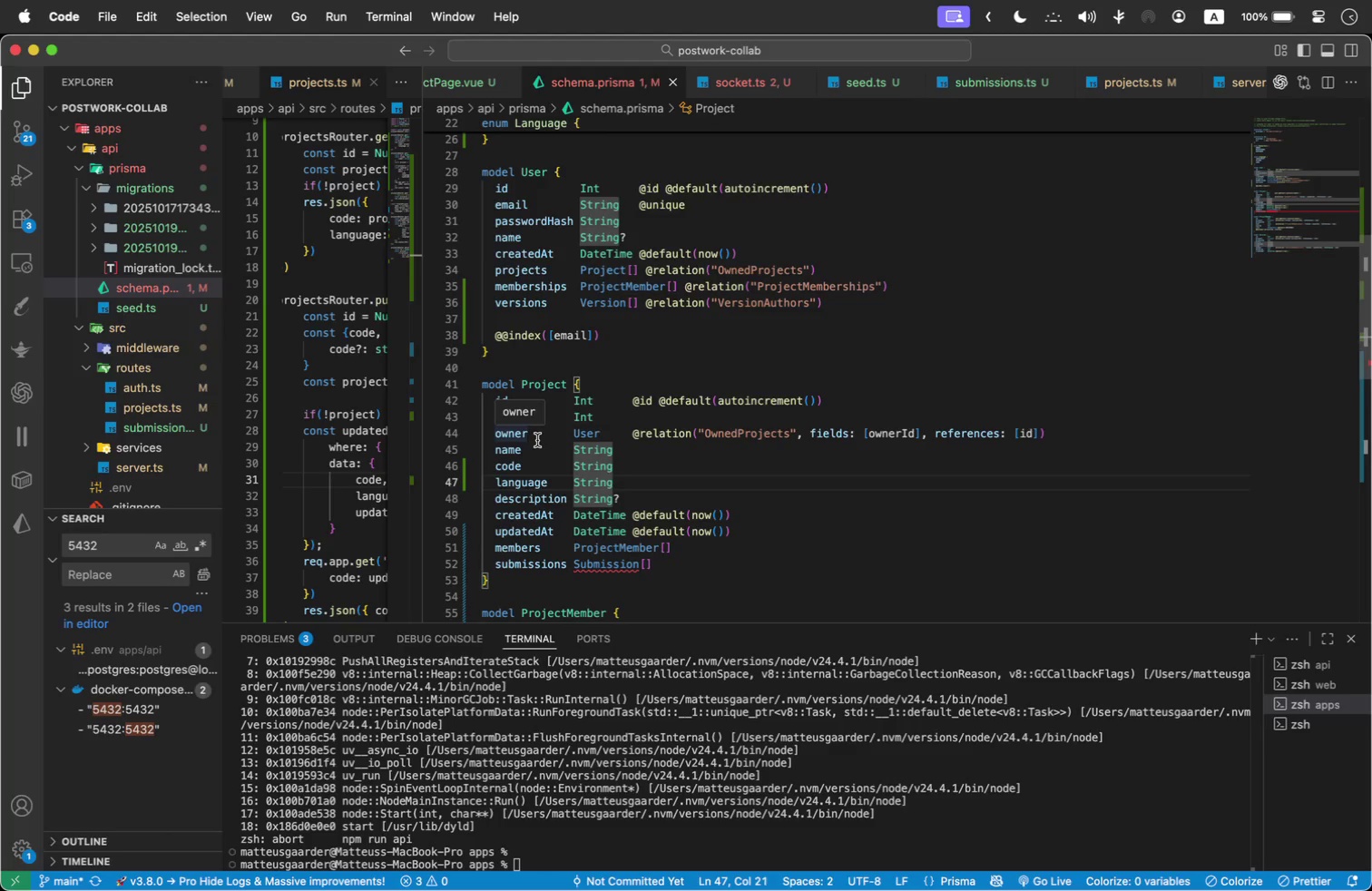 
wait(12.84)
 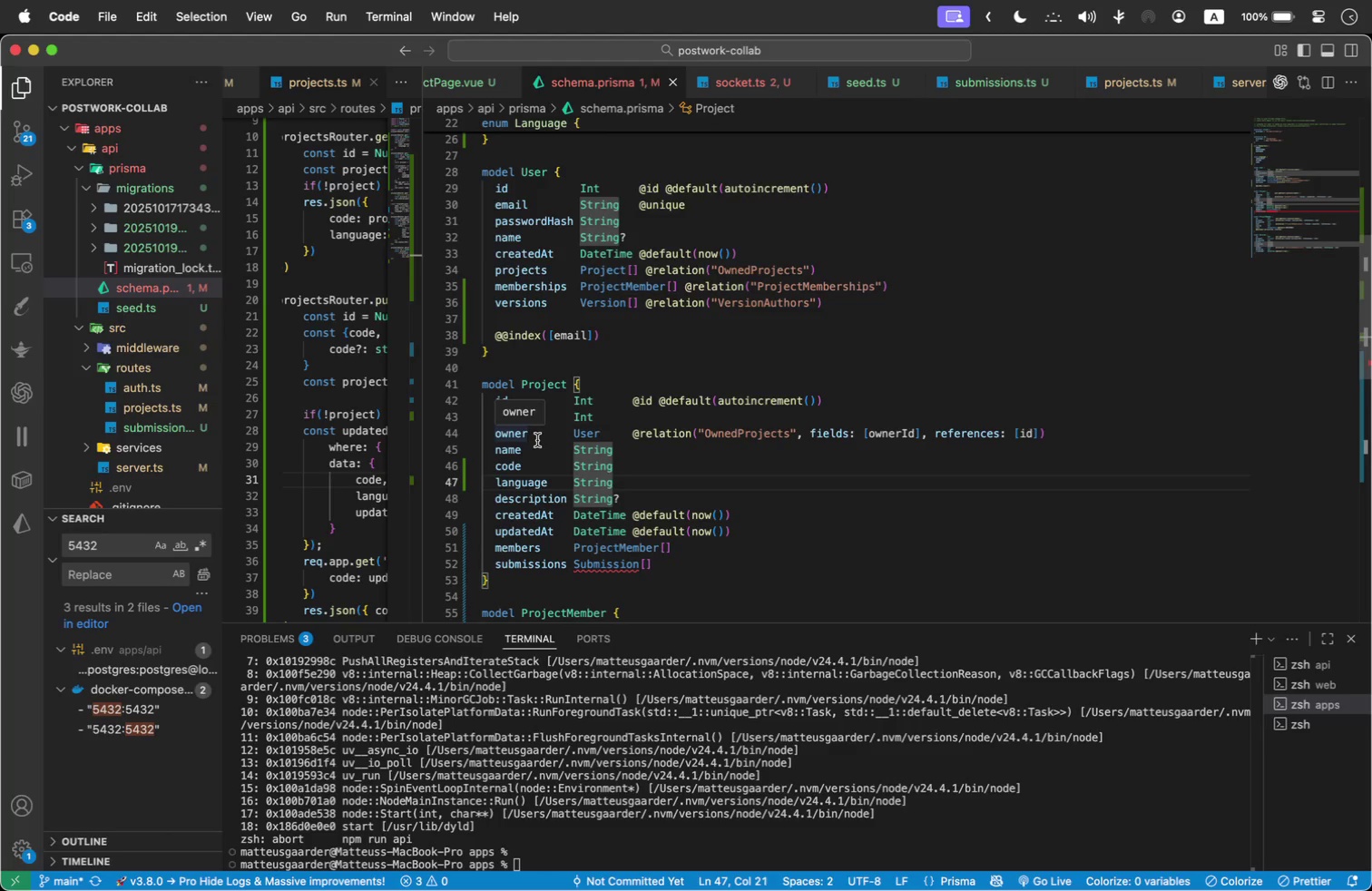 
left_click([1040, 430])
 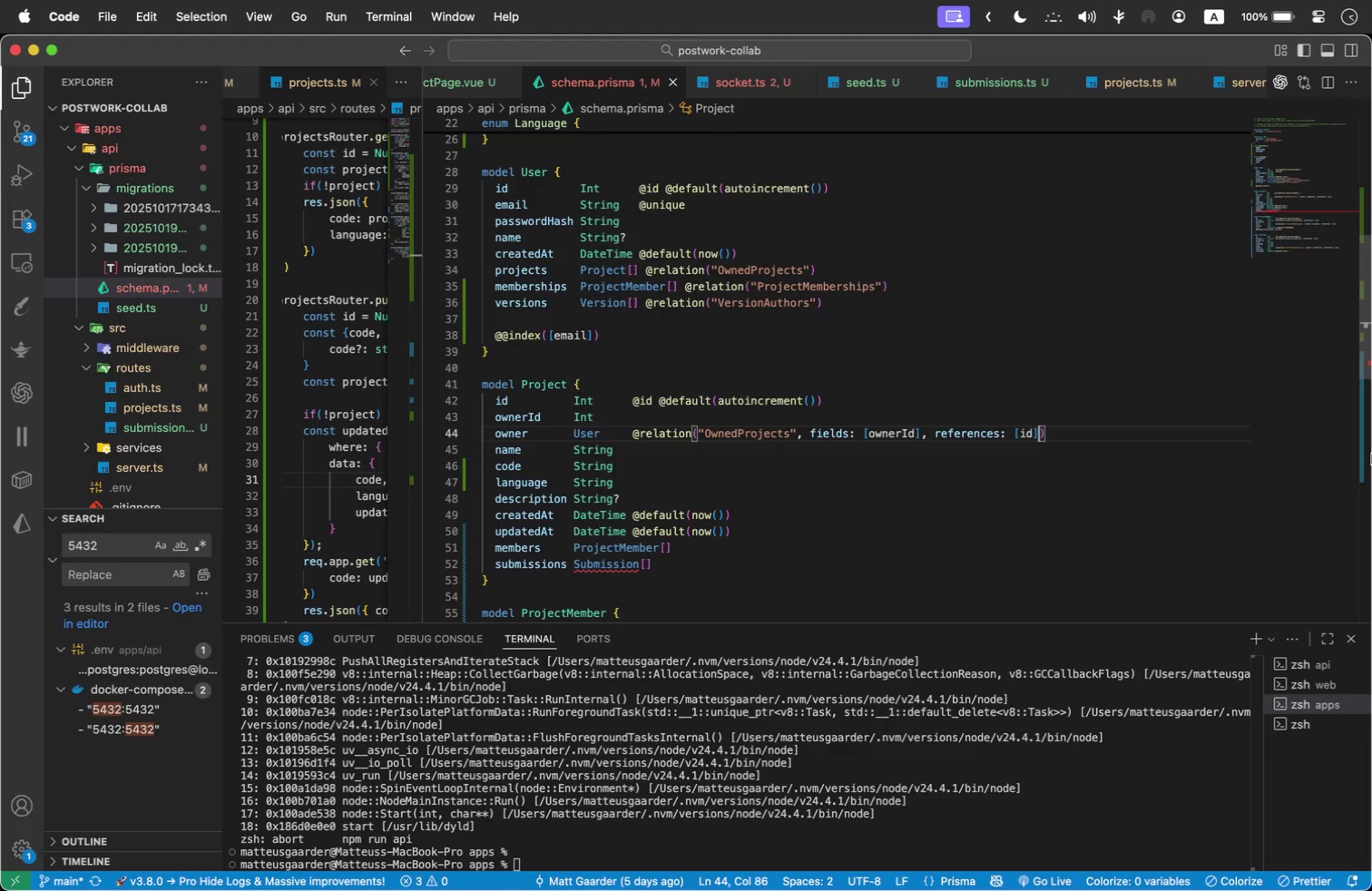 
type(, onD)
 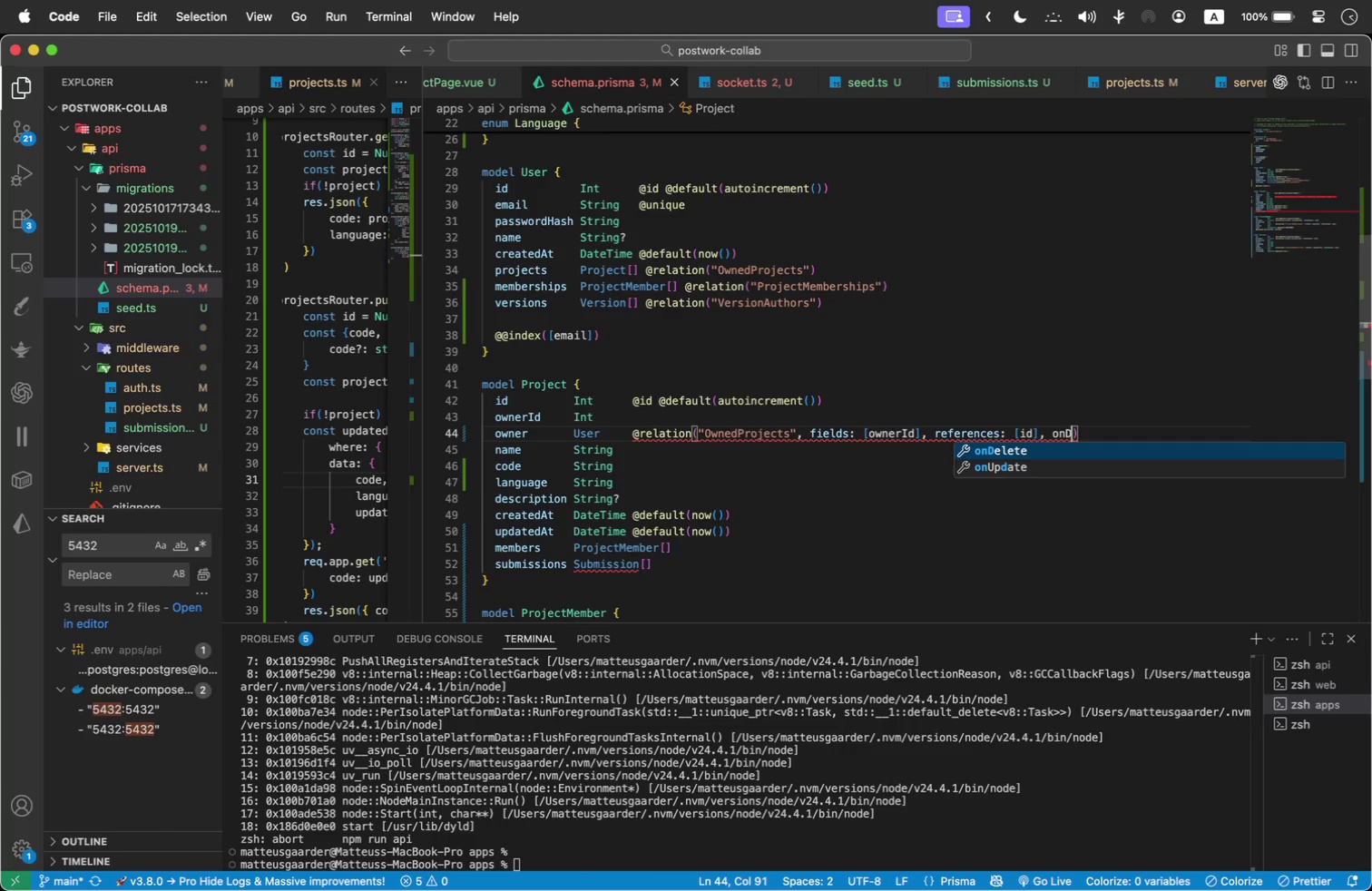 
key(Enter)
 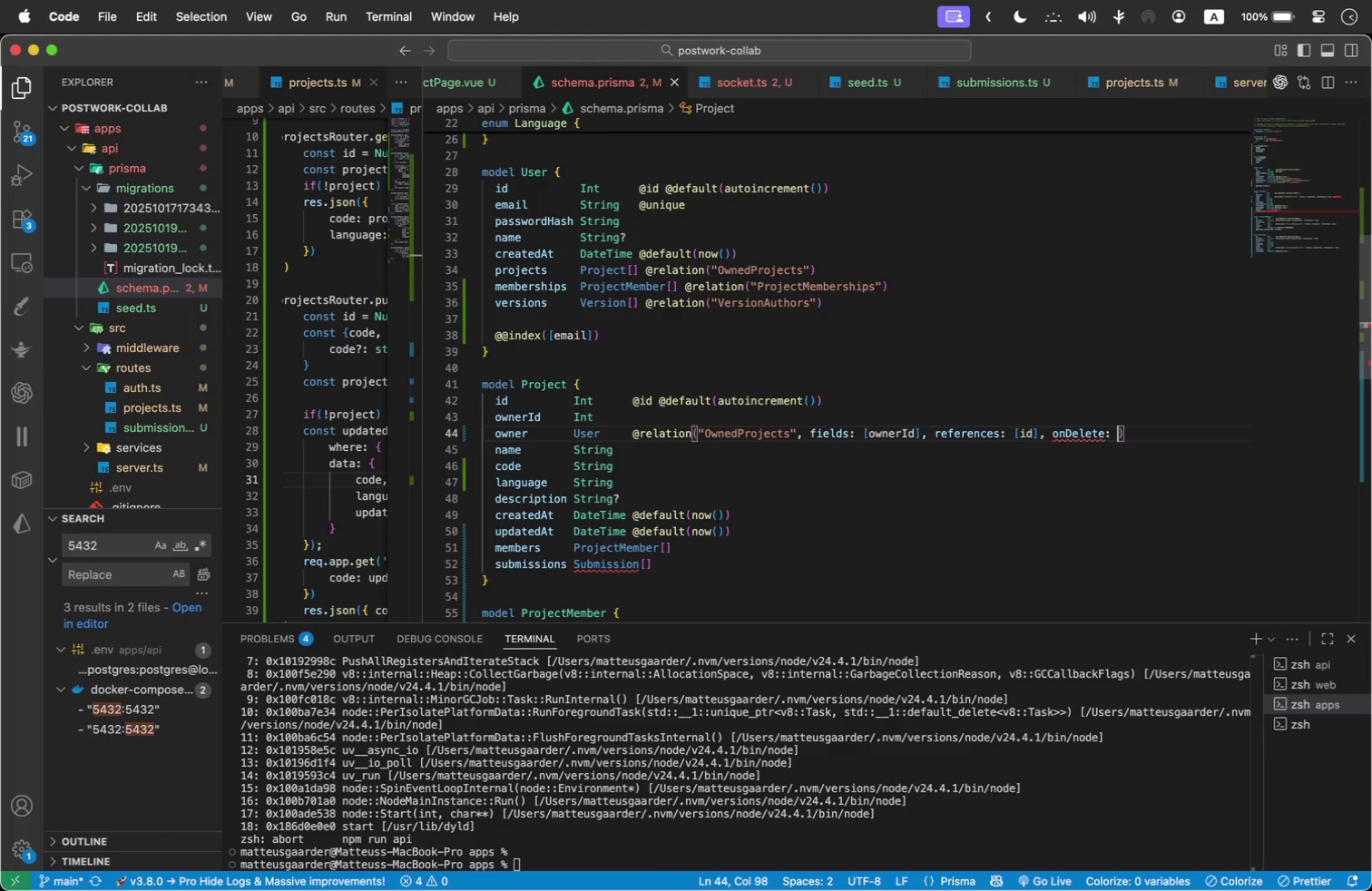 
type(()
key(Backspace)
type(Cas)
 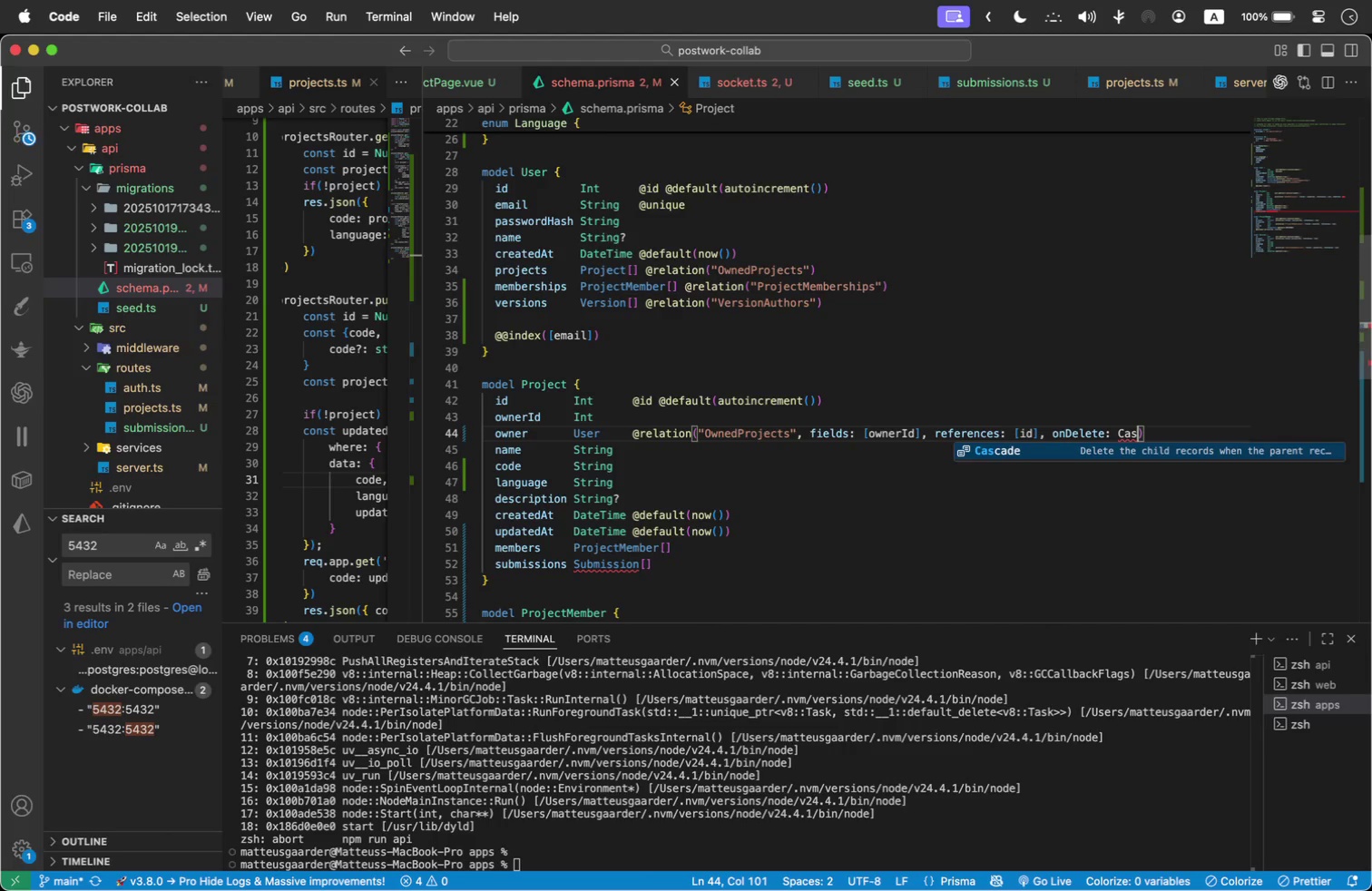 
key(Enter)
 